 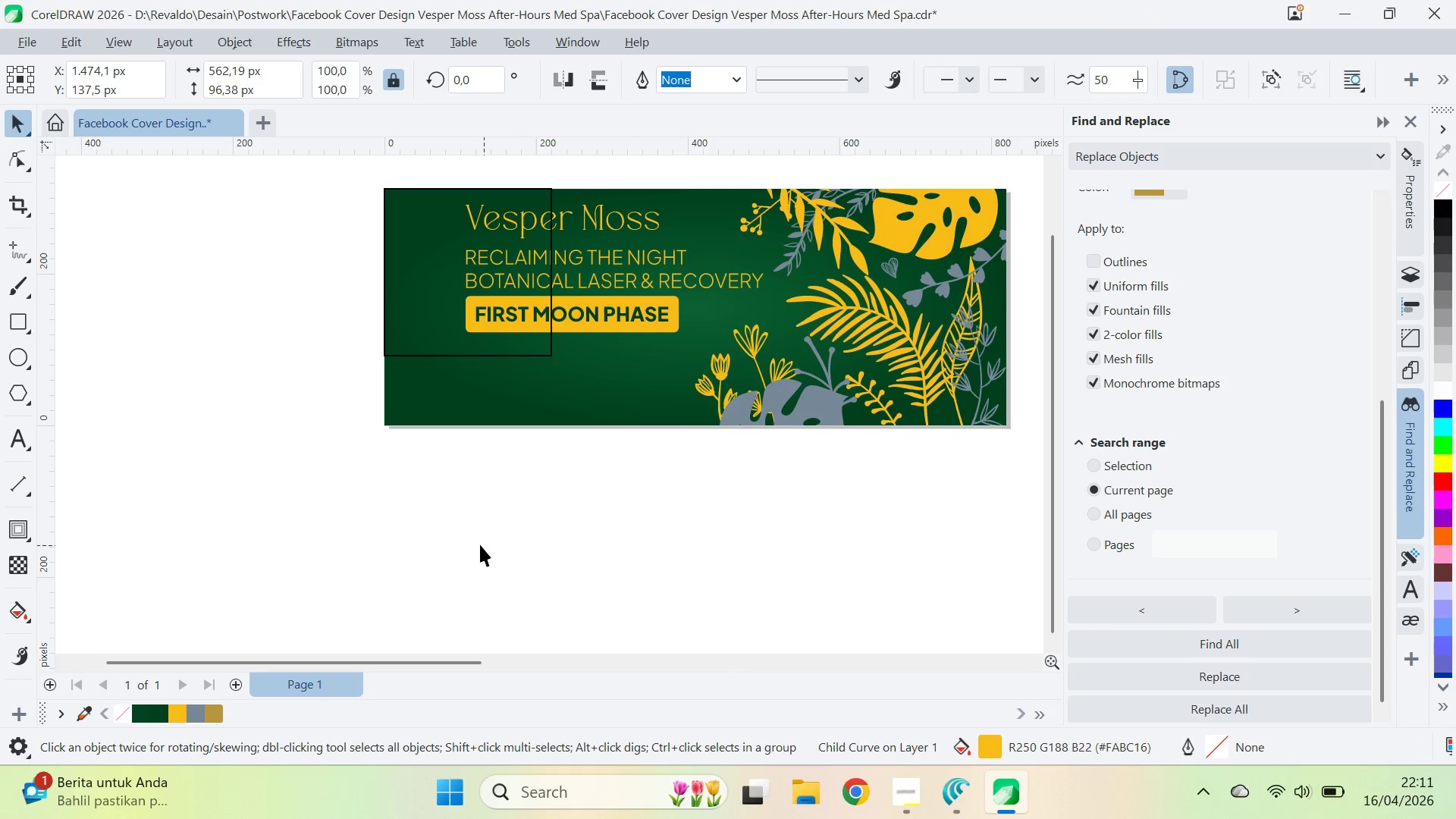 
double_click([404, 482])
 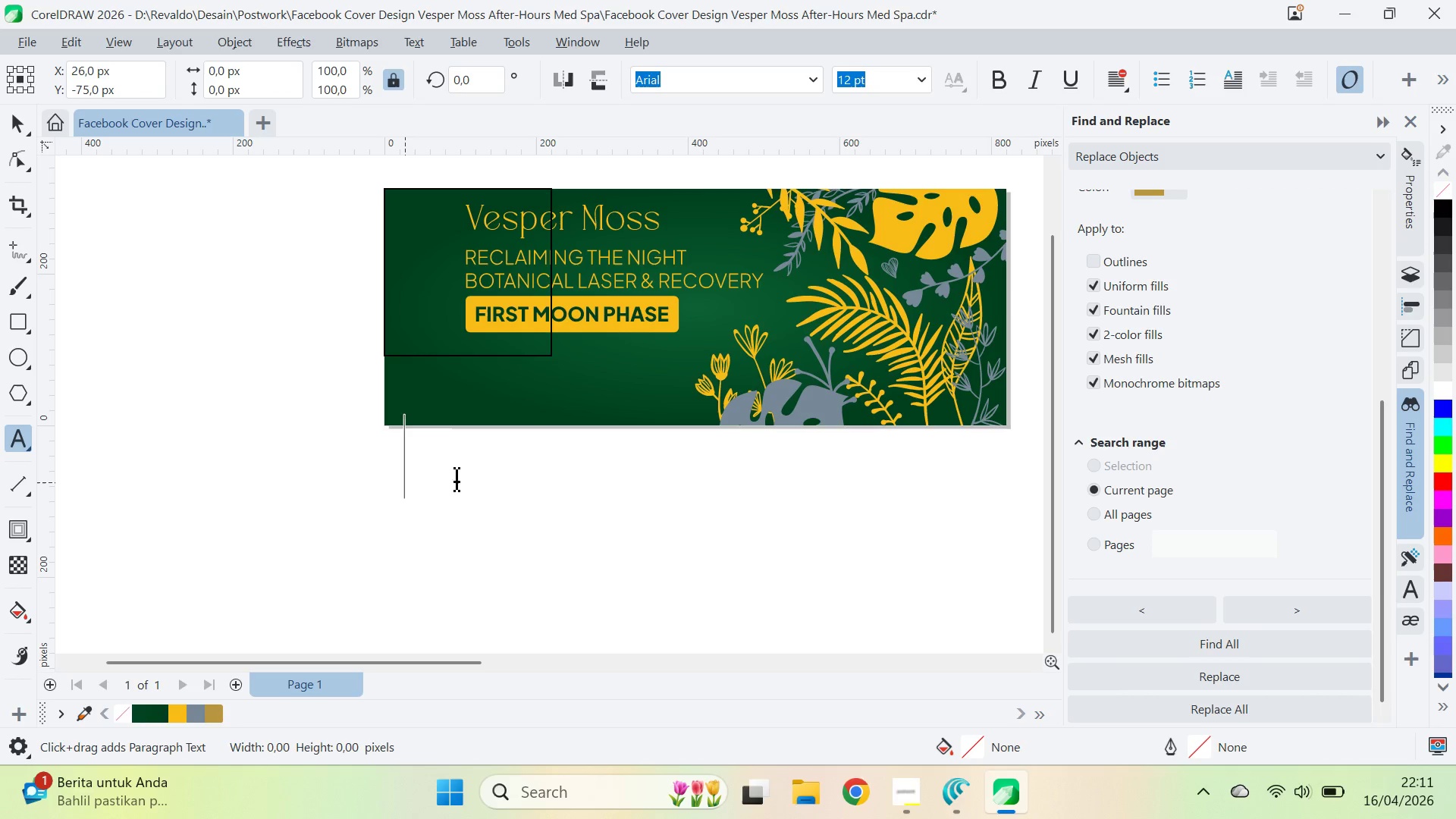 
key(Control+ControlLeft)
 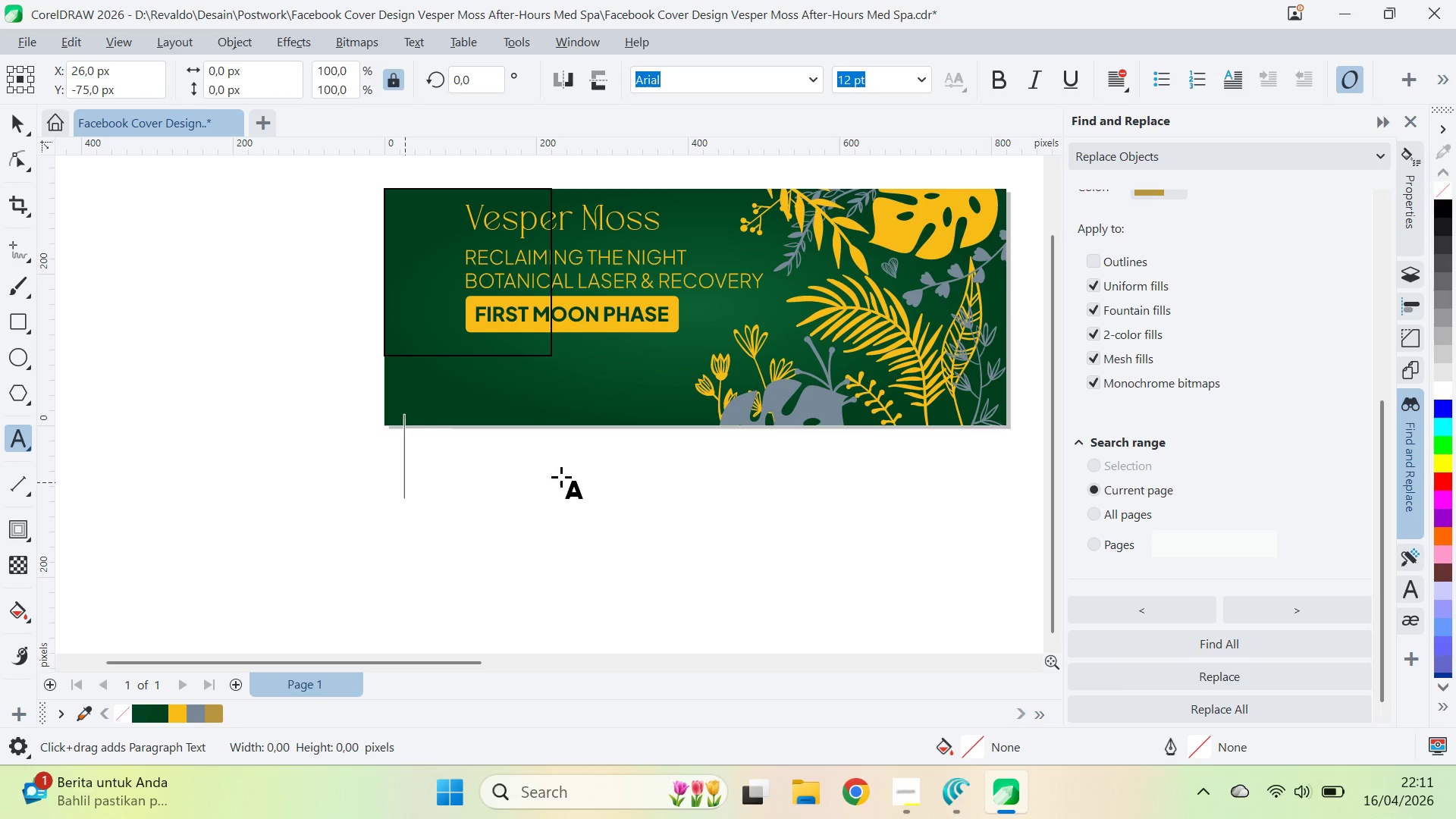 
key(Control+V)
 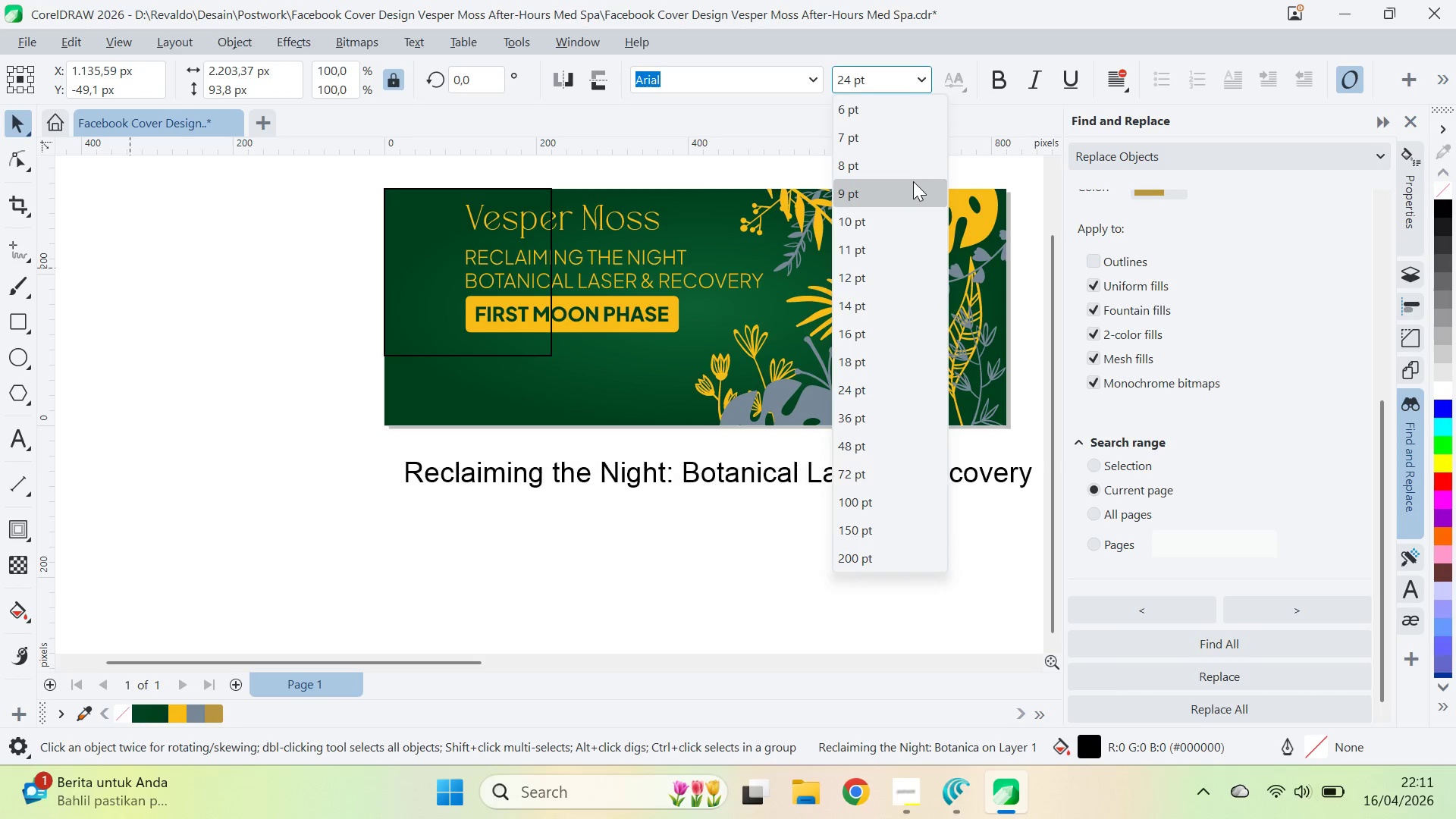 
left_click([610, 687])
 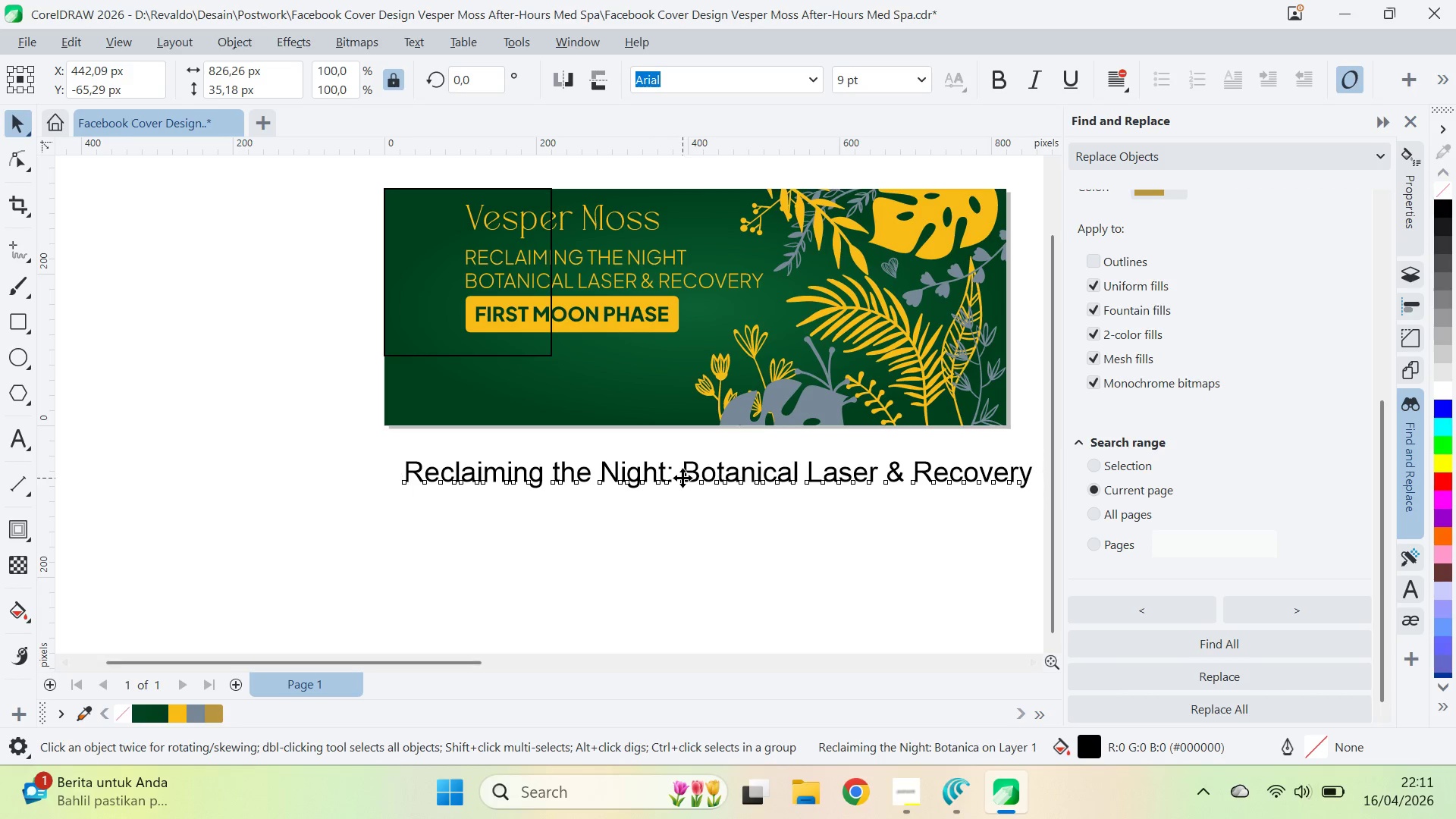 
double_click([682, 478])
 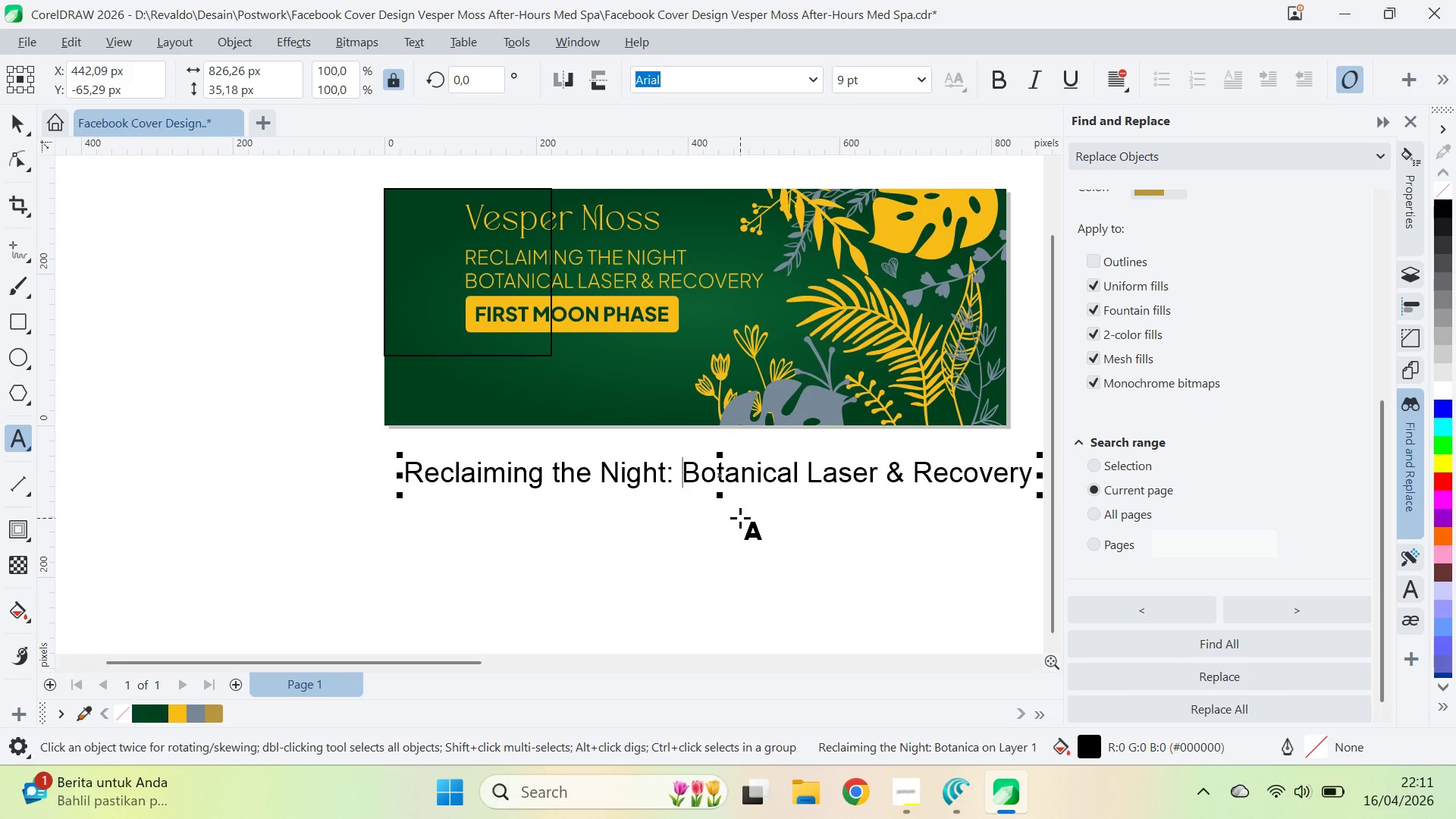 
key(Backspace)
 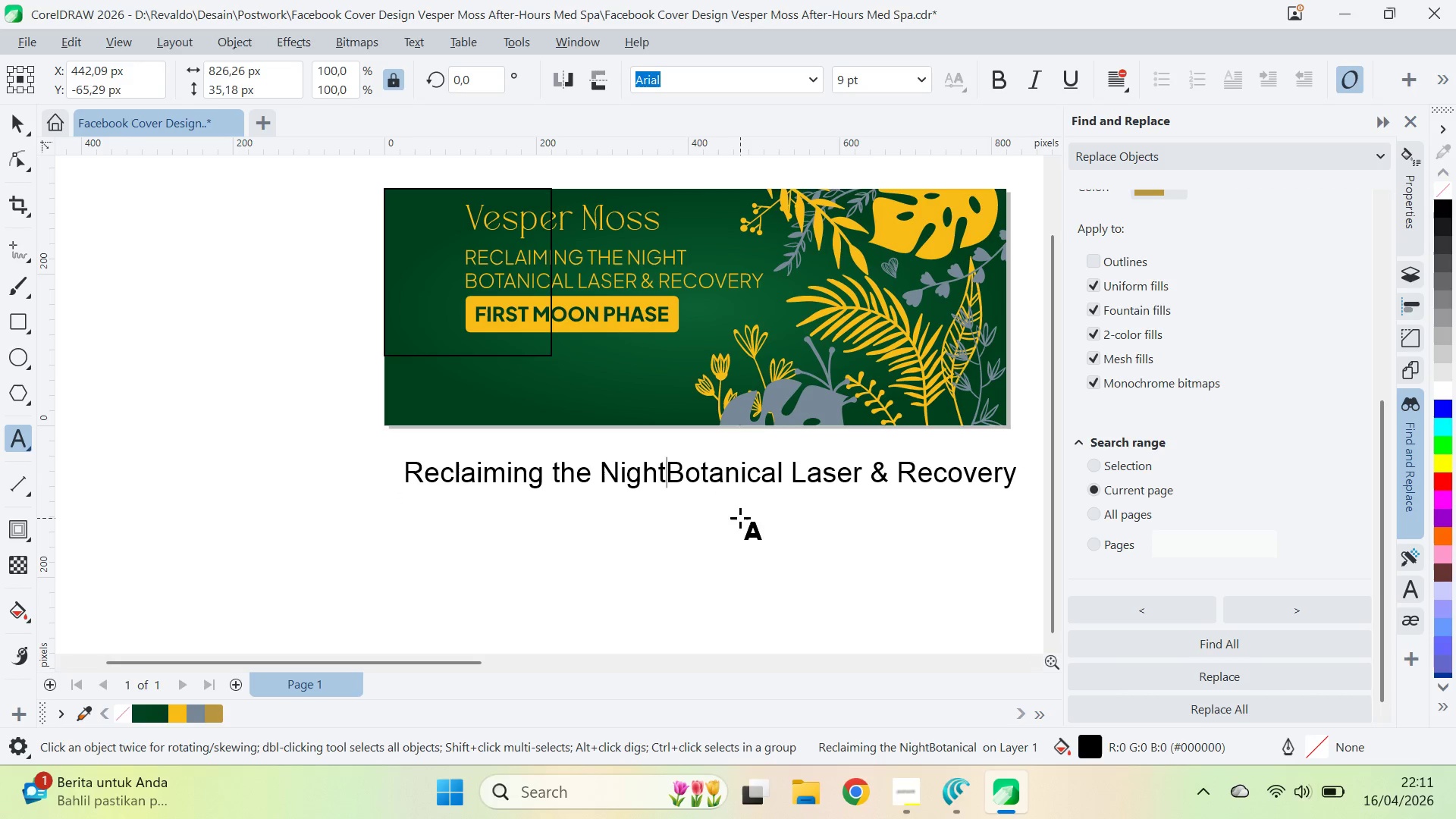 
key(Backspace)
 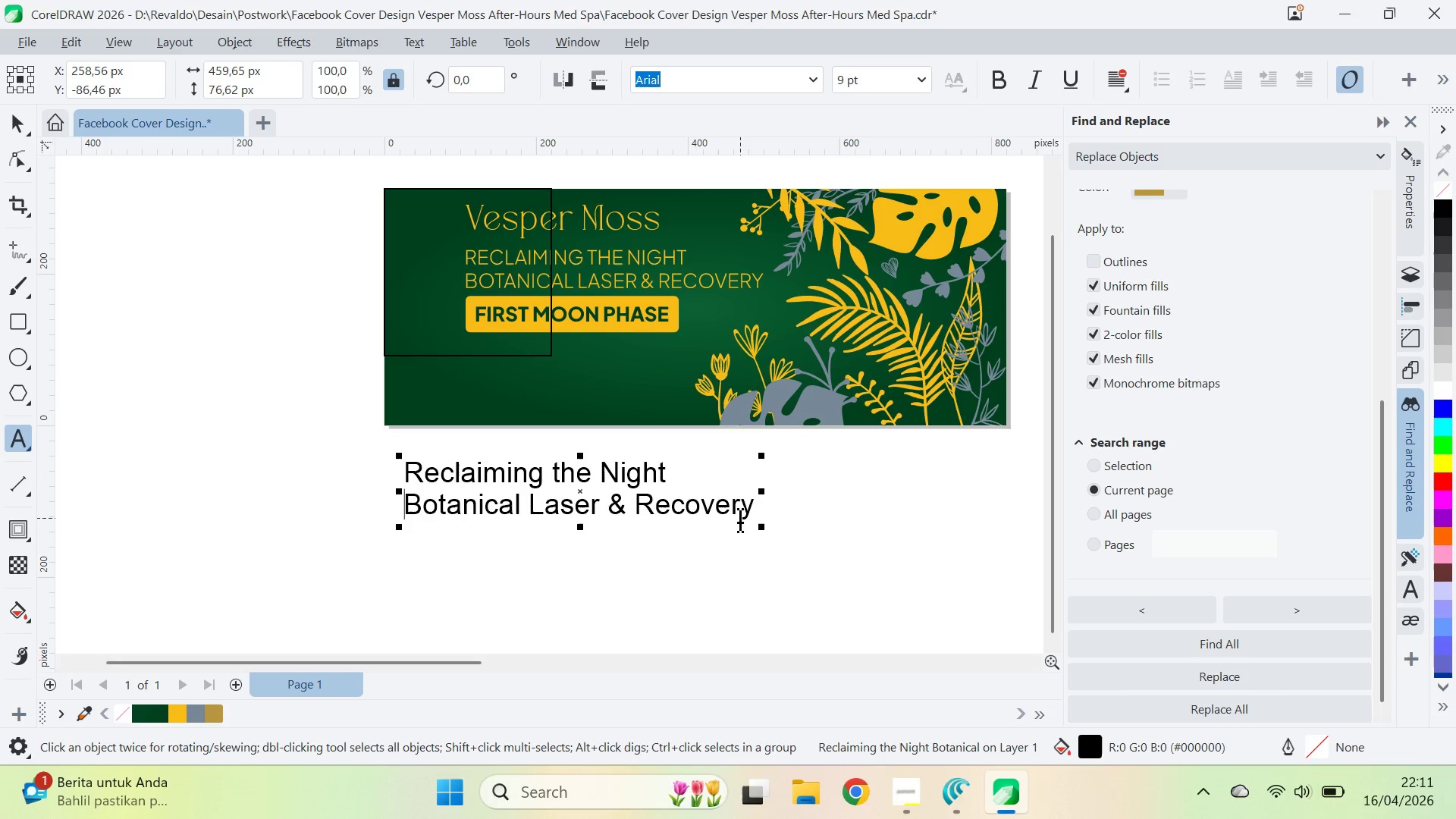 
key(Enter)
 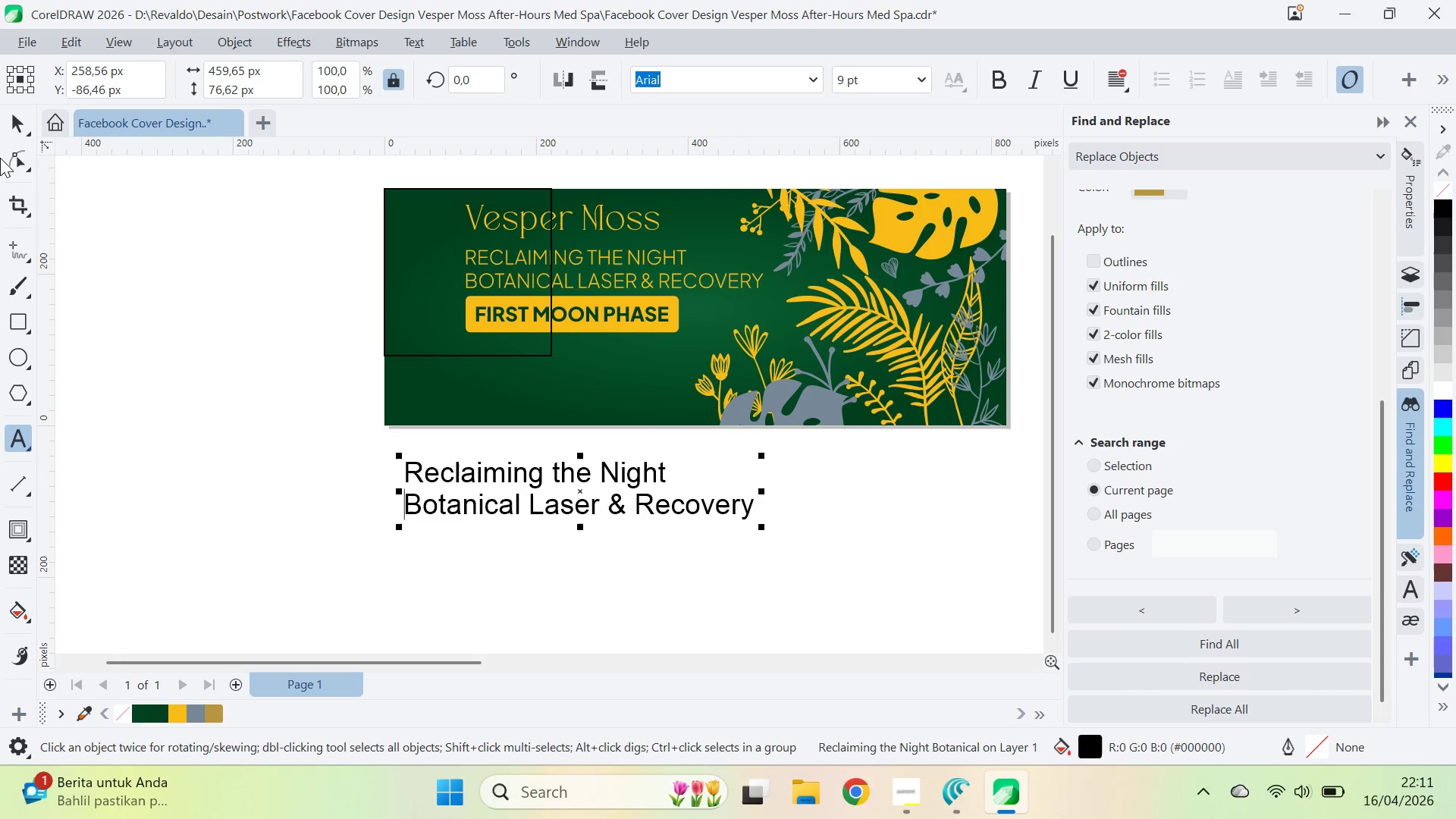 
left_click([14, 133])
 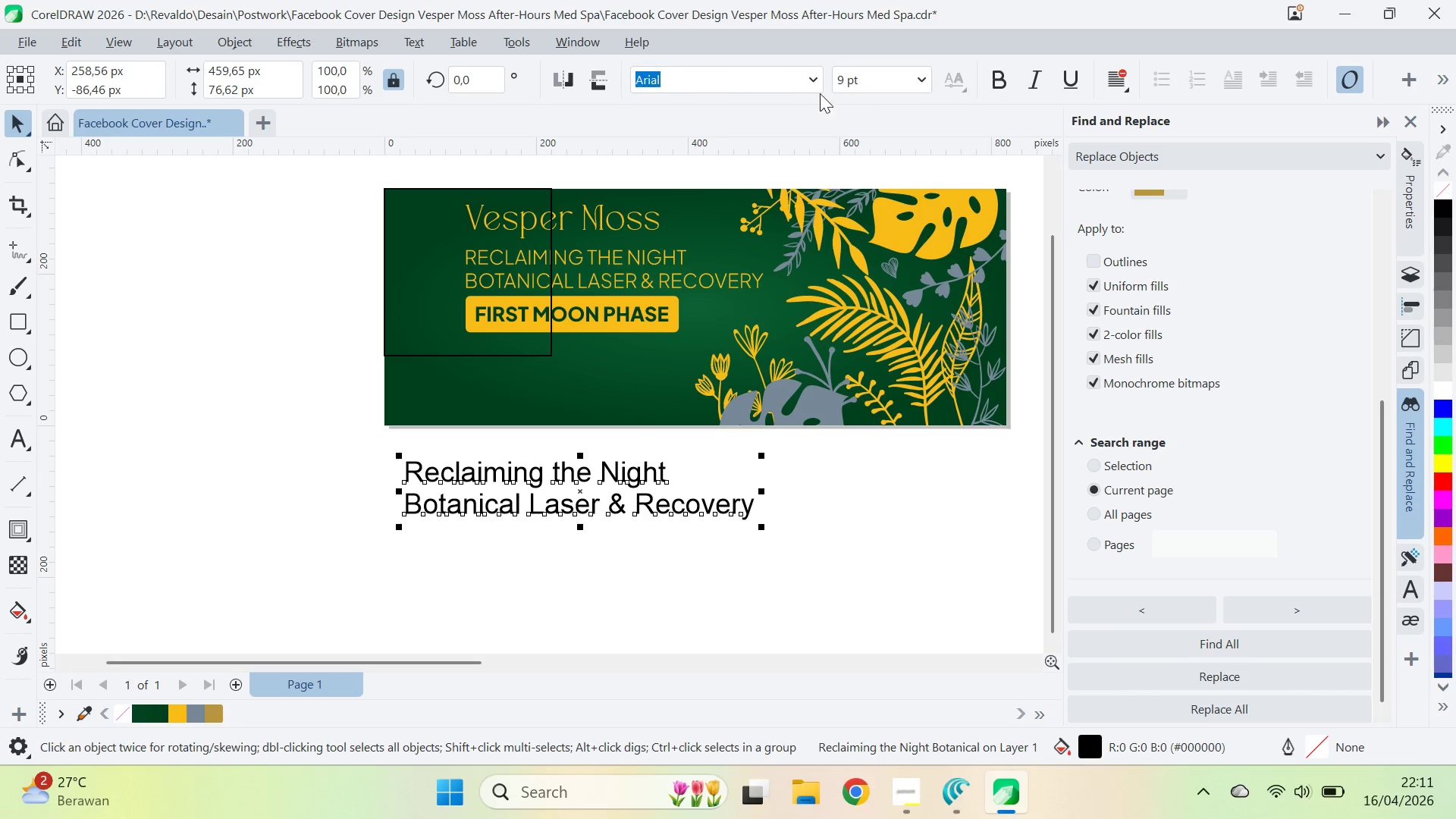 
left_click([817, 83])
 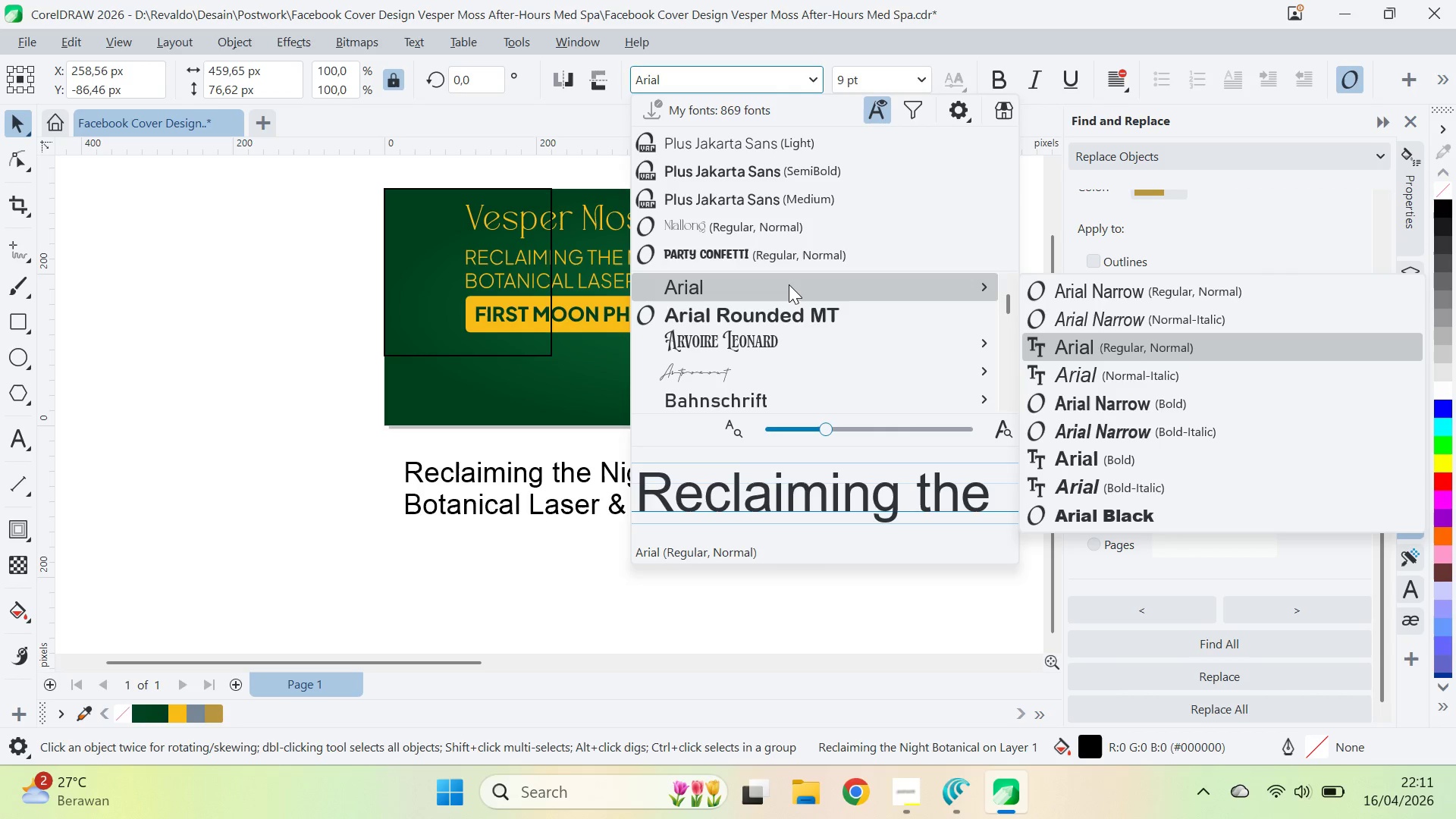 
key(ArrowLeft)
 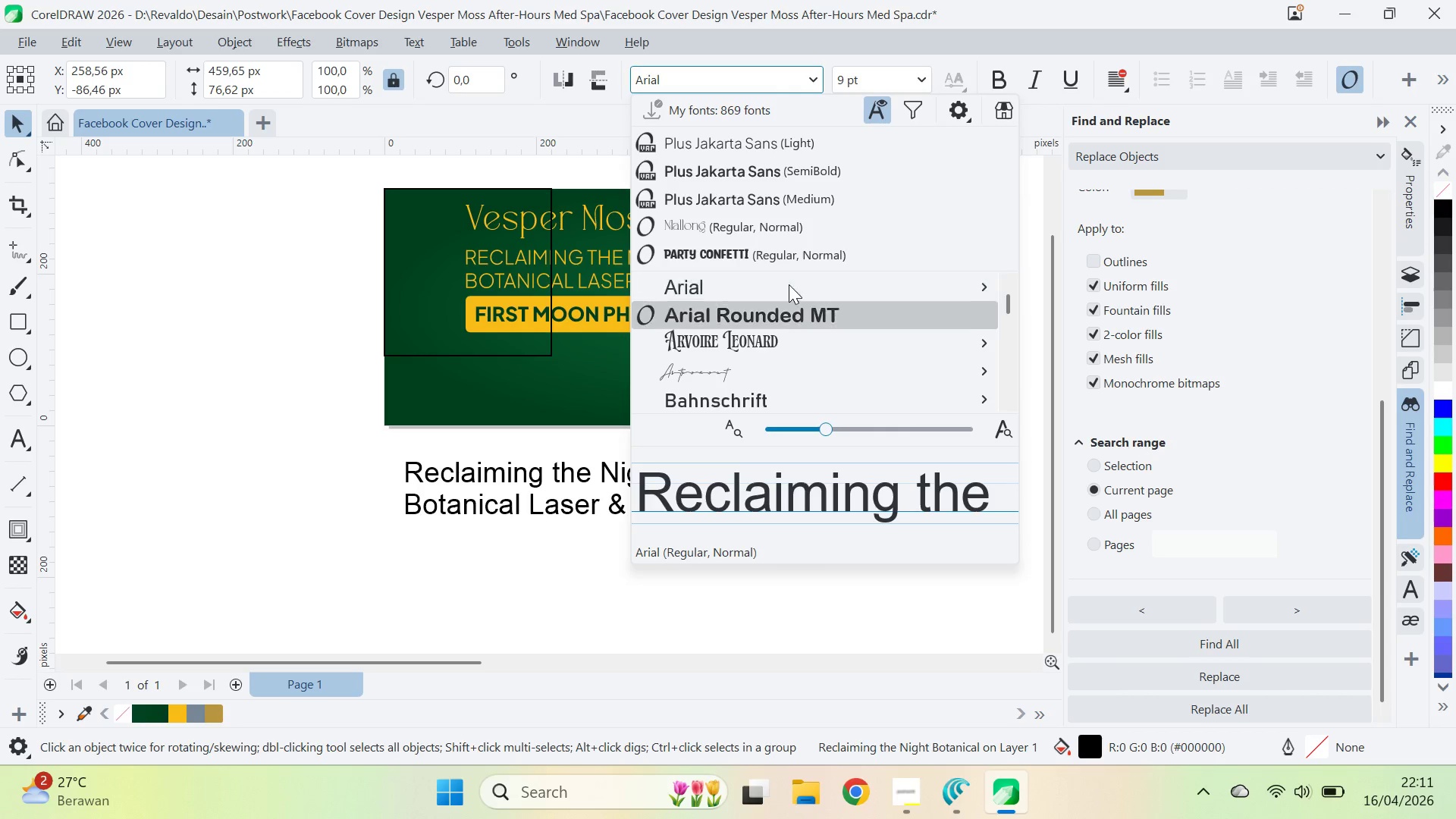 
key(ArrowDown)
 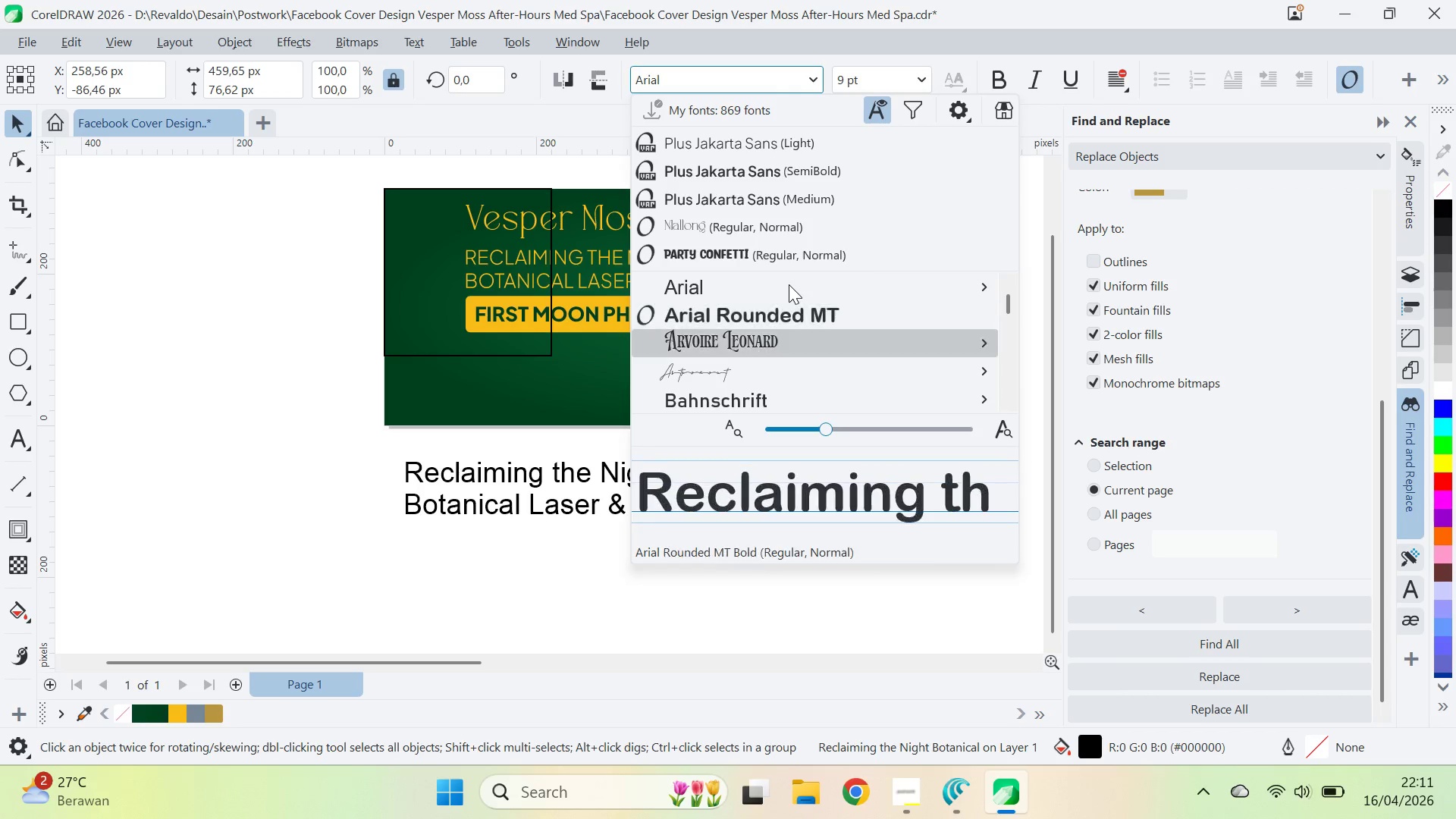 
key(ArrowDown)
 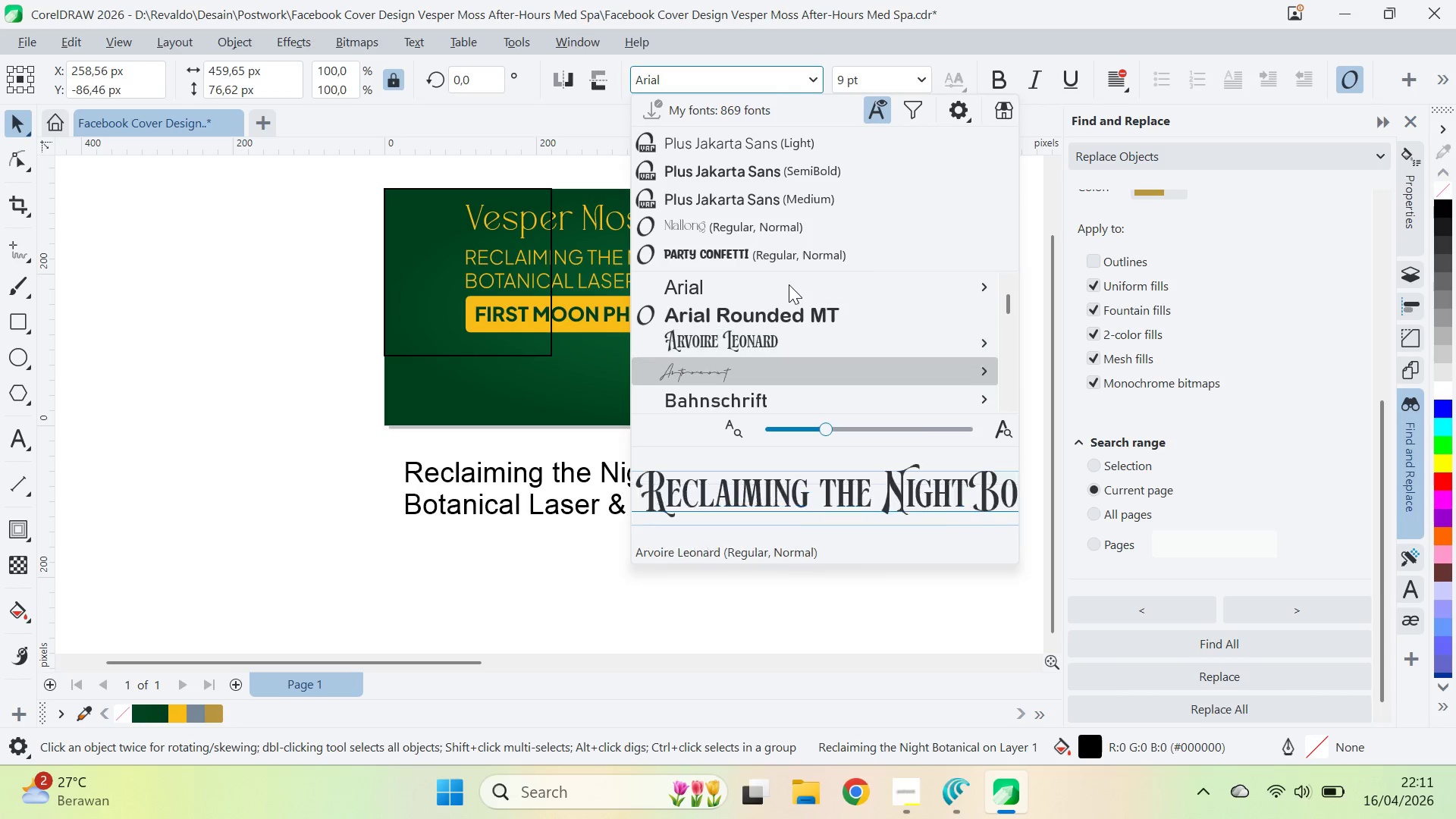 
key(ArrowDown)
 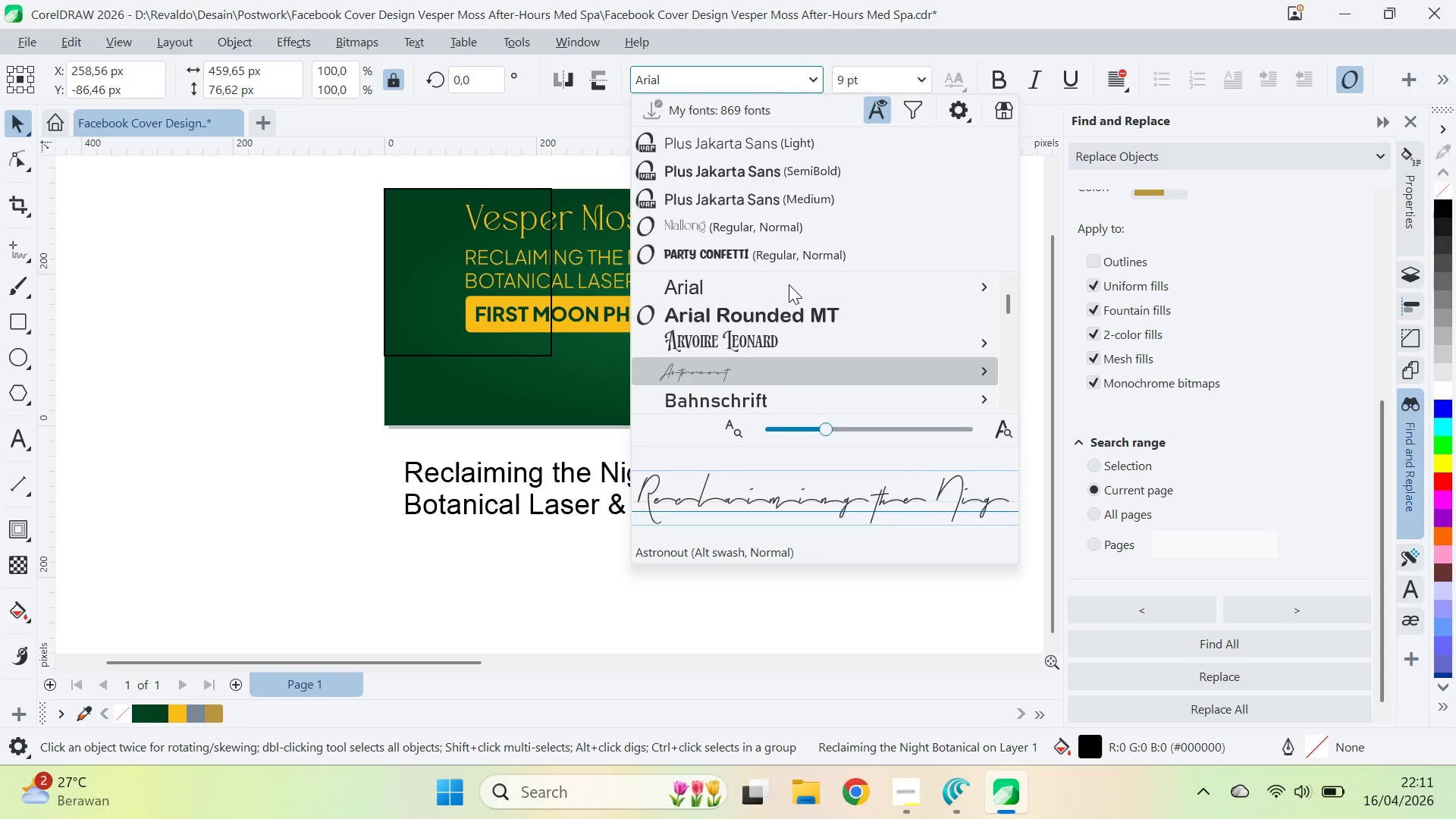 
key(ArrowDown)
 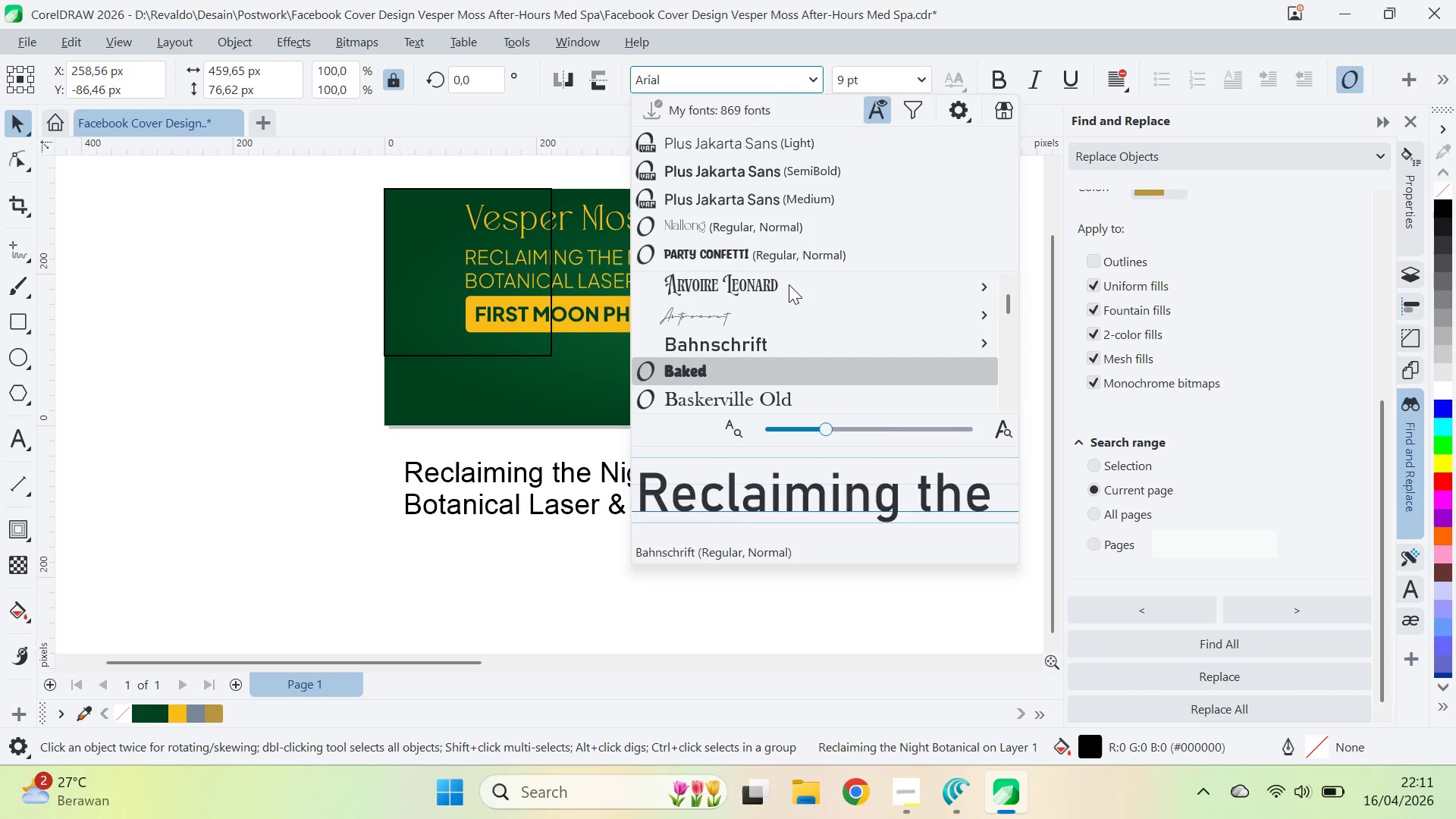 
key(ArrowDown)
 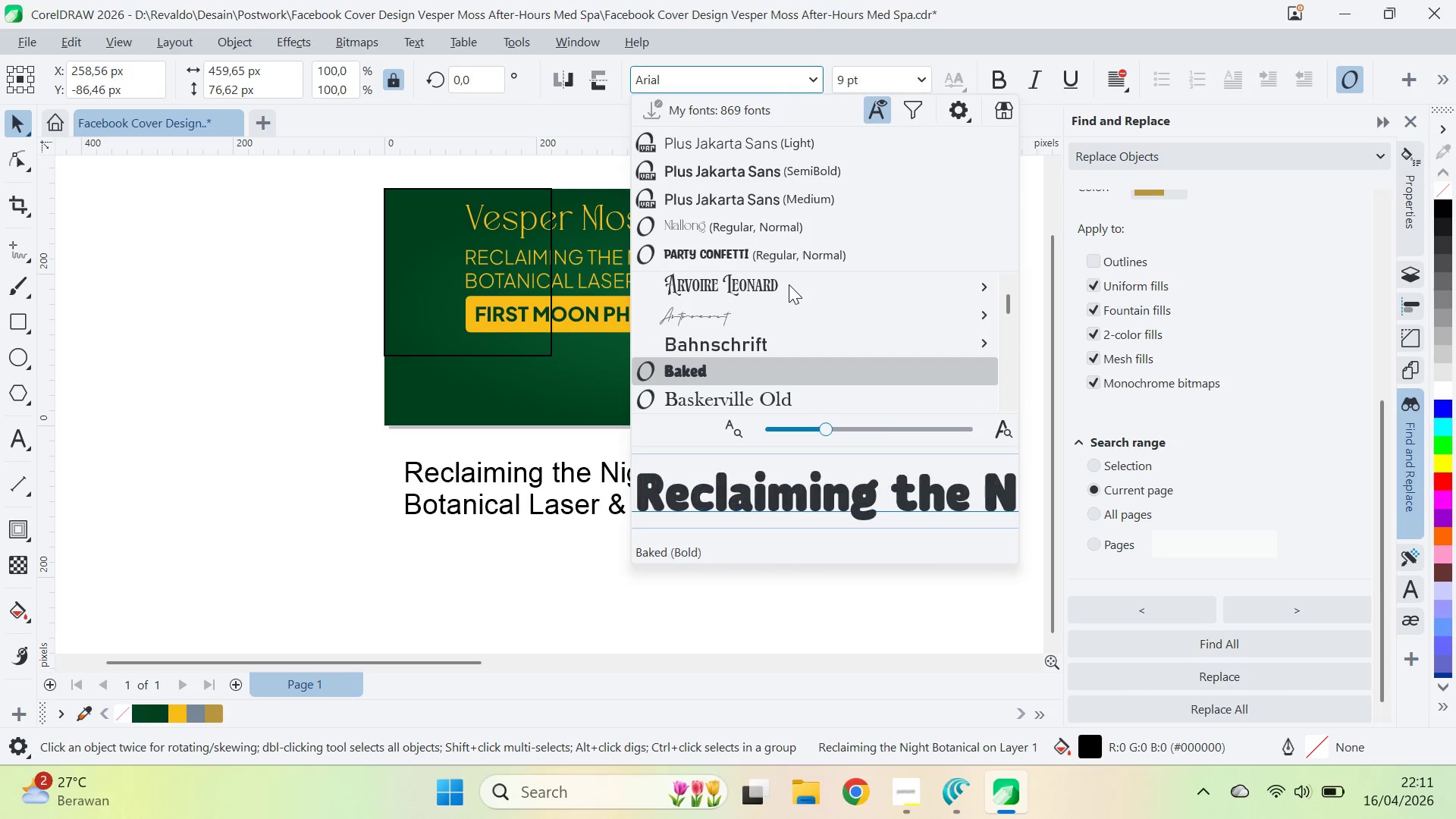 
key(ArrowDown)
 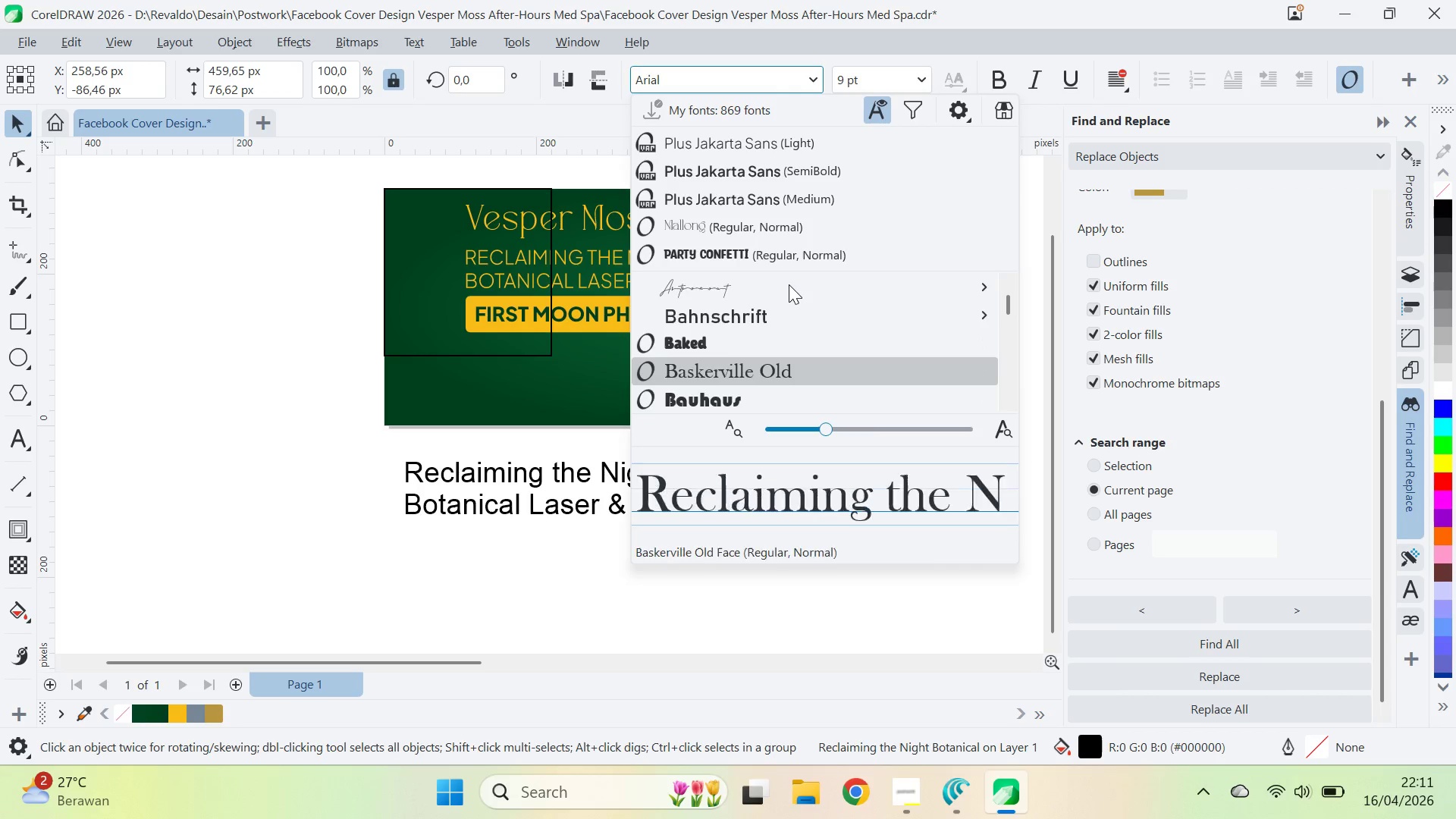 
key(ArrowDown)
 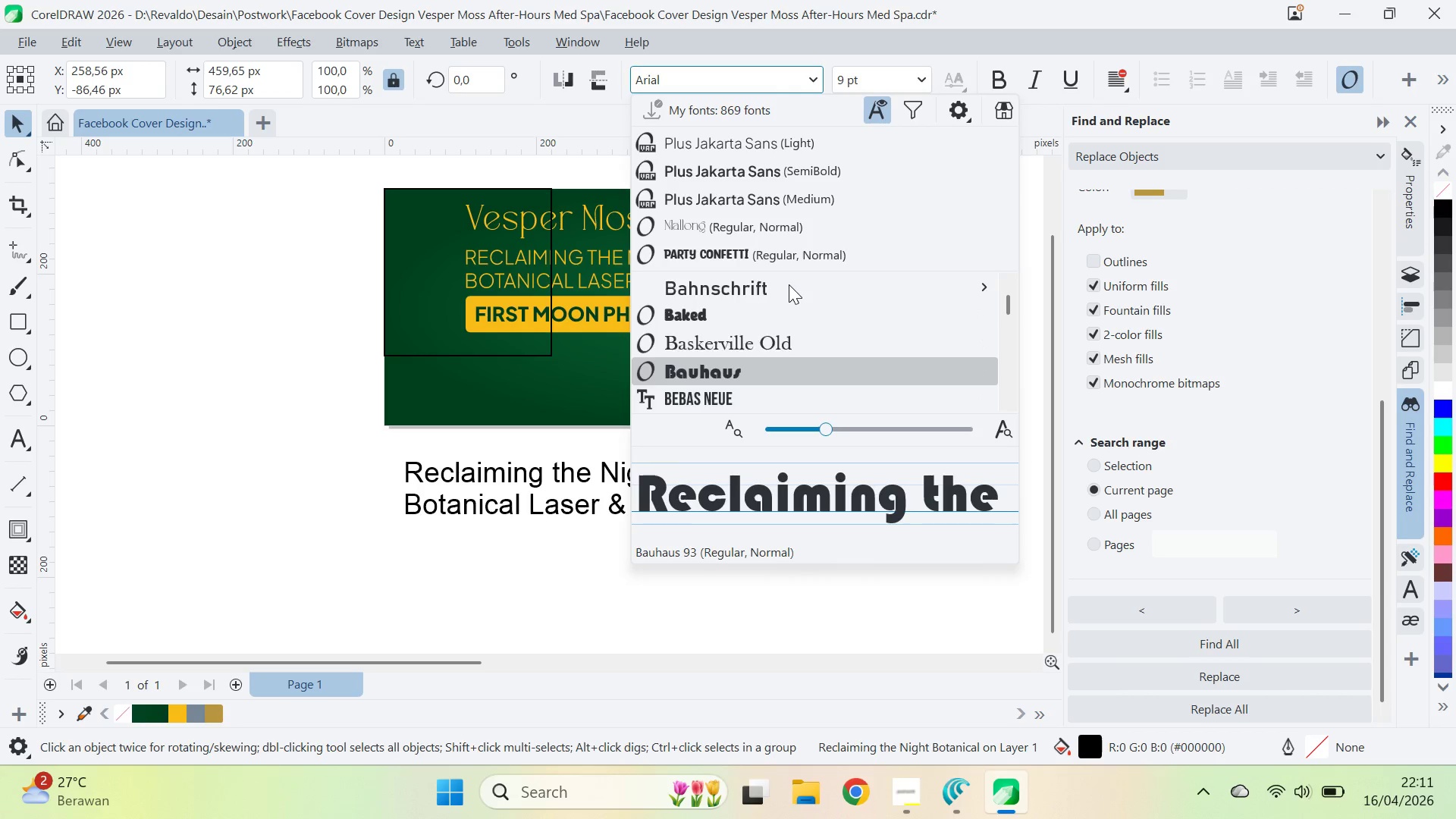 
key(ArrowDown)
 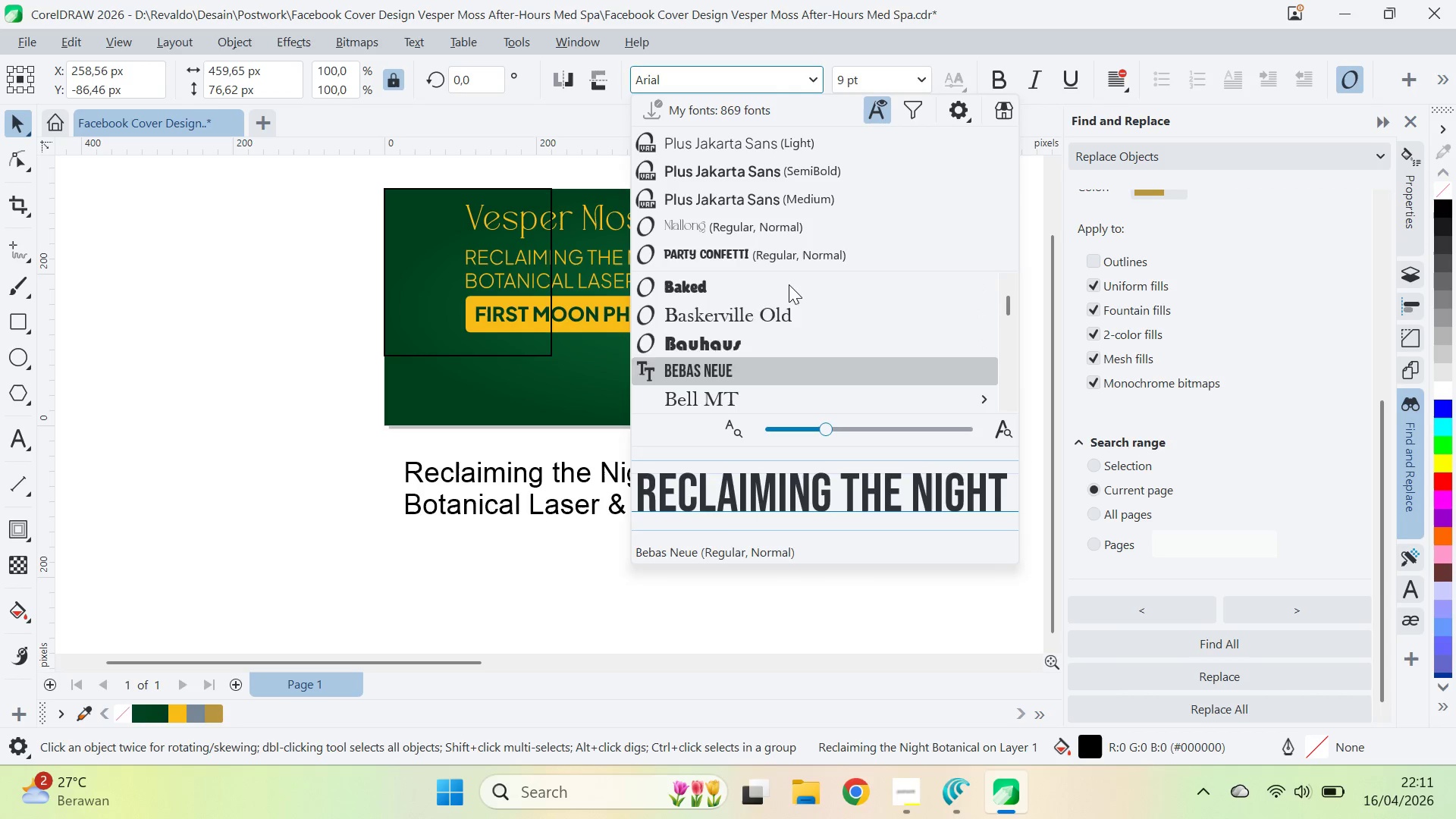 
key(ArrowDown)
 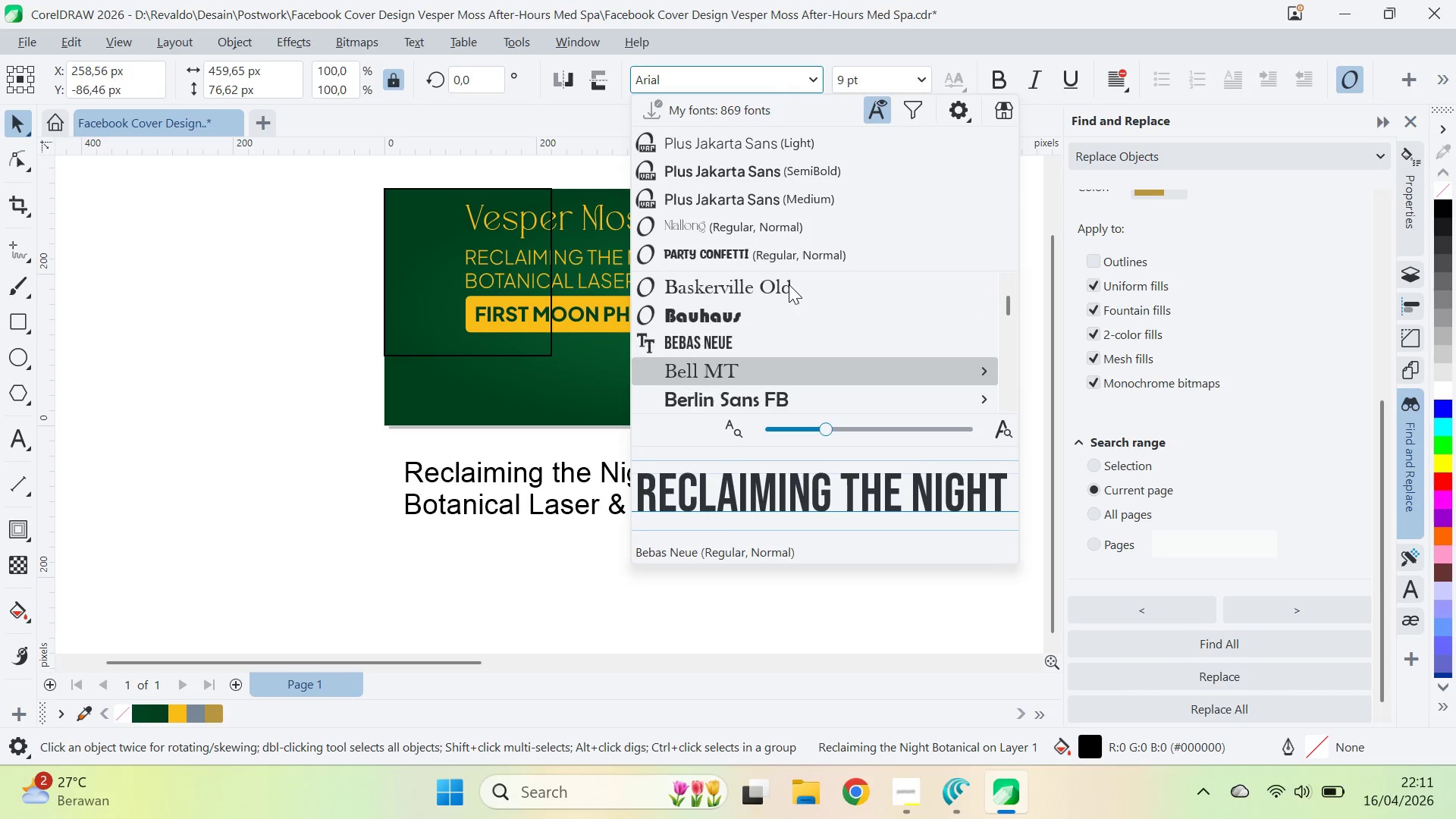 
key(ArrowDown)
 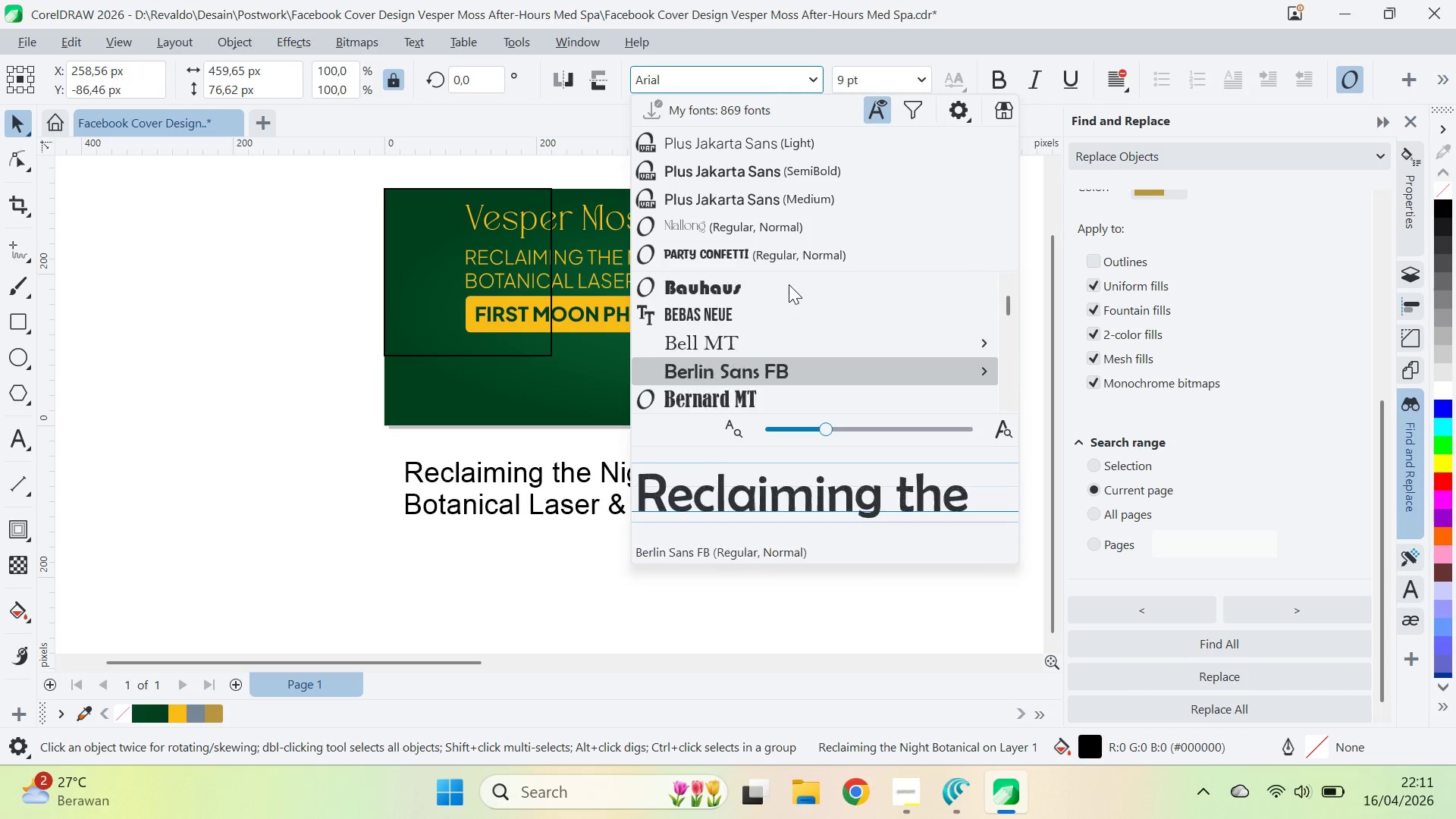 
key(ArrowDown)
 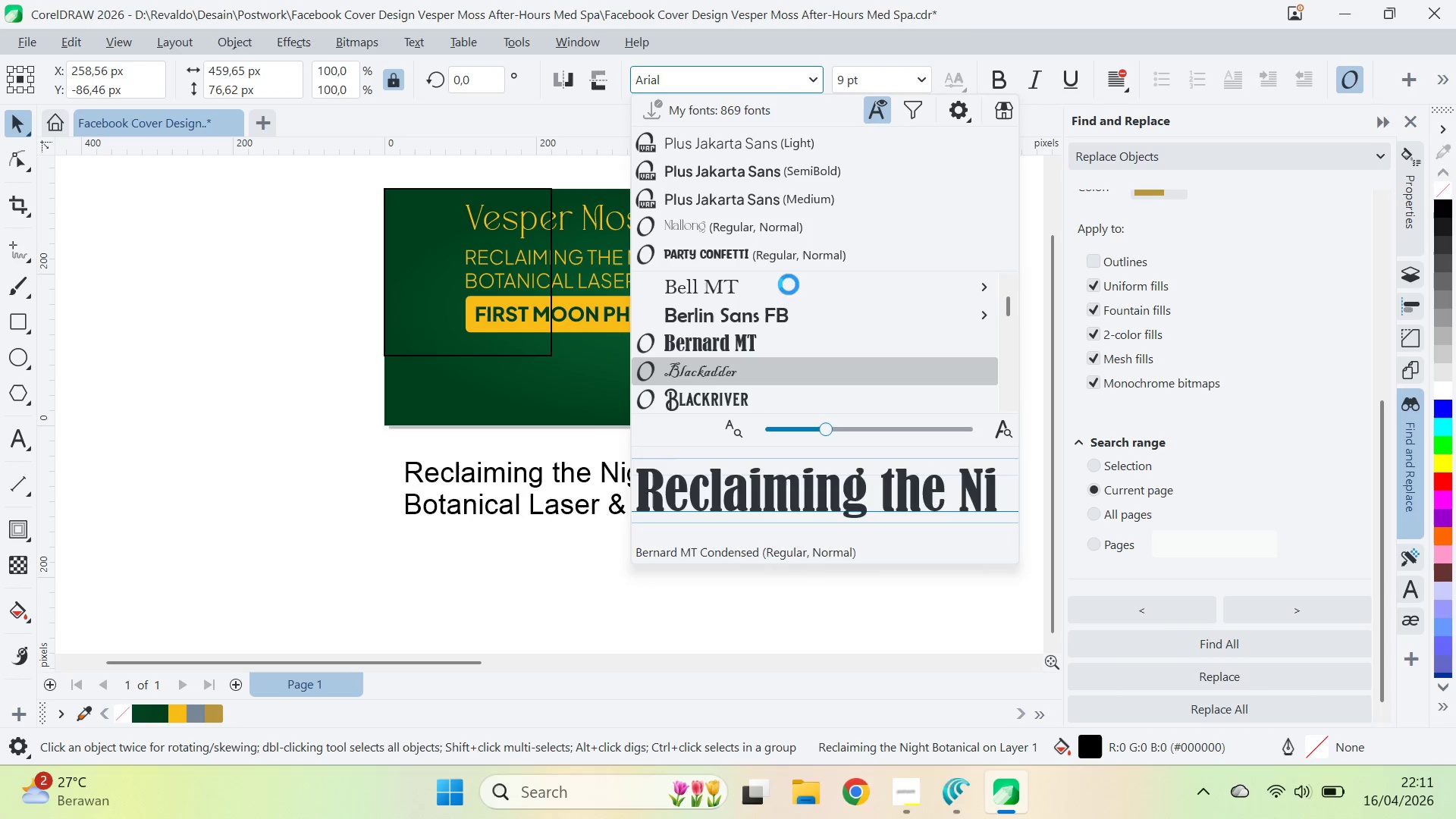 
key(ArrowDown)
 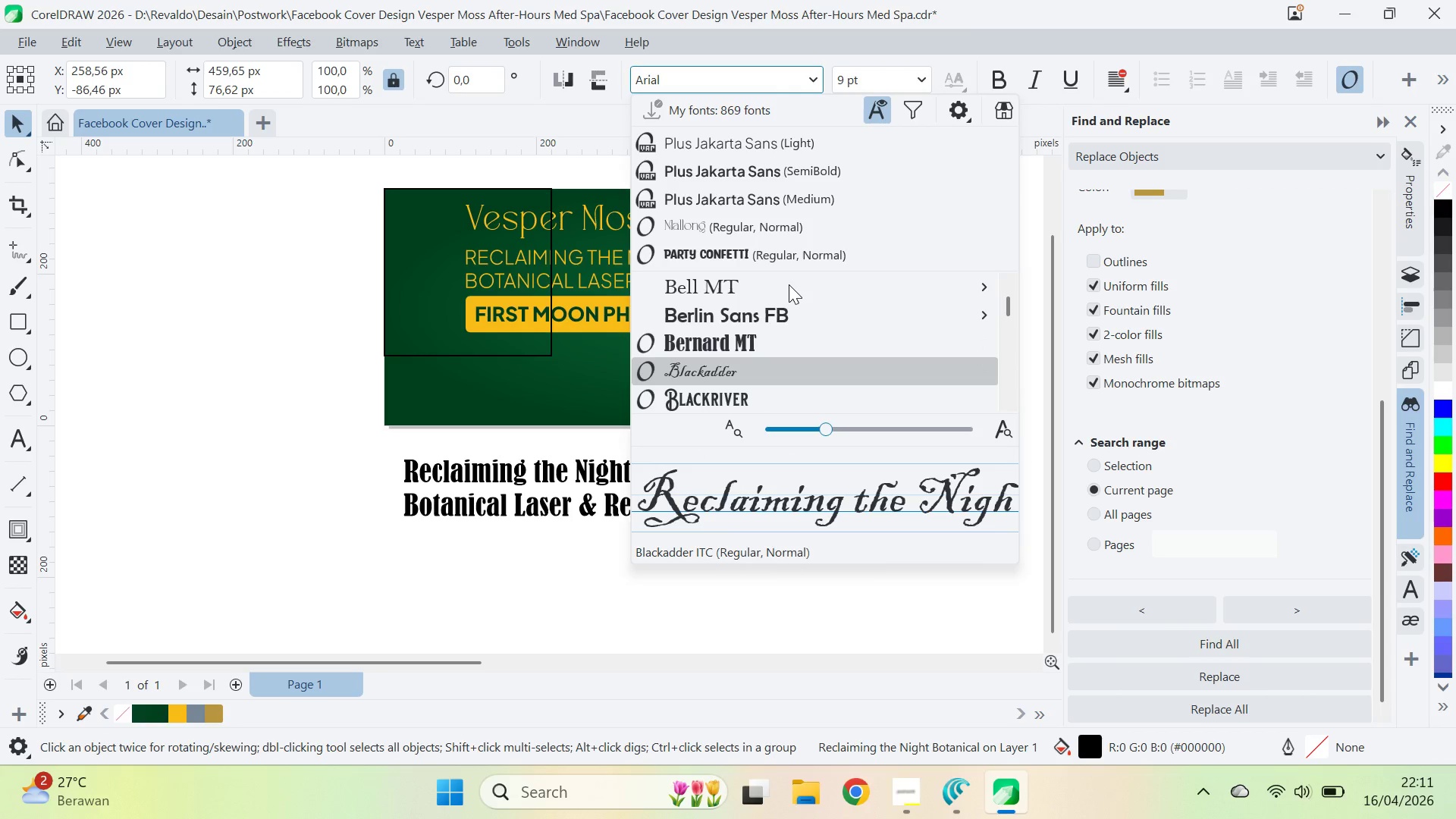 
key(ArrowUp)
 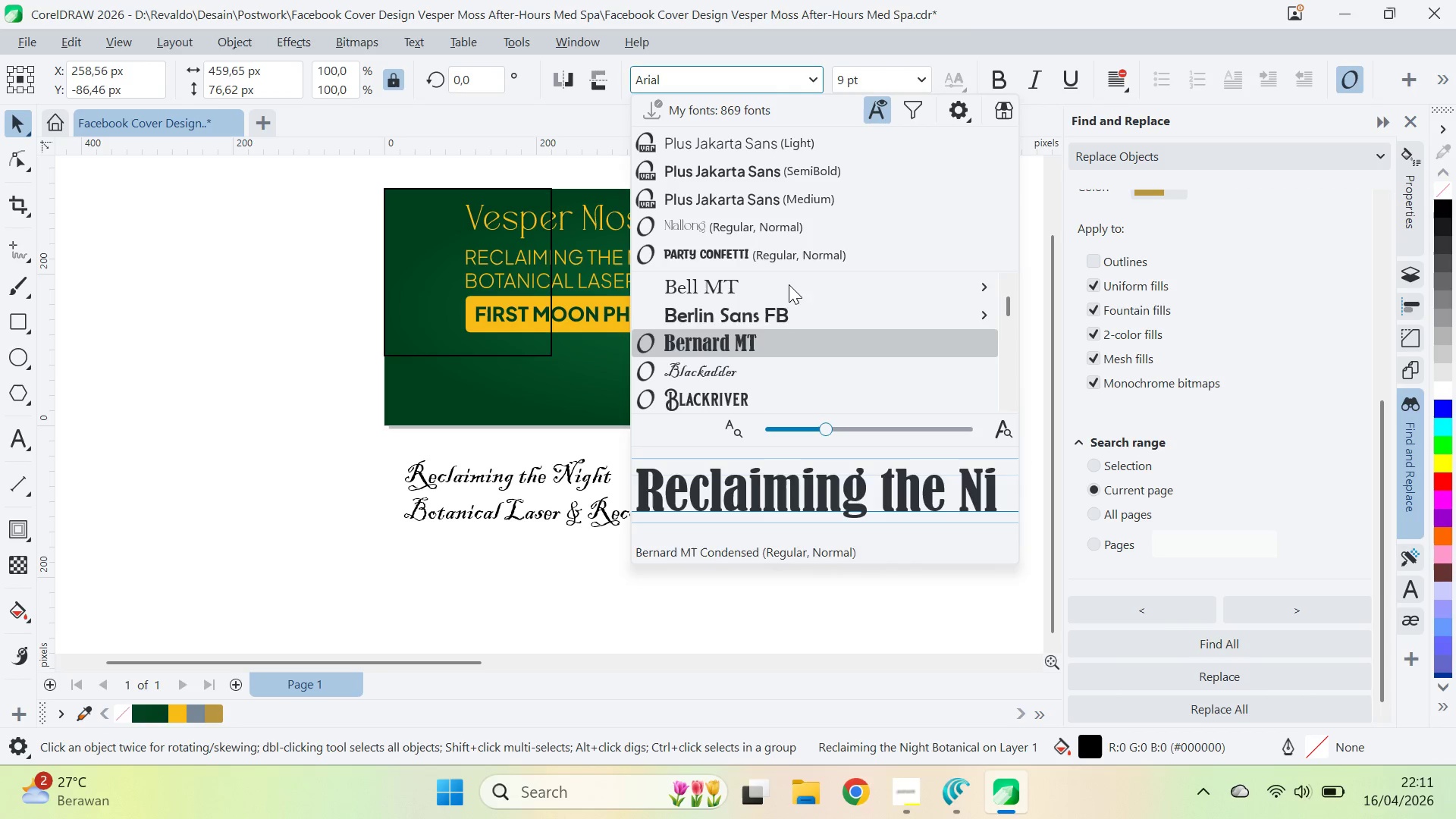 
key(ArrowUp)
 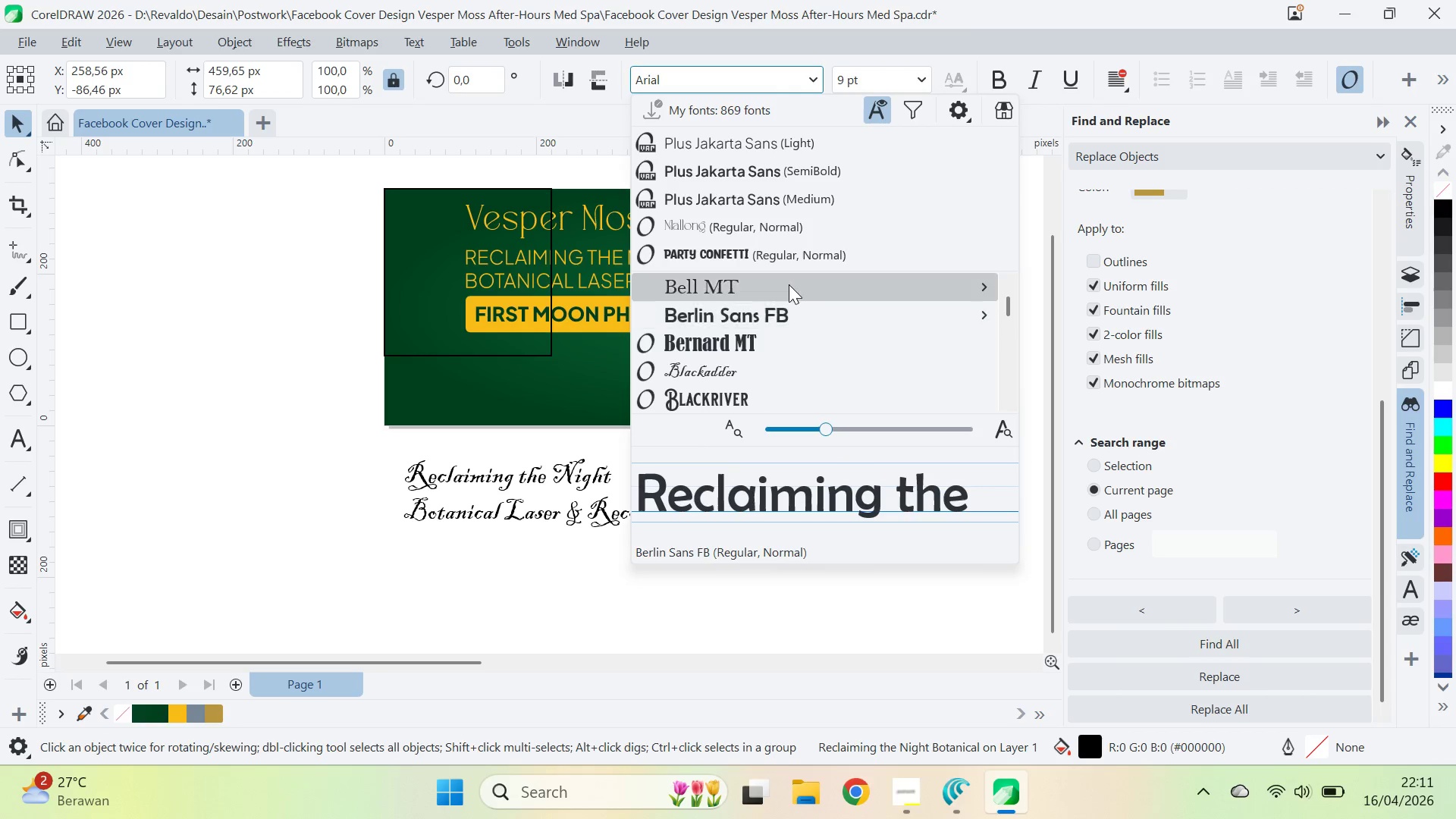 
key(ArrowUp)
 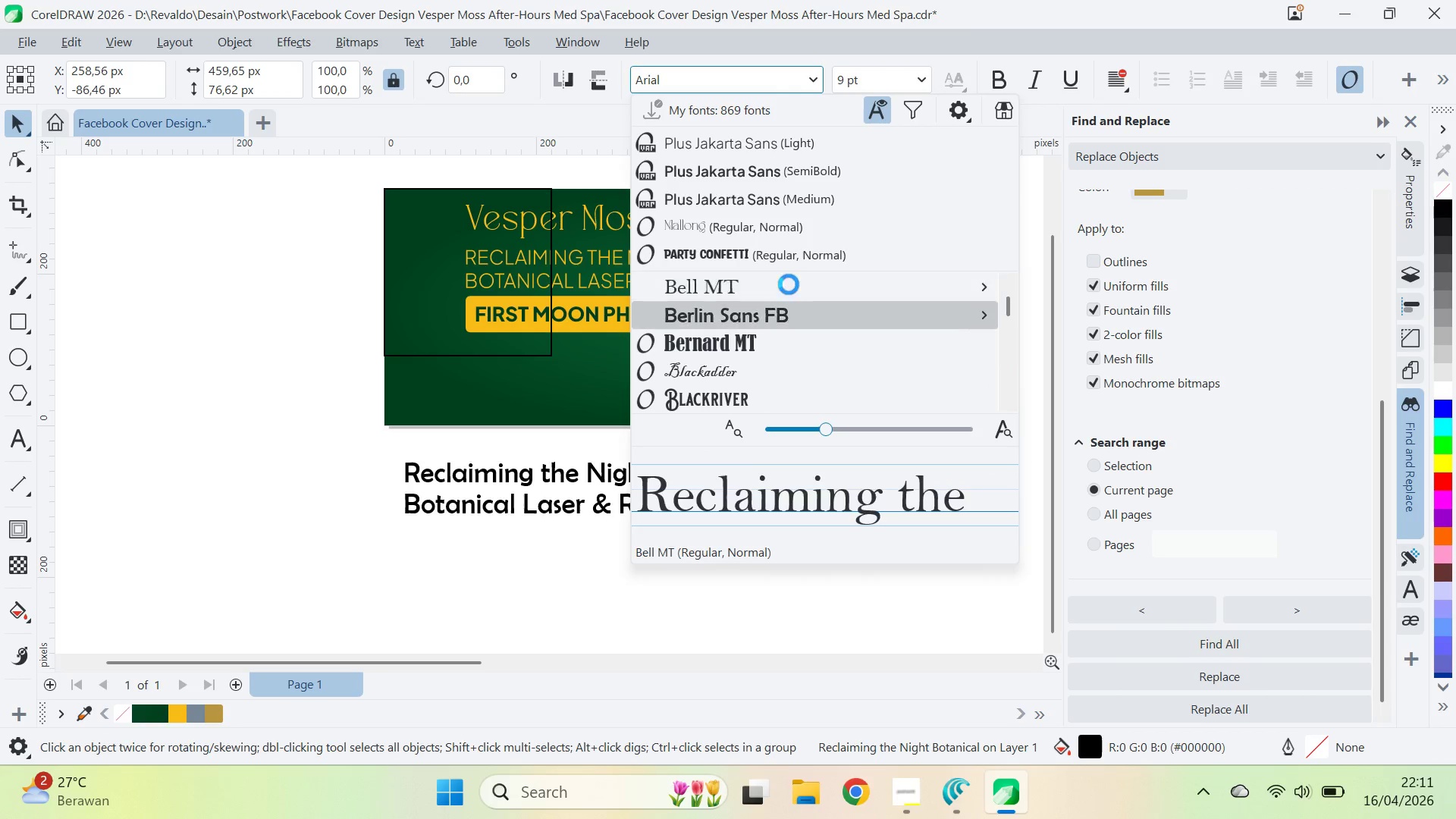 
key(ArrowDown)
 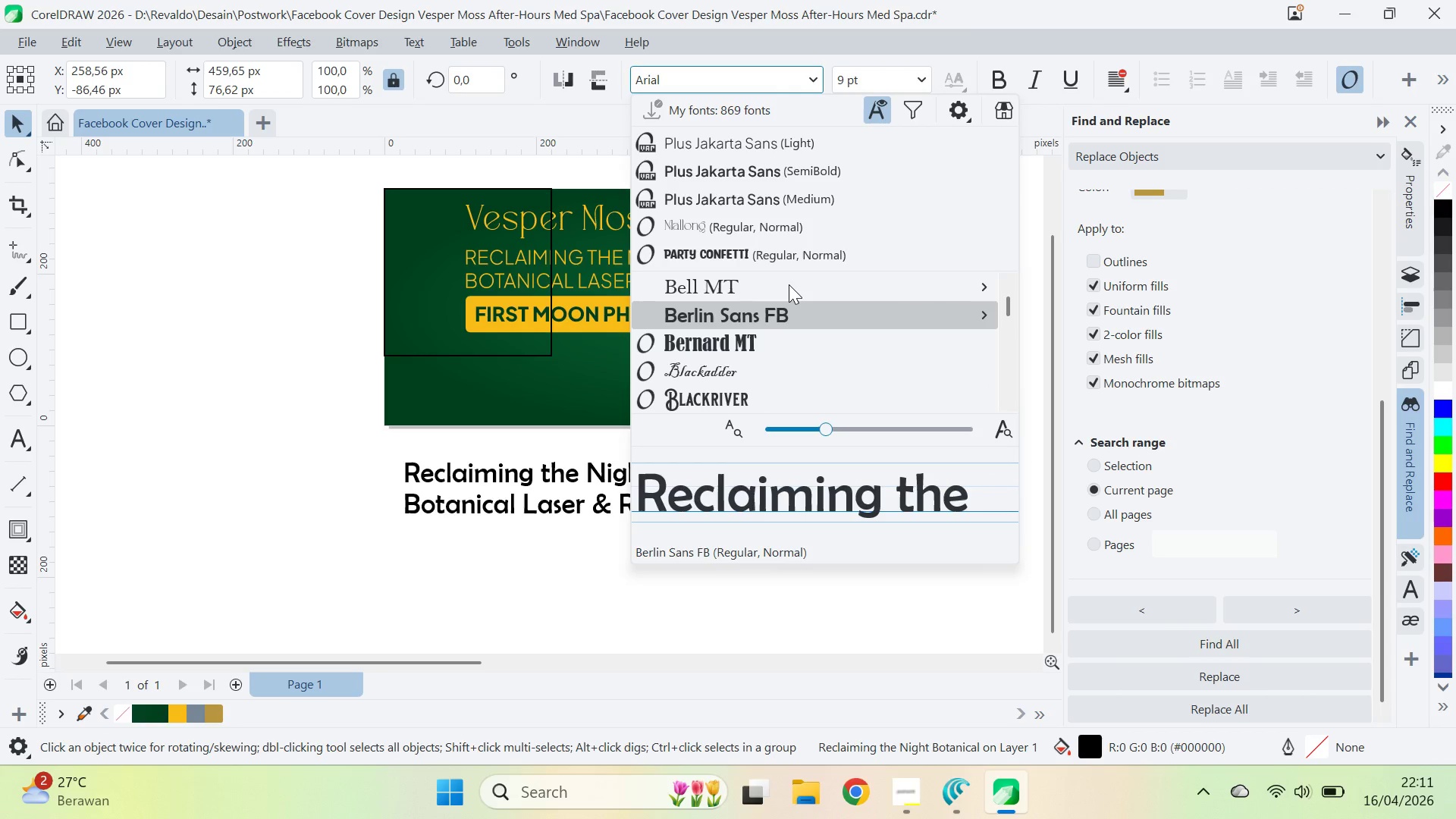 
key(ArrowDown)
 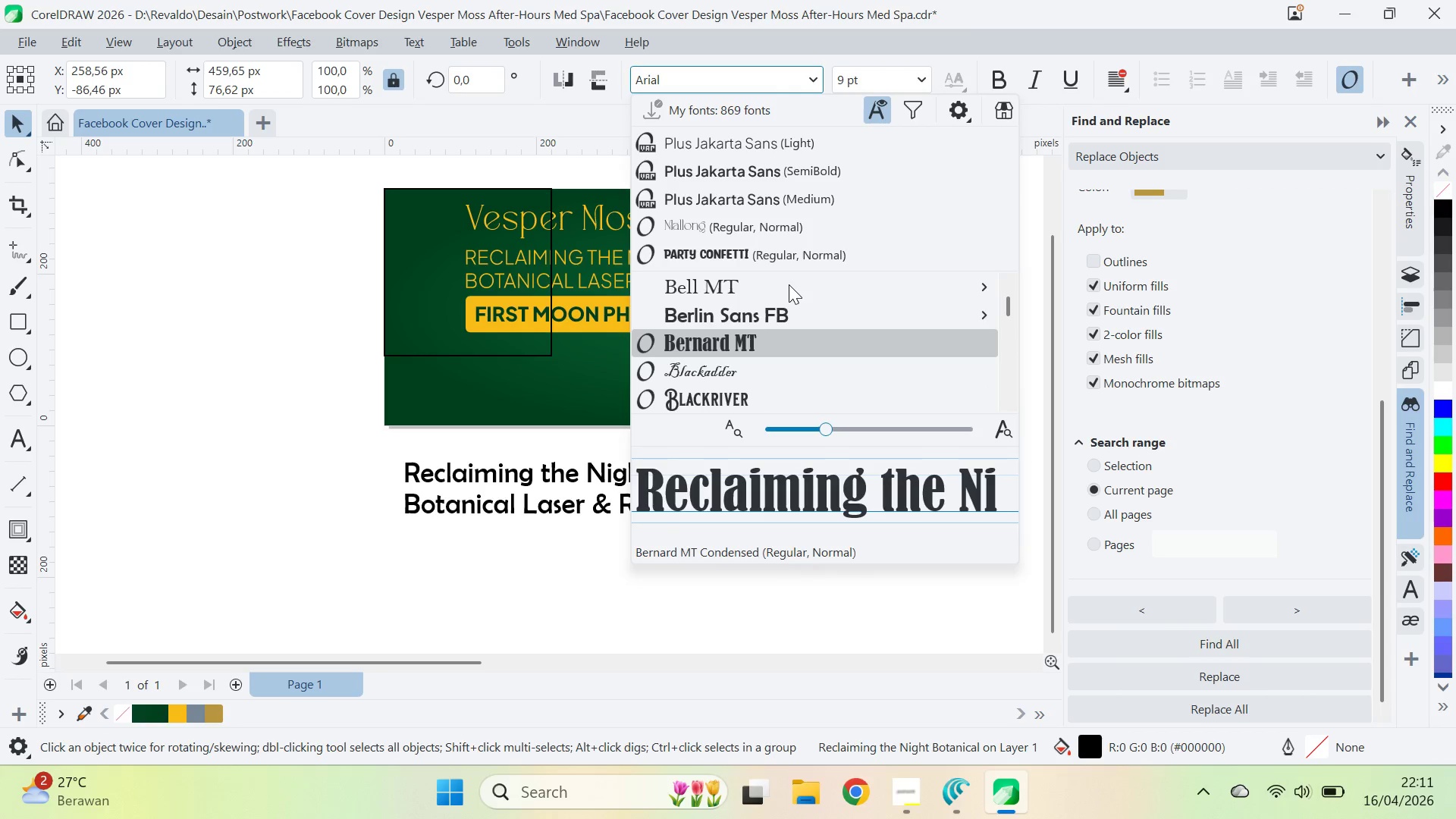 
key(ArrowDown)
 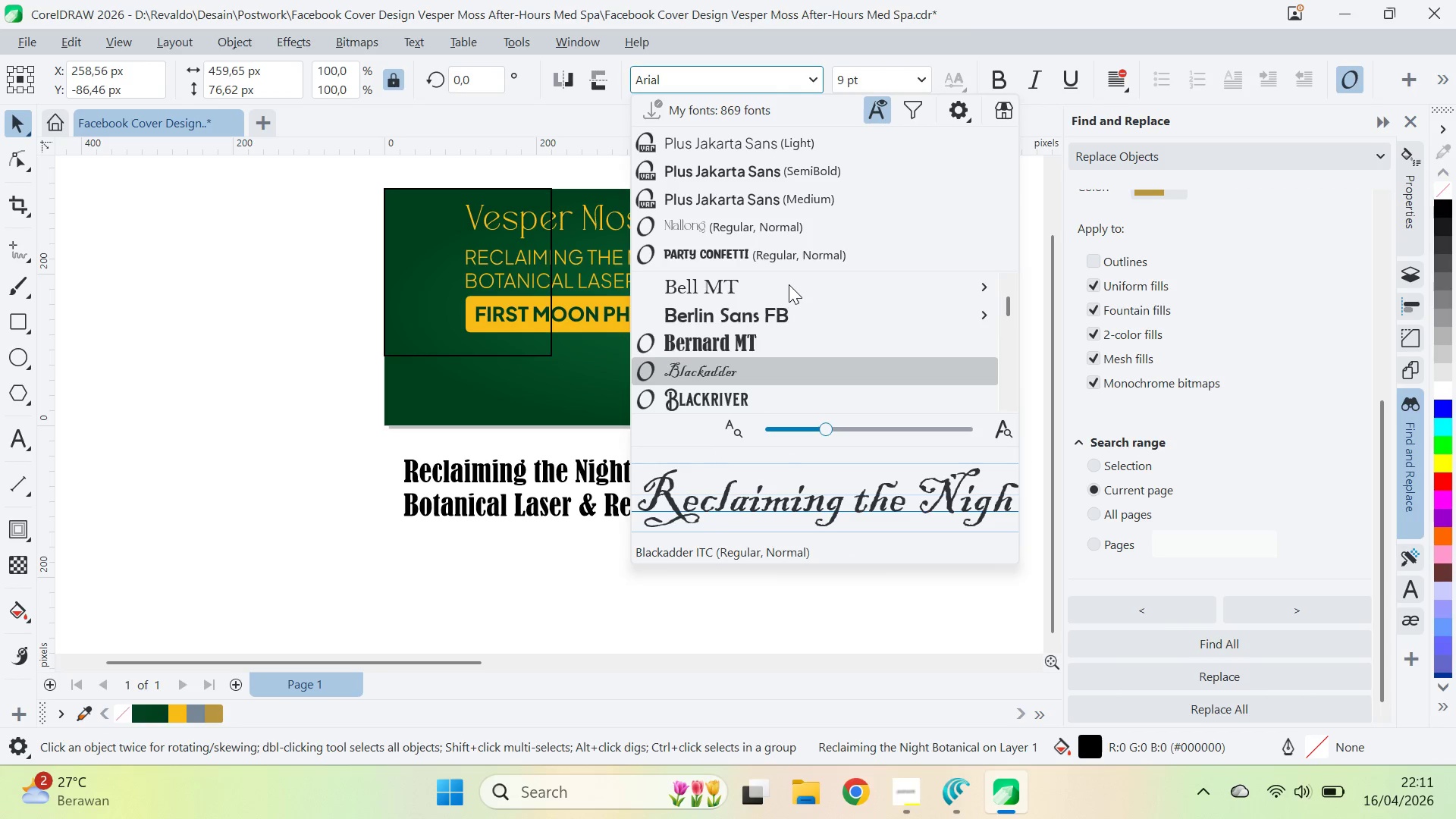 
key(ArrowDown)
 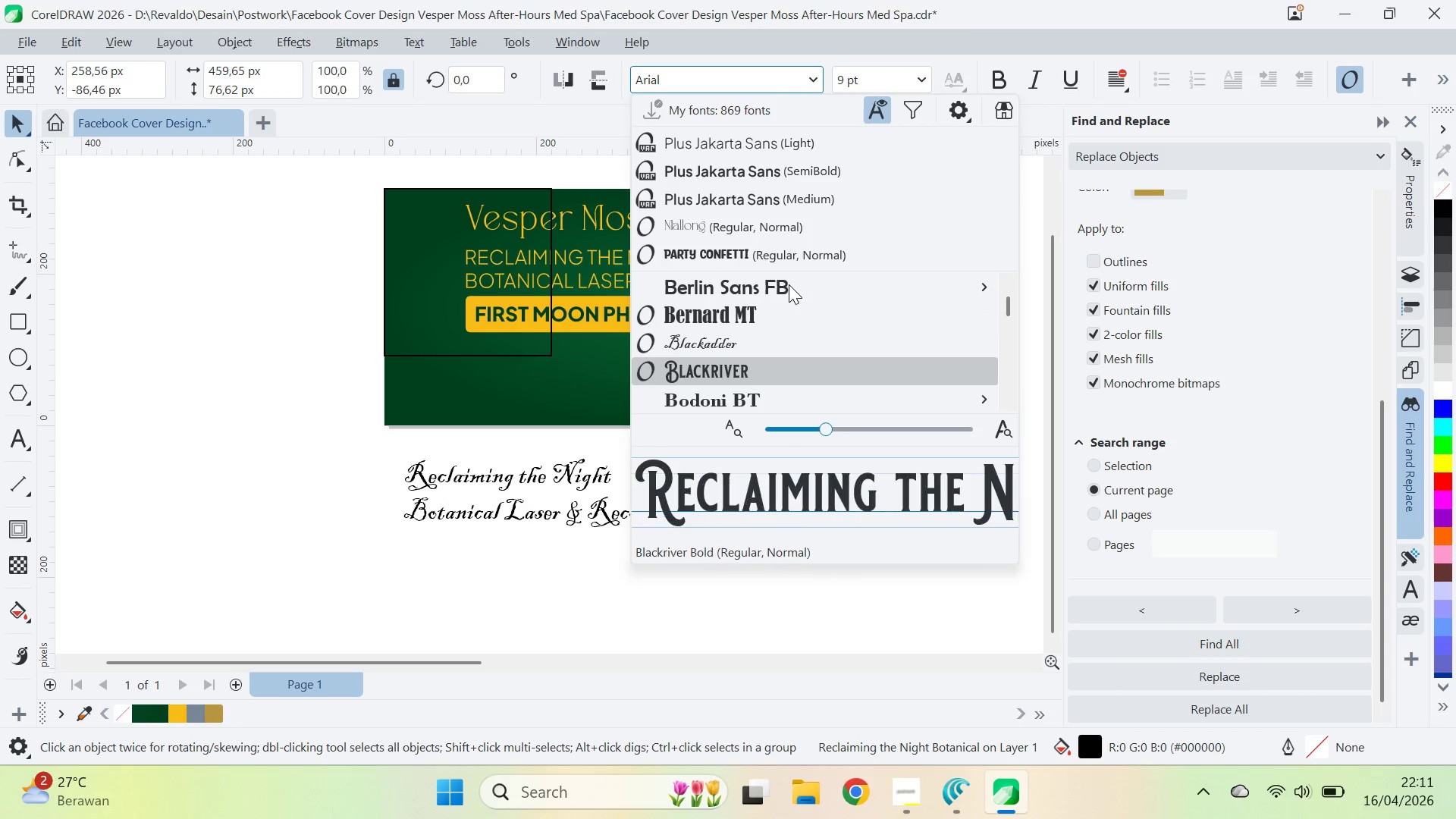 
key(ArrowDown)
 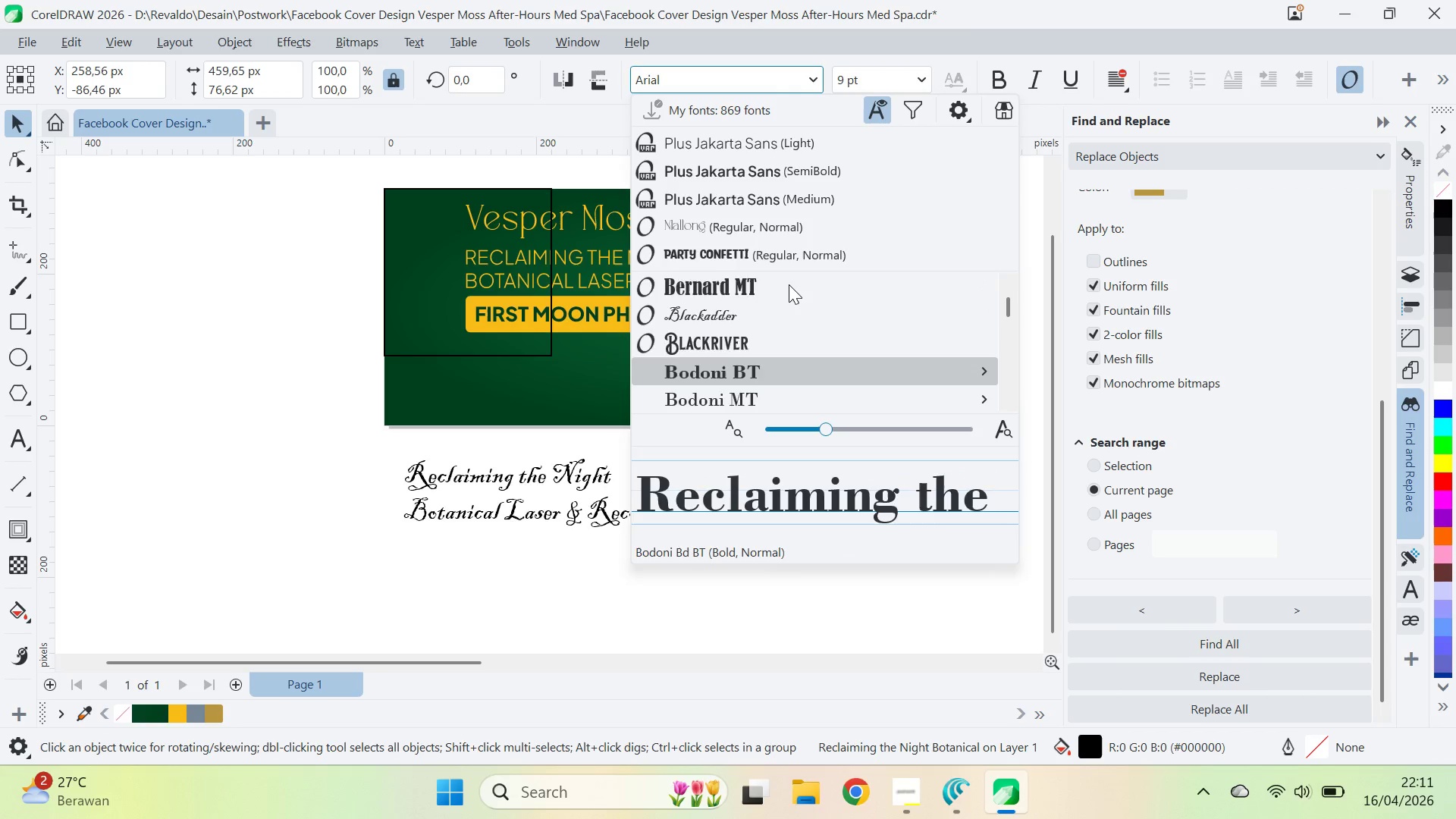 
key(ArrowDown)
 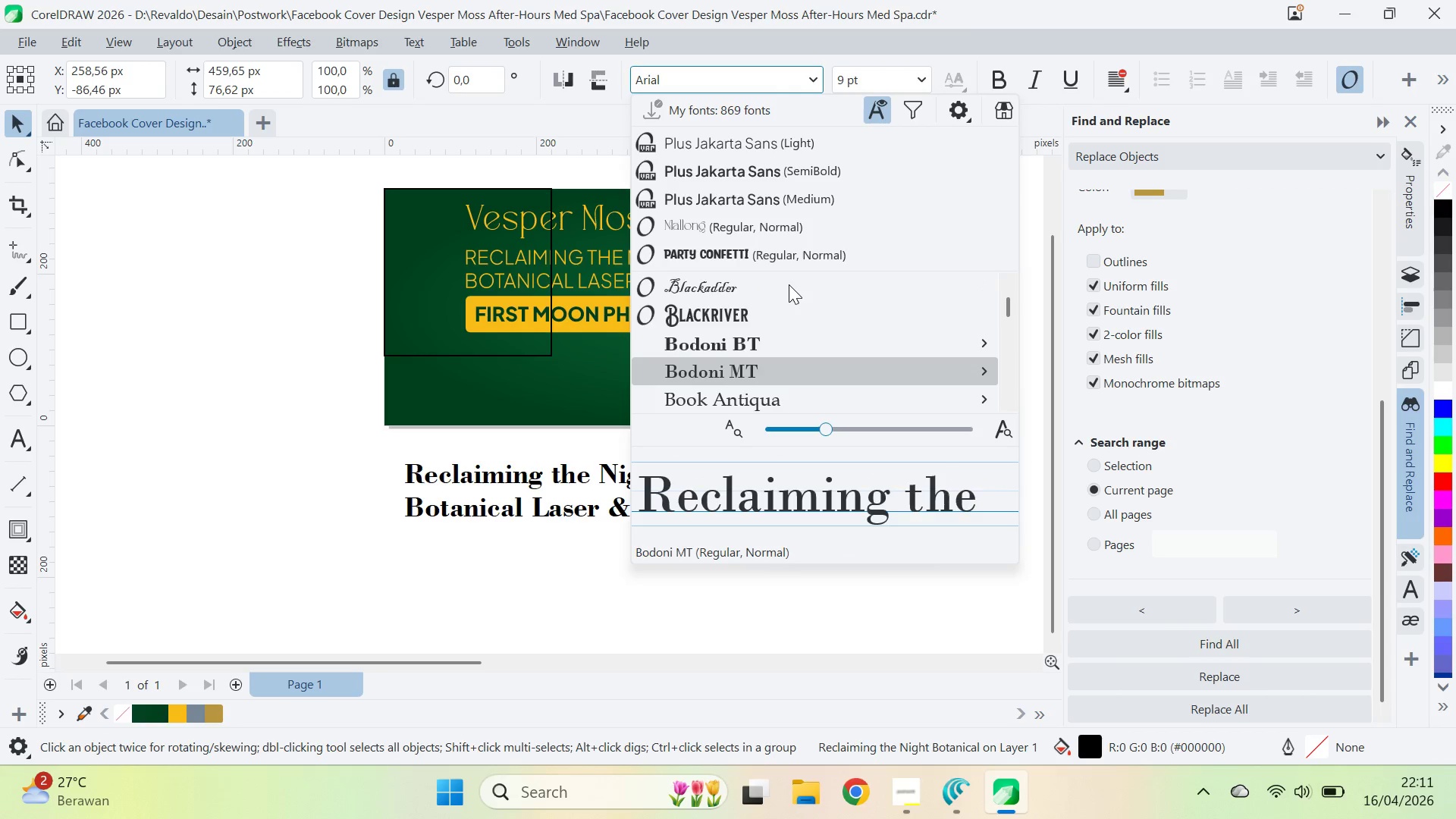 
key(ArrowDown)
 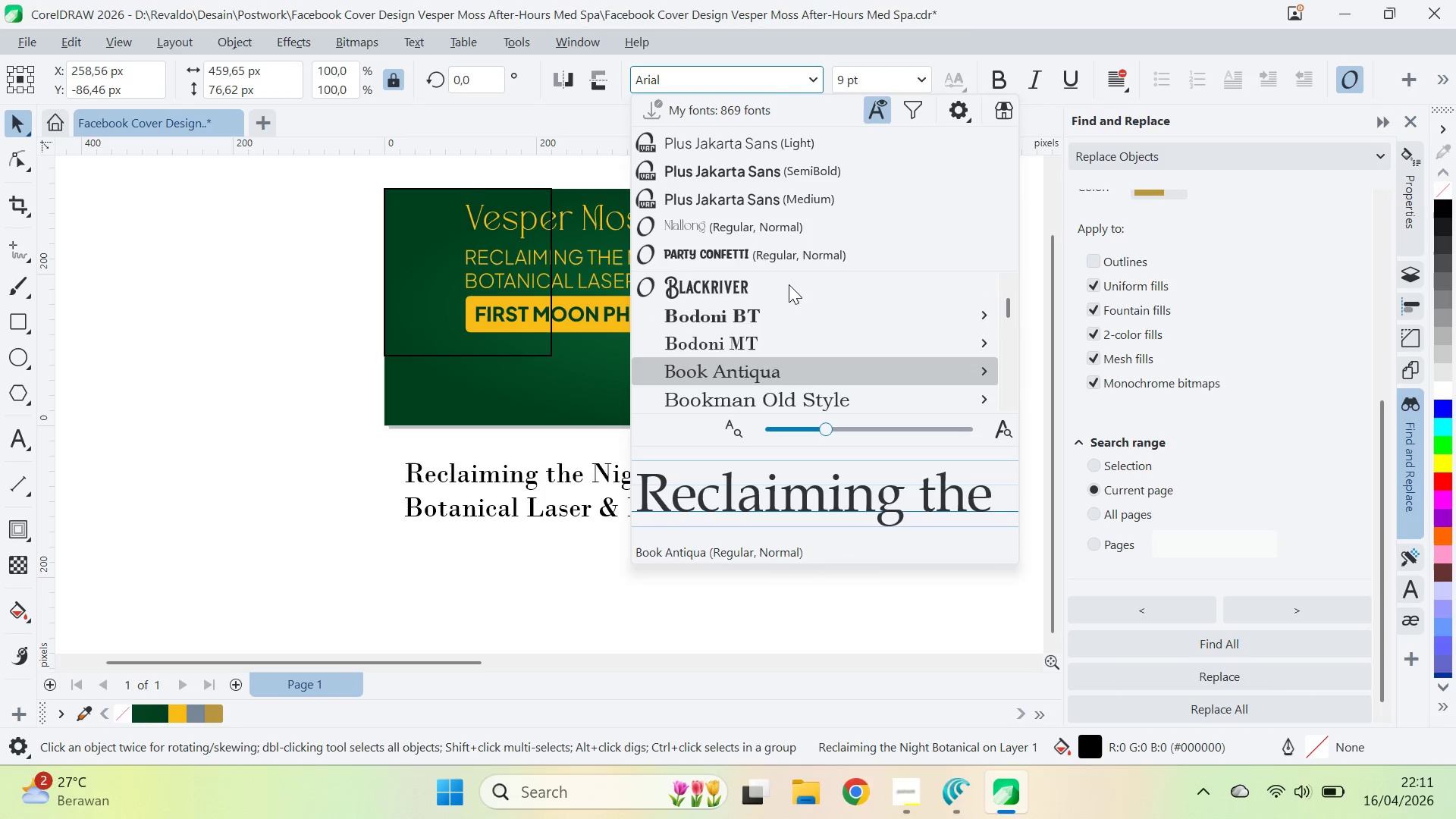 
key(ArrowDown)
 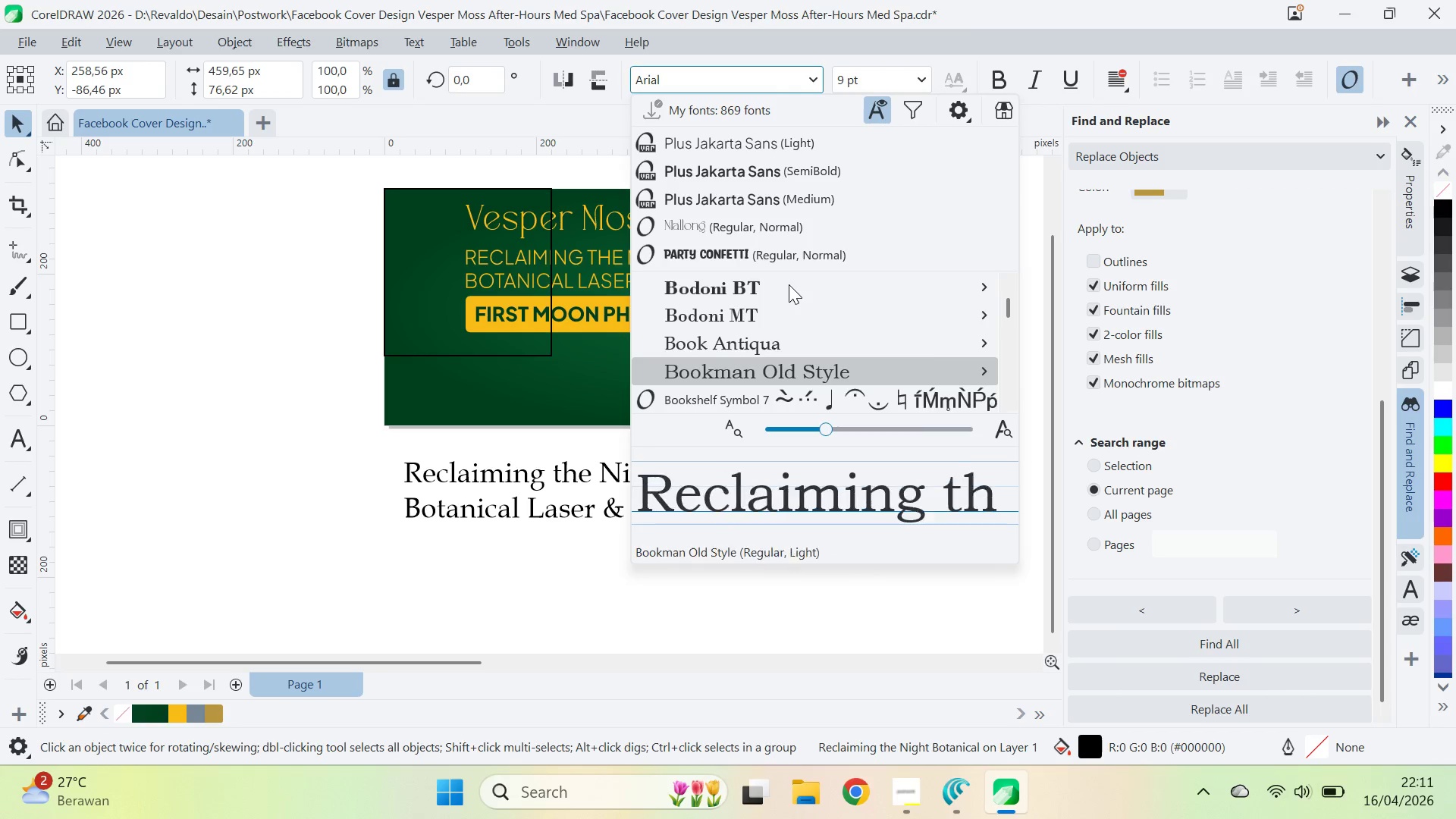 
key(ArrowDown)
 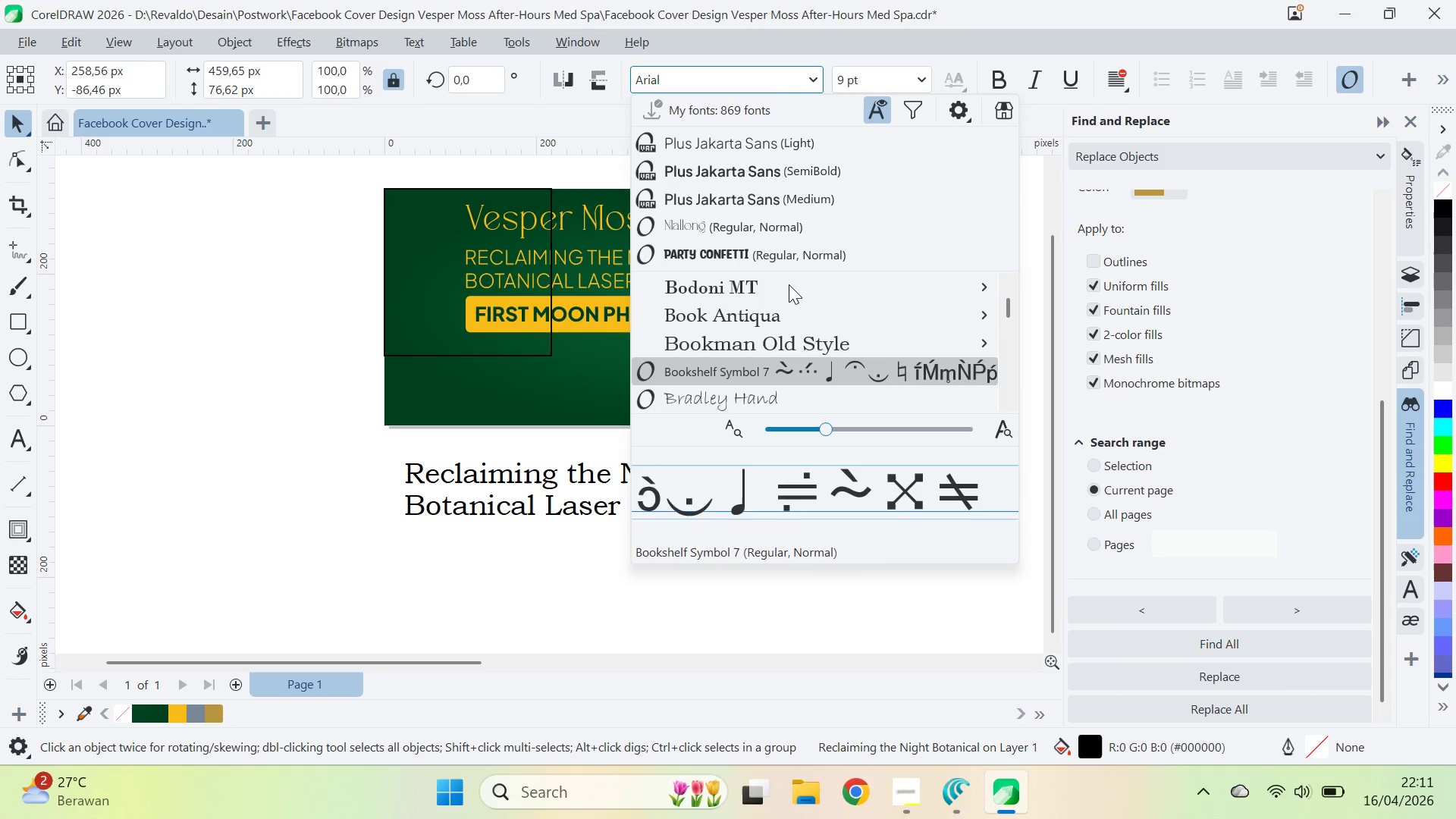 
key(ArrowDown)
 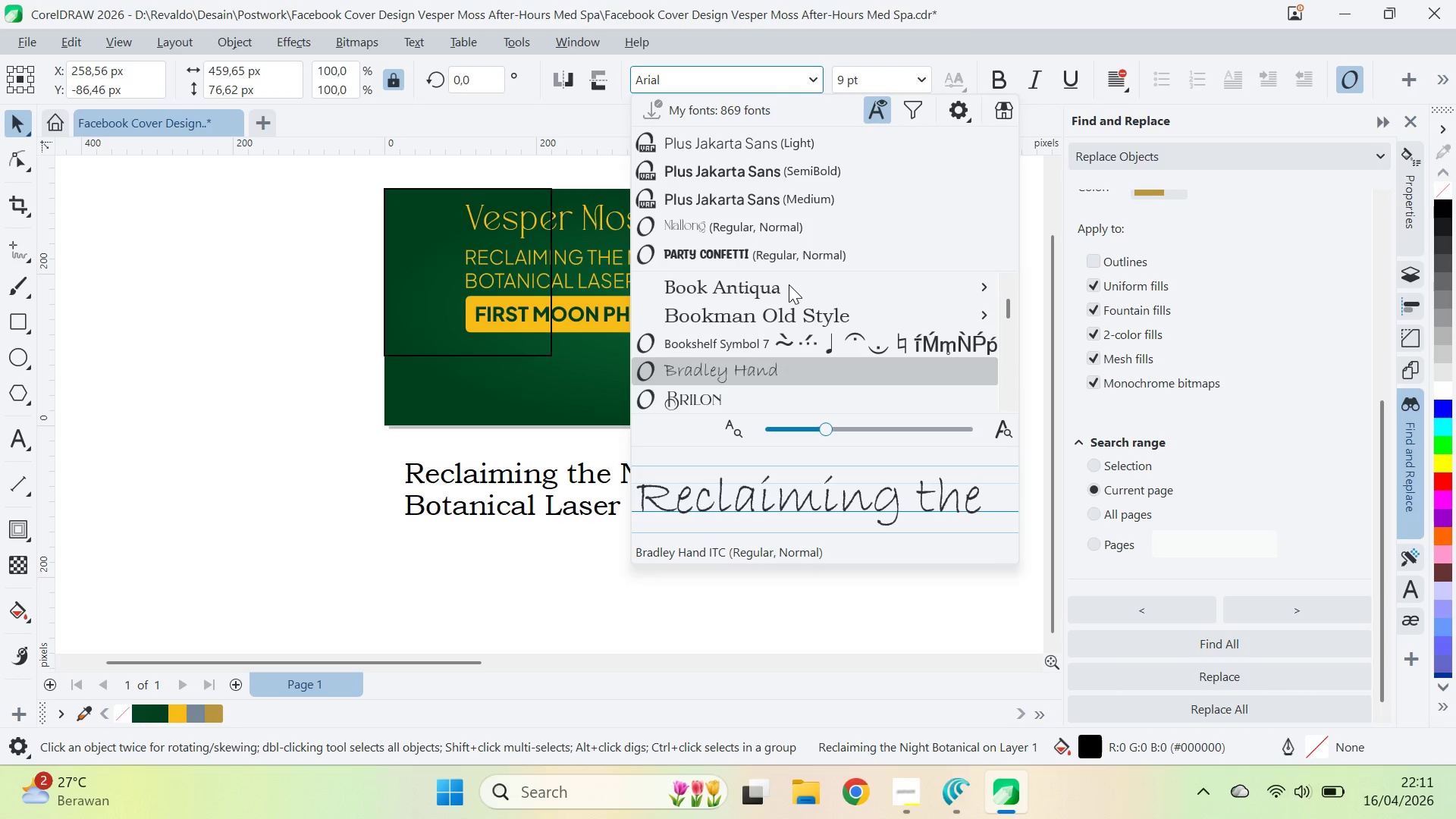 
key(ArrowDown)
 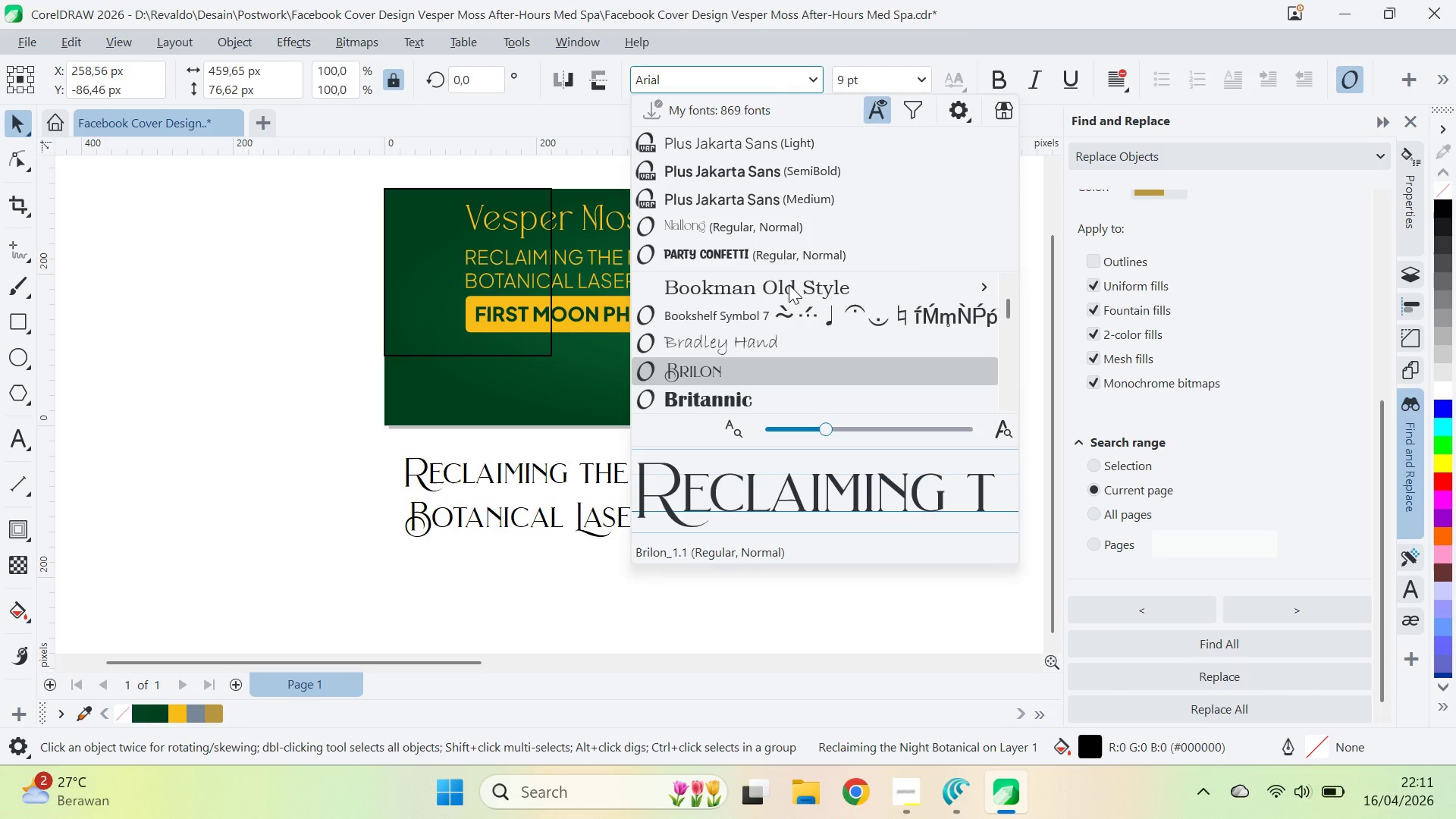 
key(ArrowDown)
 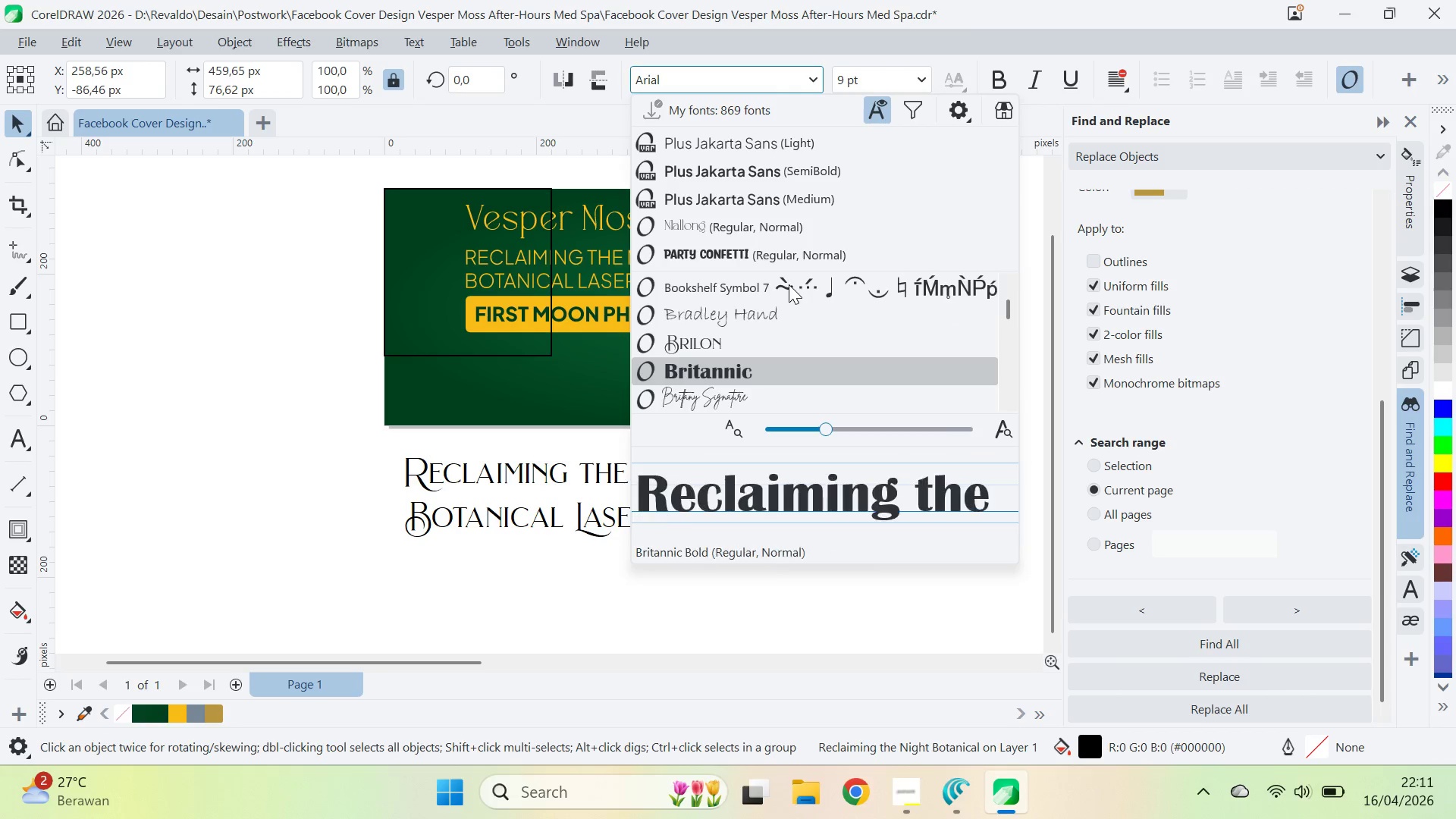 
key(ArrowDown)
 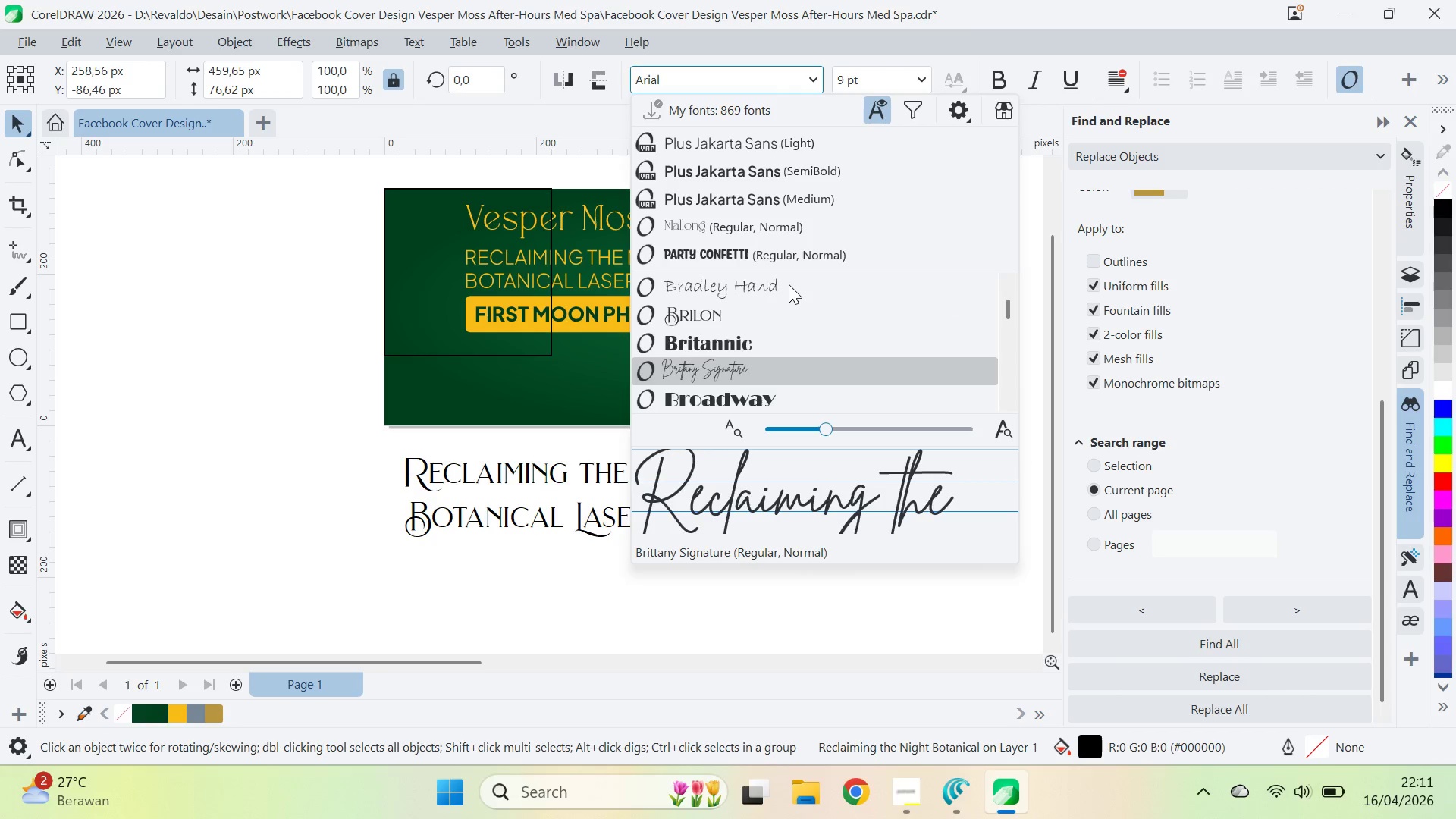 
key(ArrowDown)
 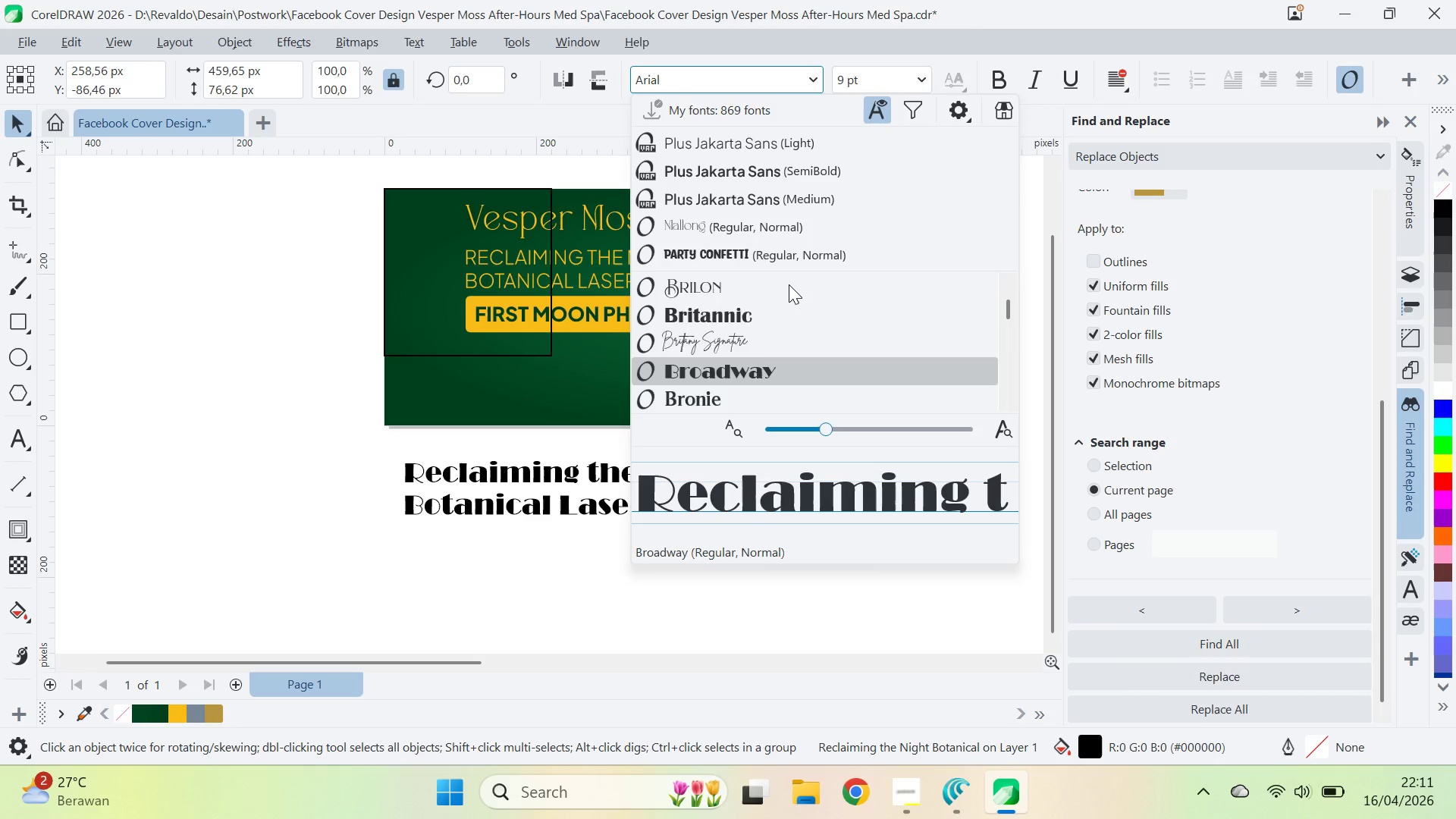 
key(ArrowDown)
 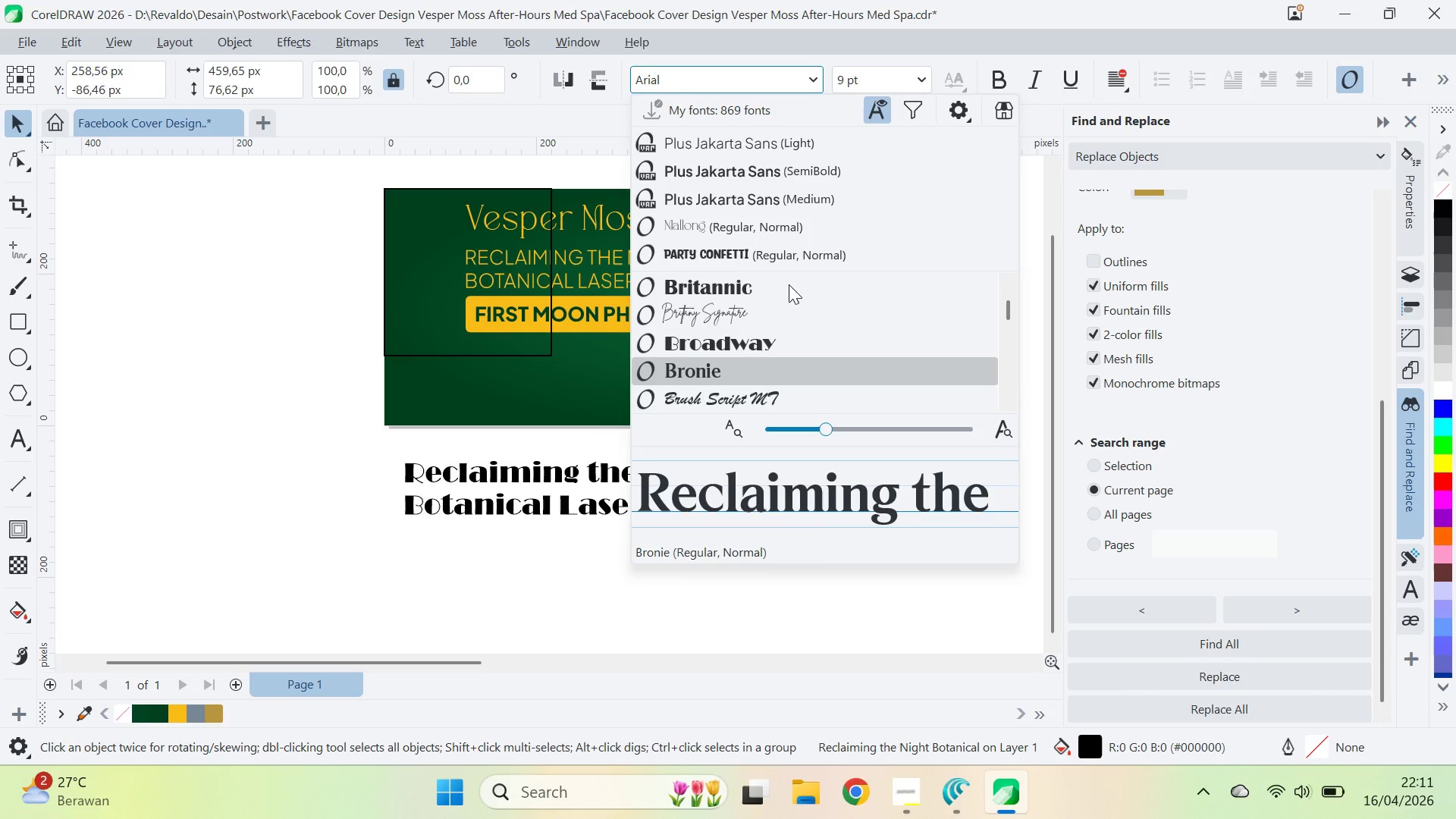 
key(ArrowDown)
 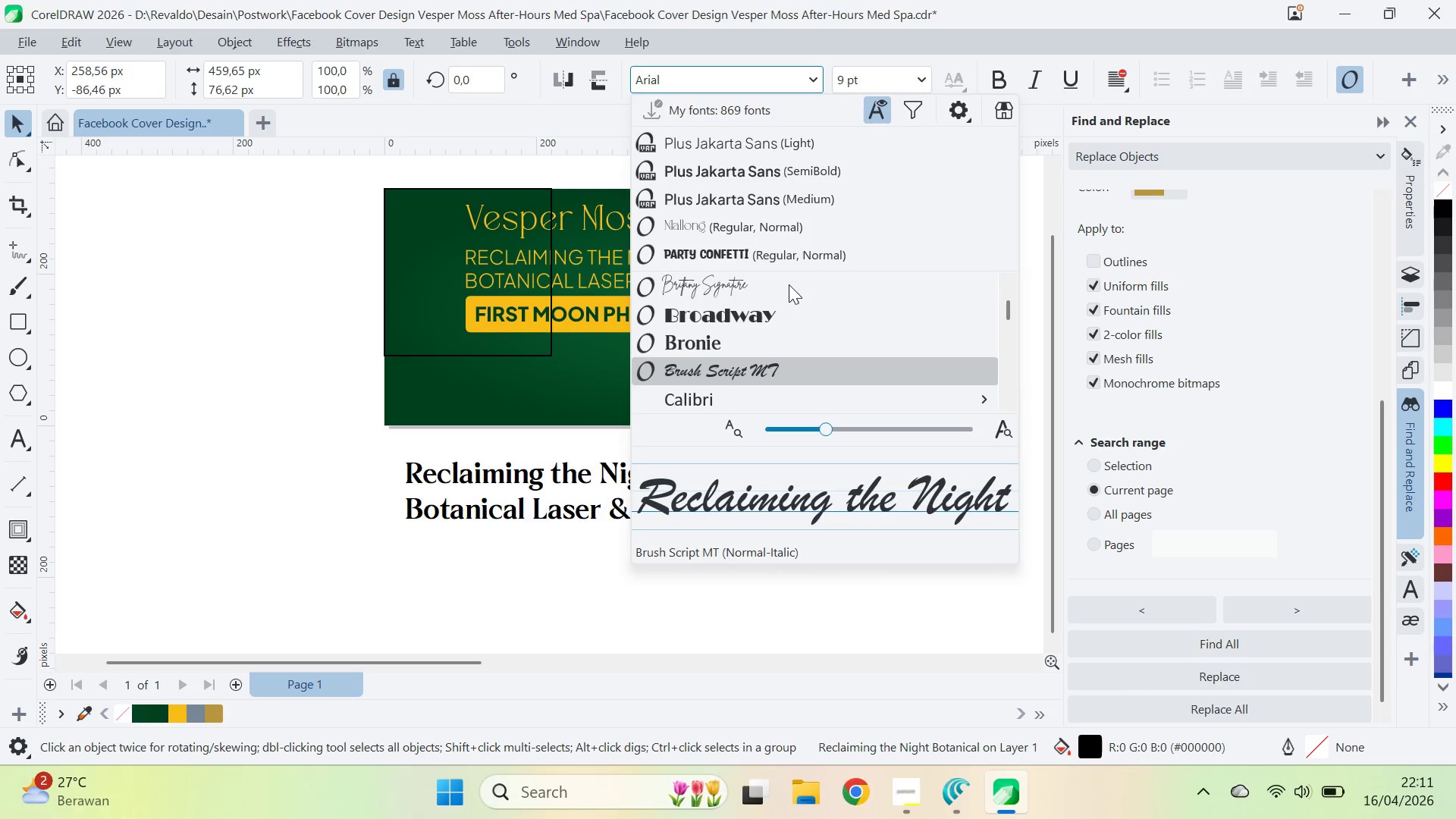 
key(ArrowUp)
 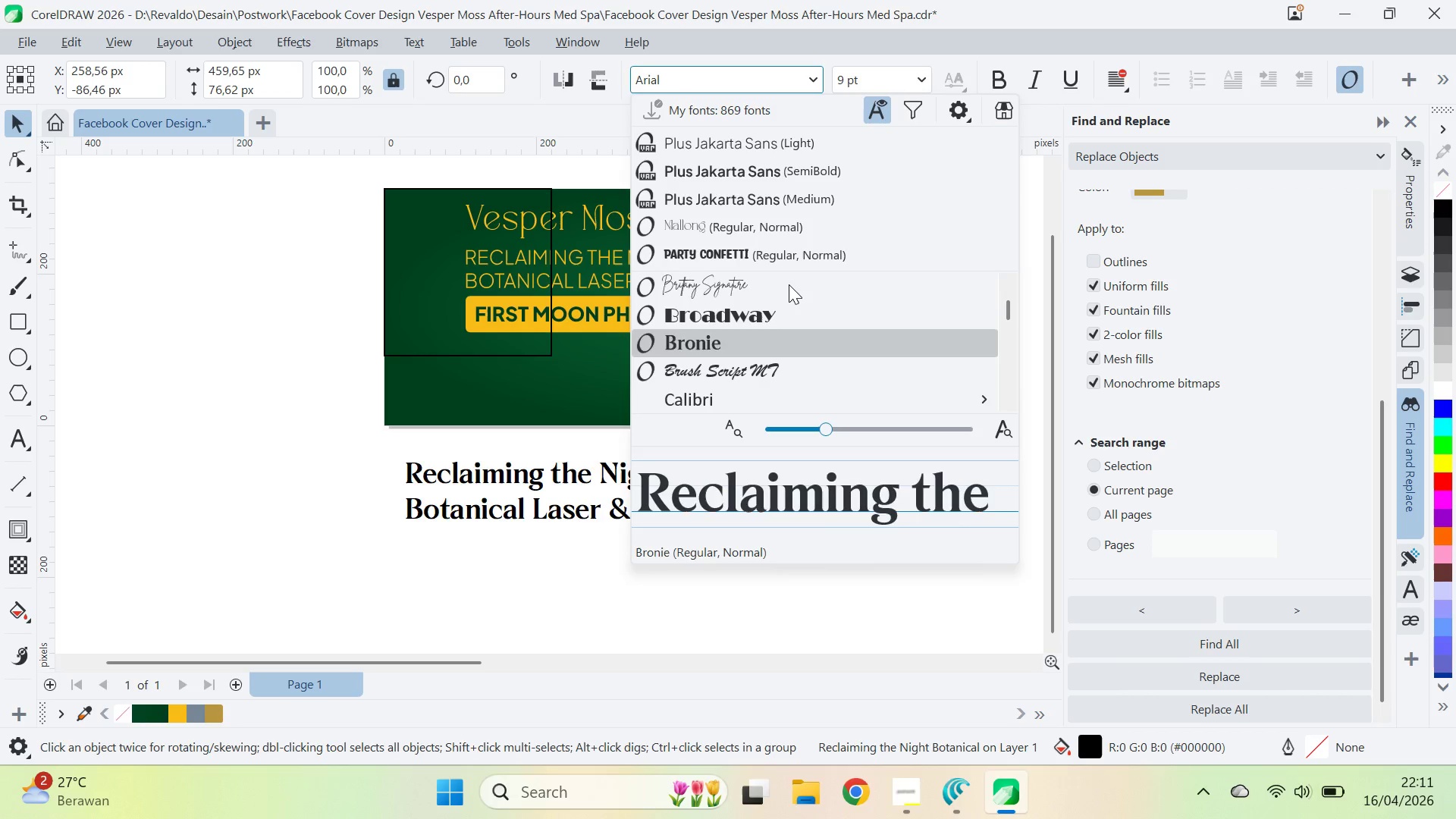 
key(ArrowDown)
 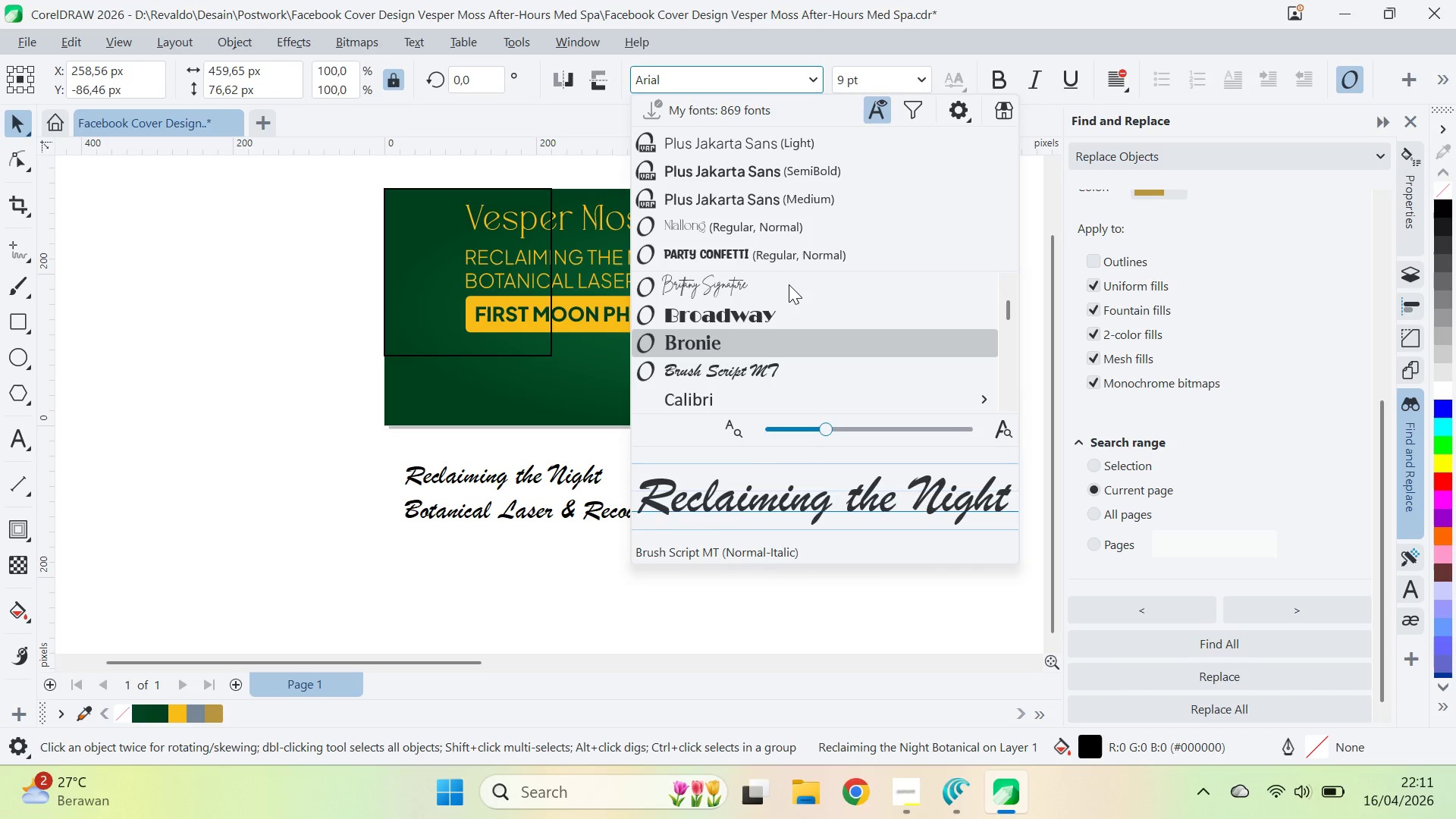 
key(ArrowUp)
 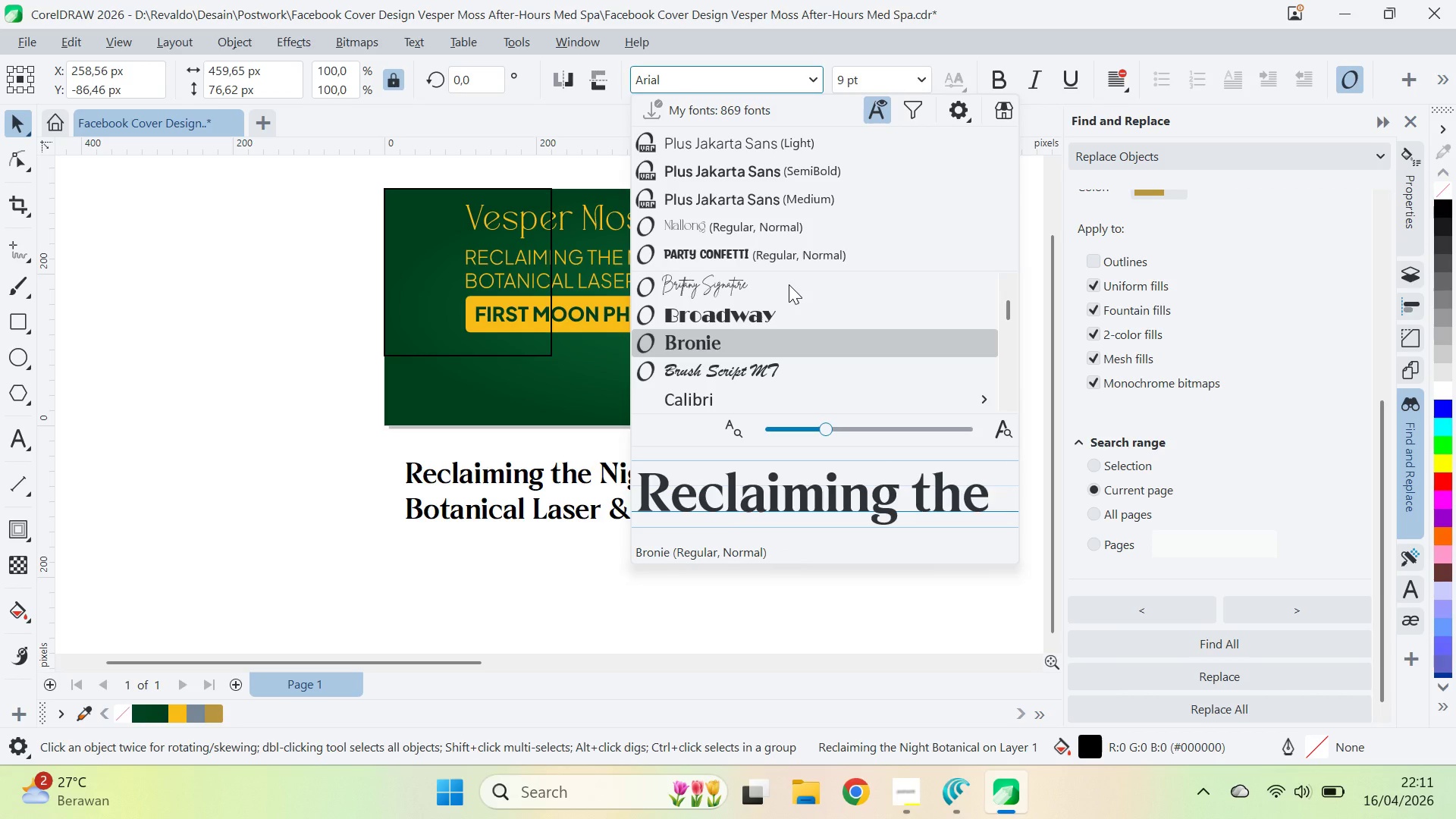 
key(Enter)
 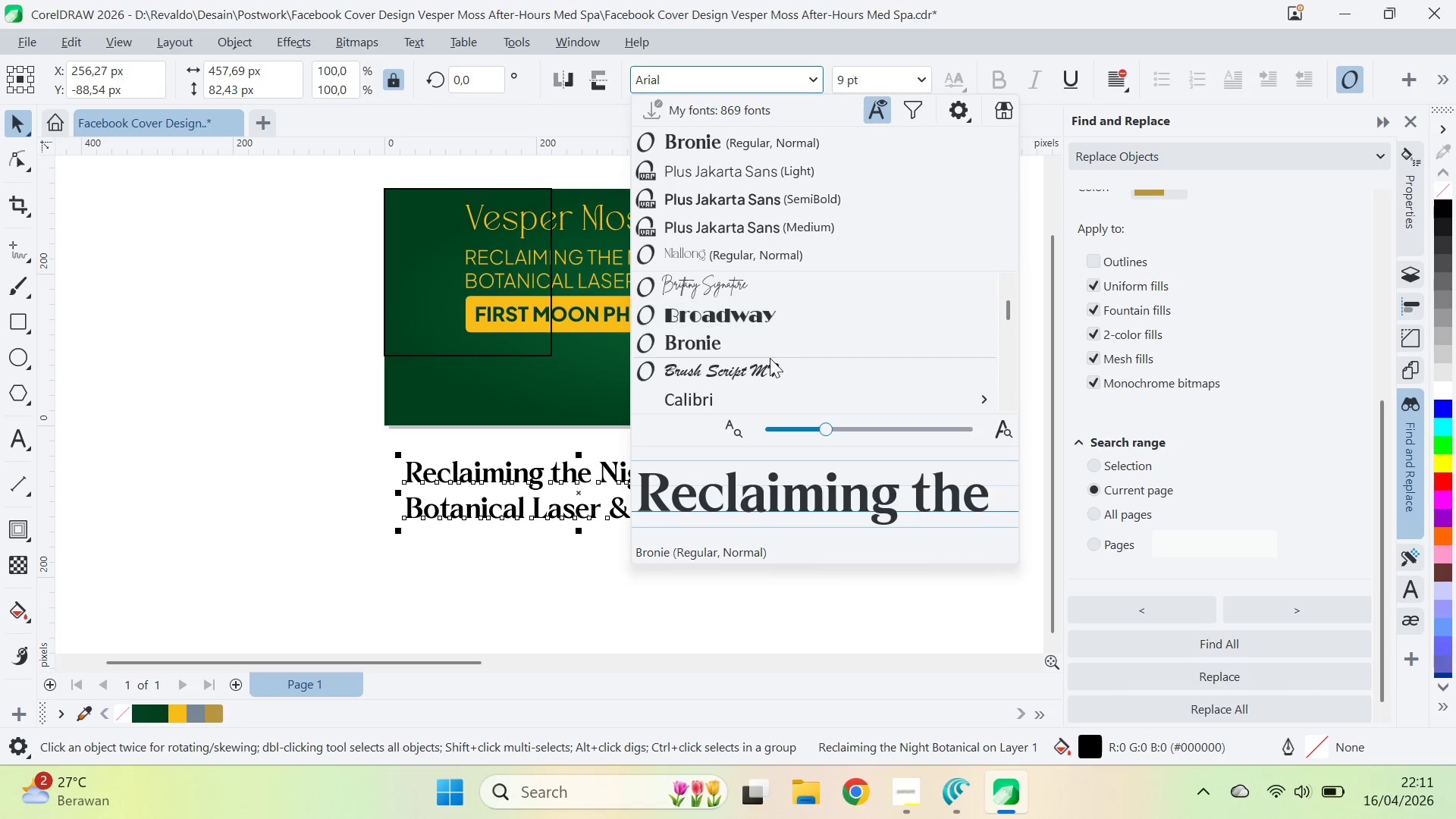 
left_click([770, 346])
 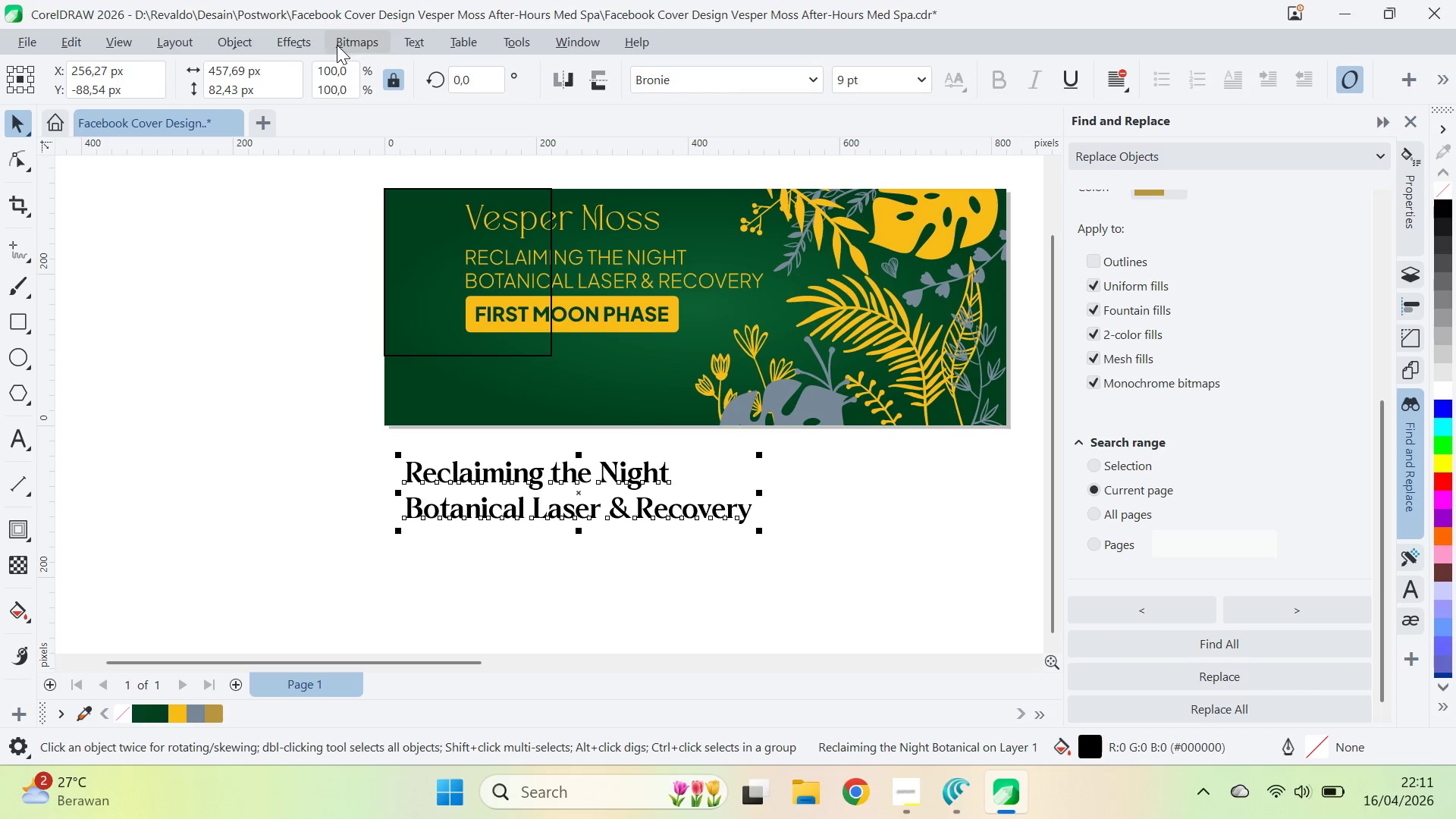 
left_click([425, 37])
 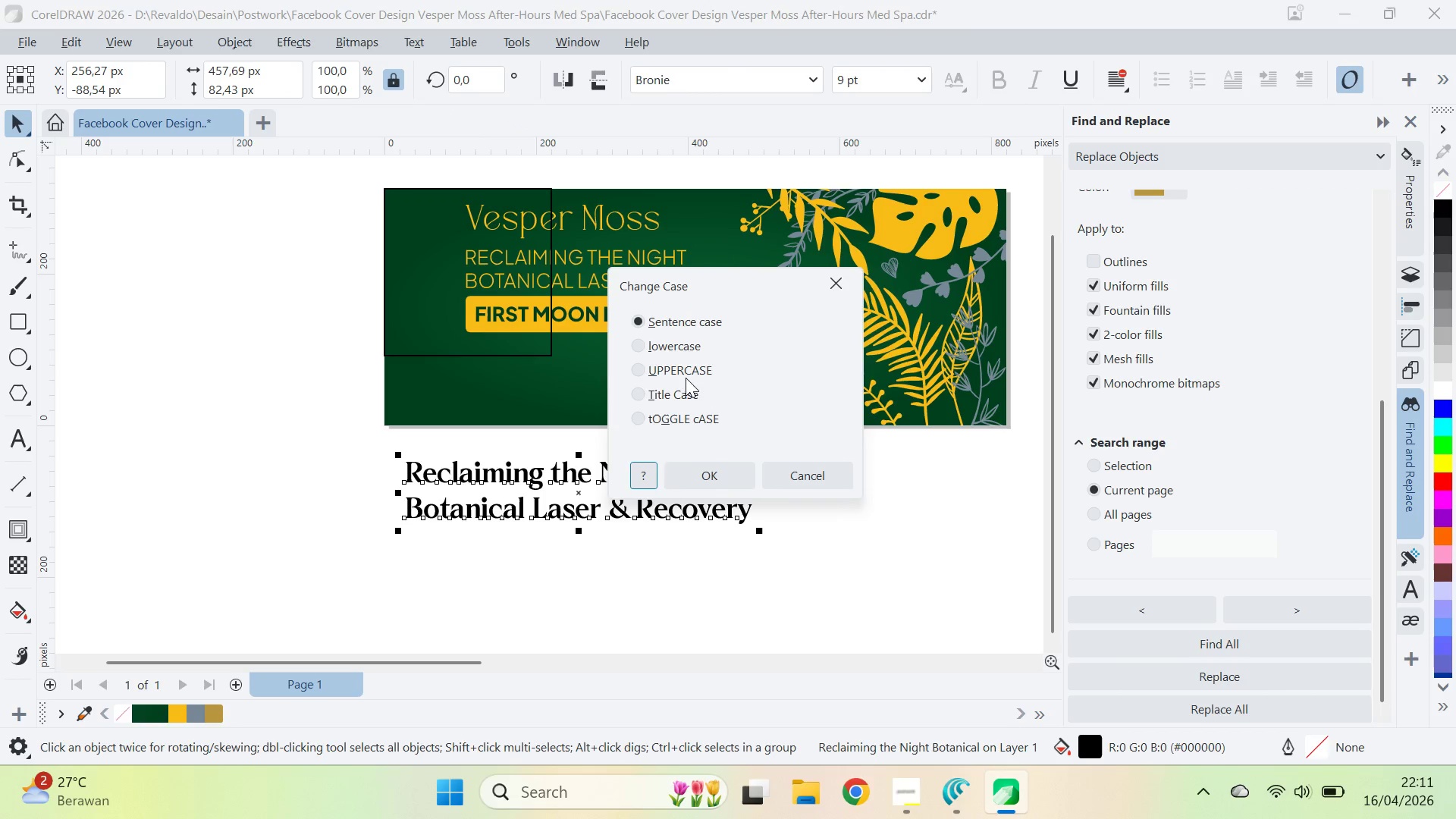 
left_click([692, 381])
 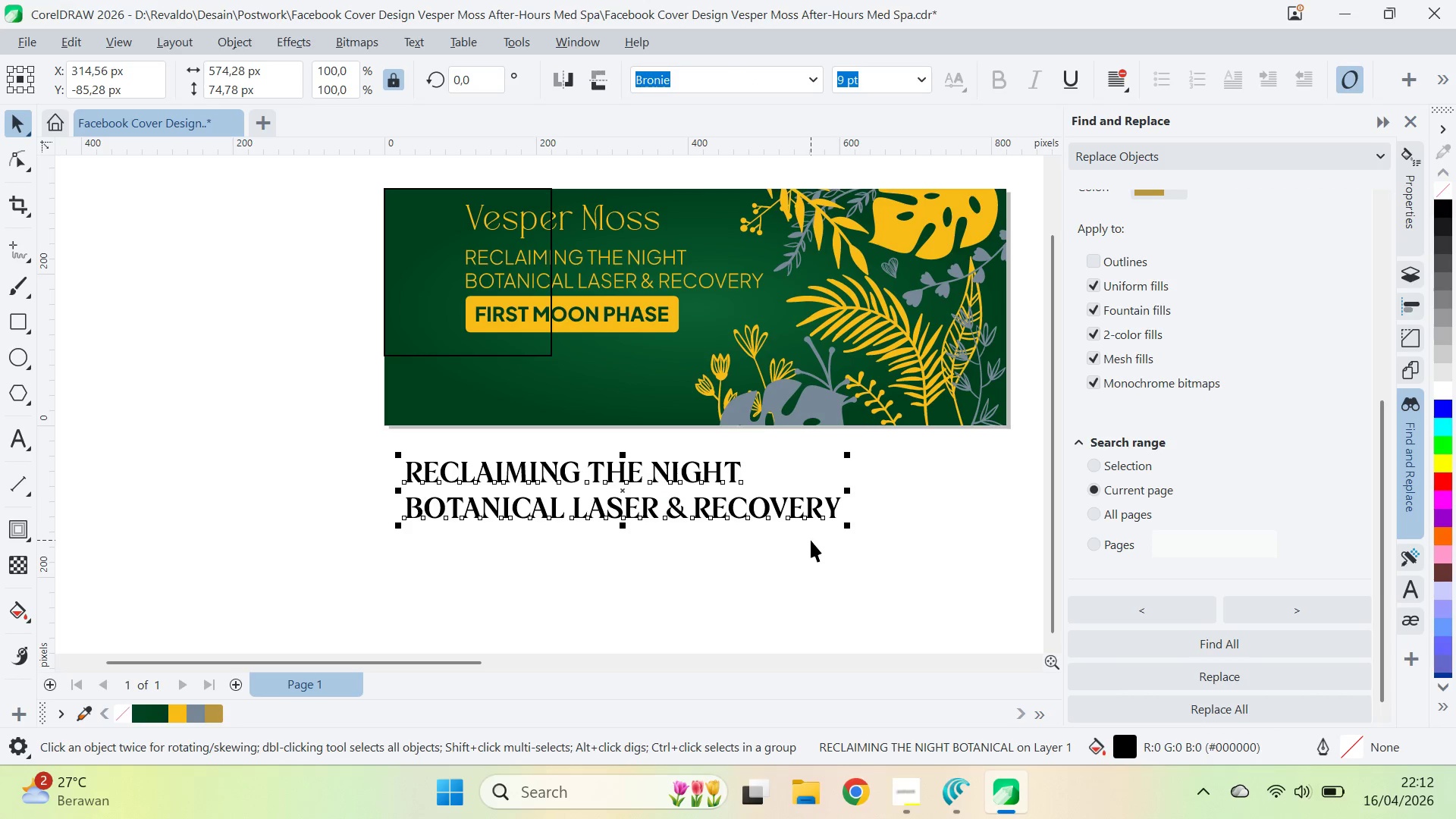 
wait(5.67)
 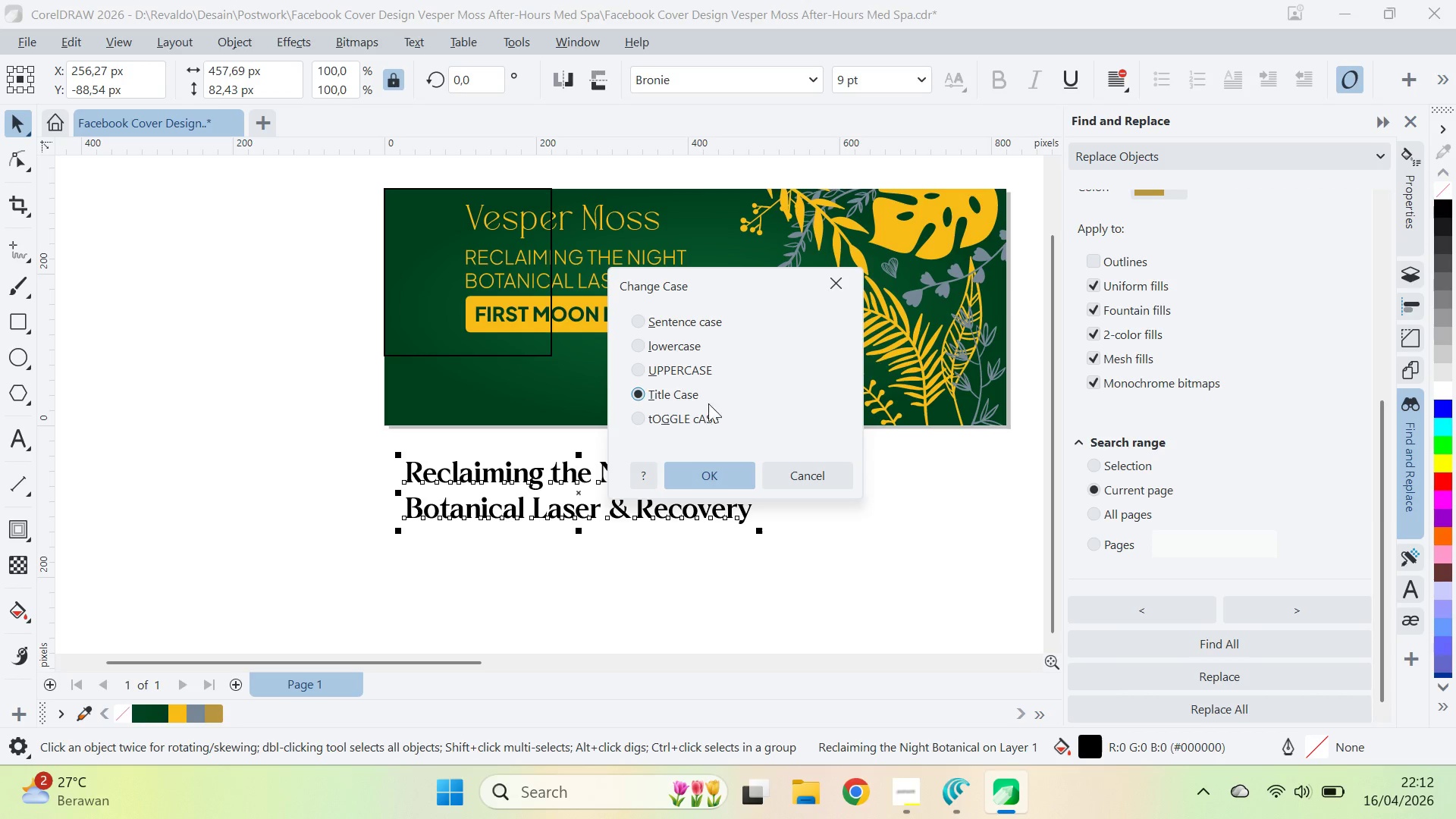 
type(av)
 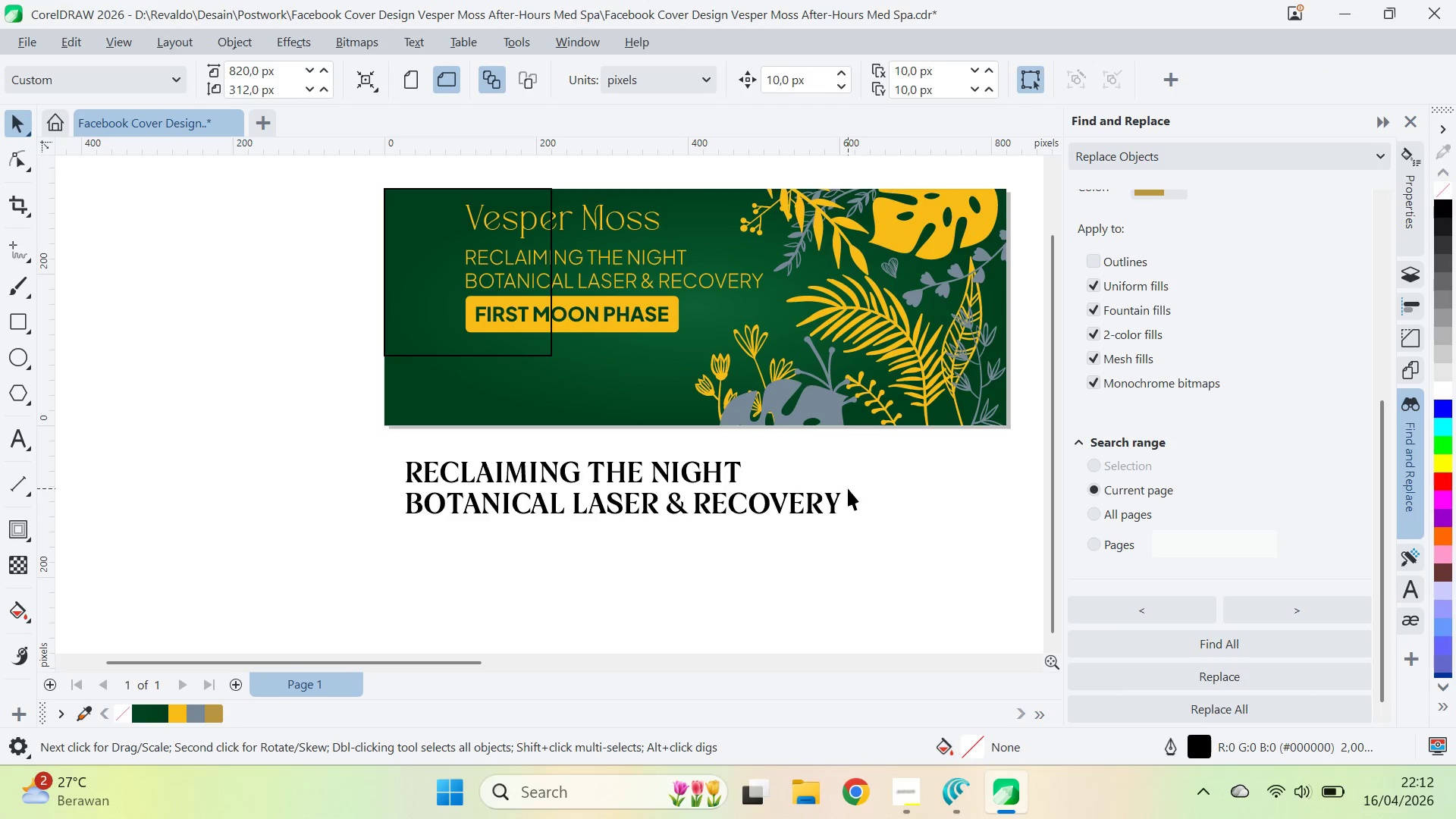 
left_click_drag(start_coordinate=[396, 526], to_coordinate=[391, 511])
 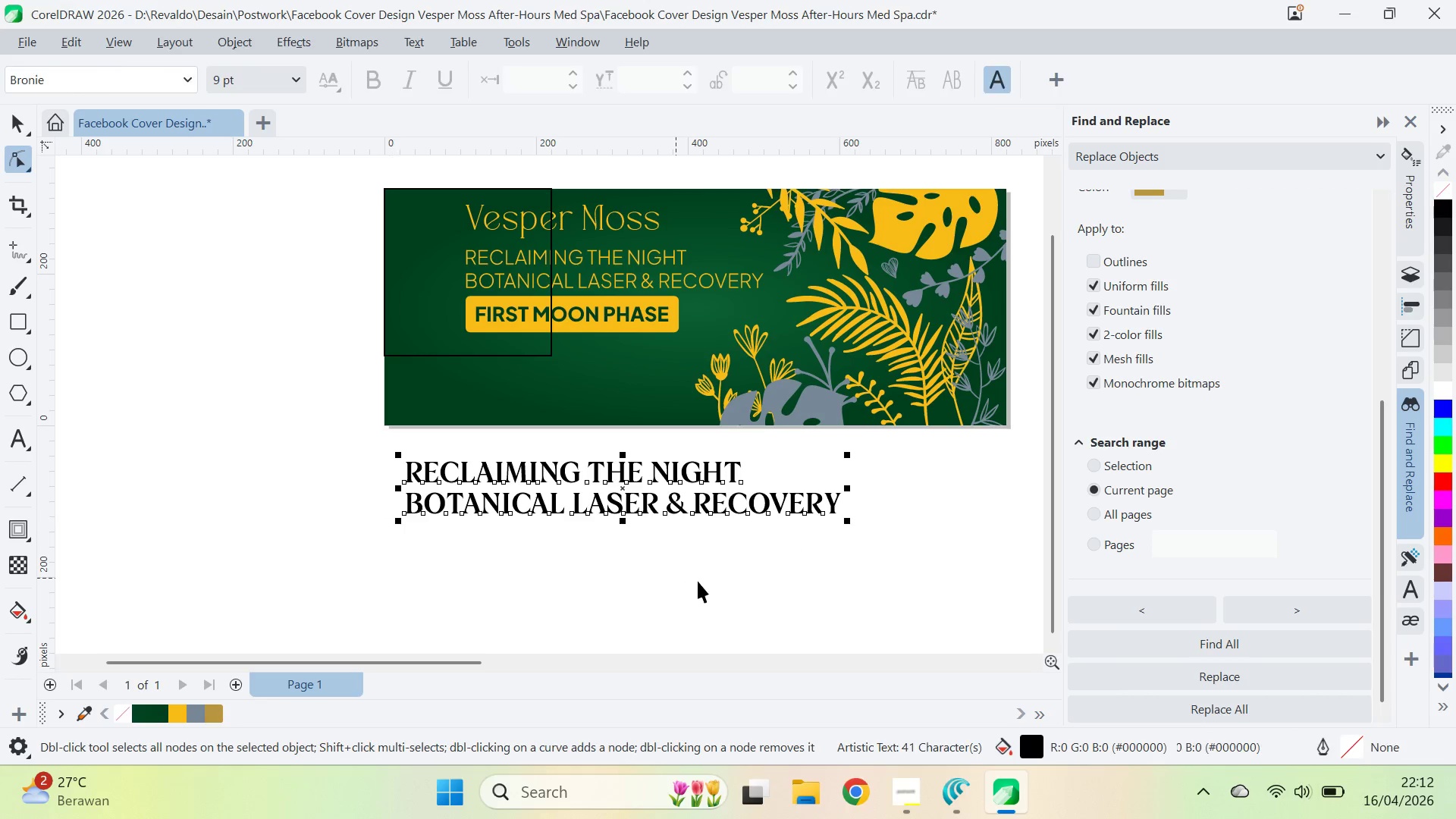 
left_click_drag(start_coordinate=[698, 581], to_coordinate=[701, 578])
 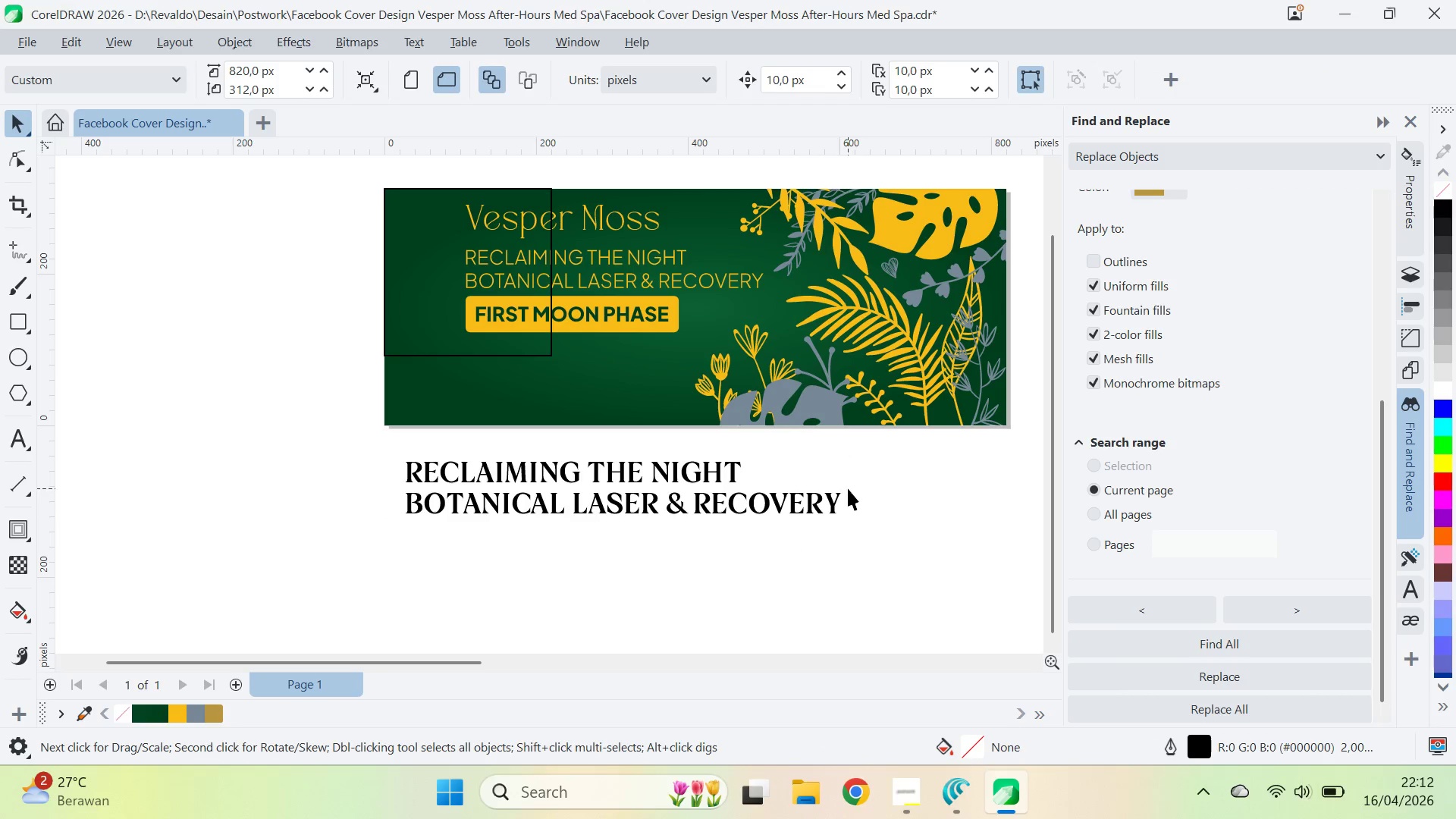 
left_click_drag(start_coordinate=[848, 488], to_coordinate=[844, 487])
 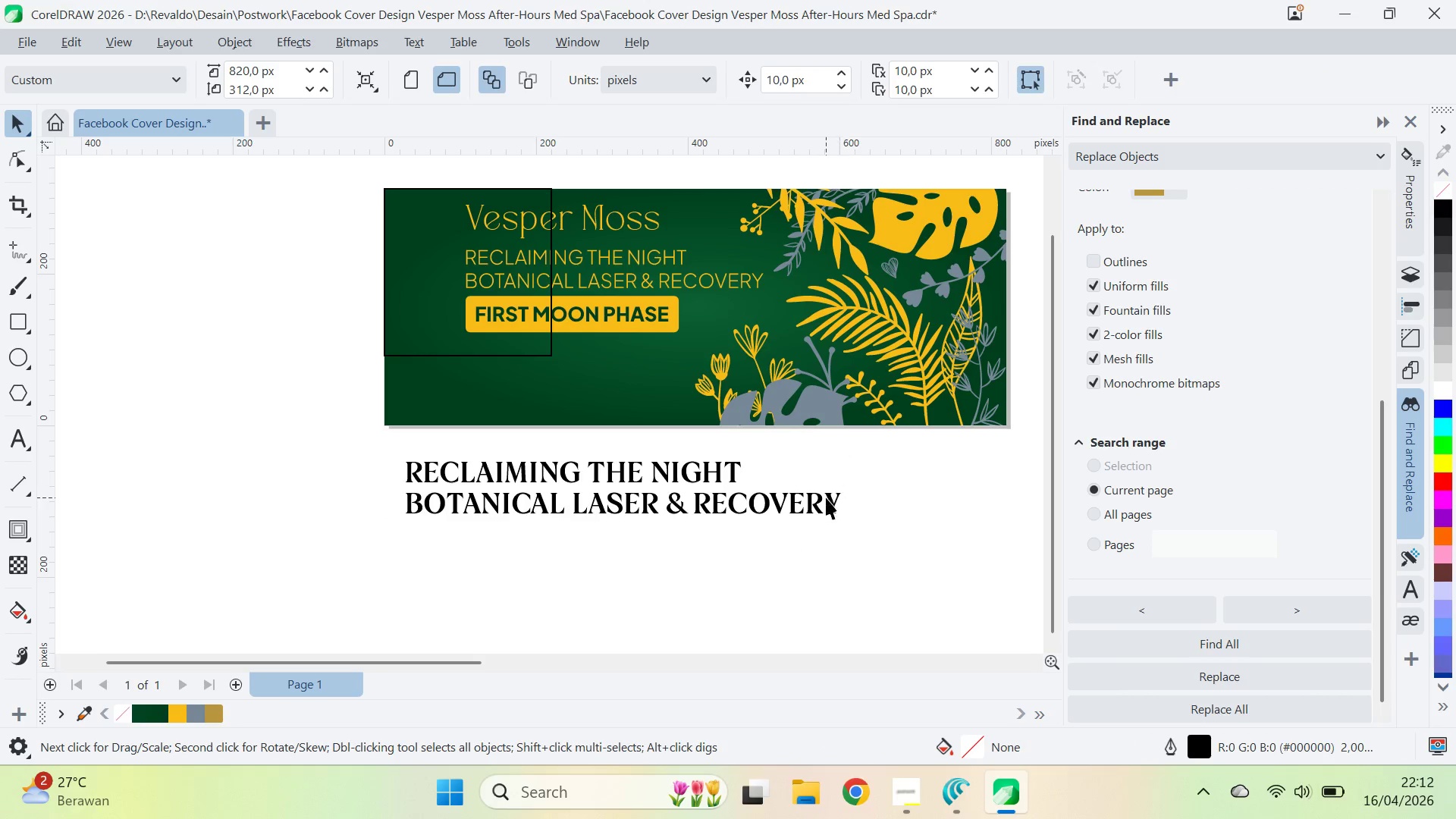 
triple_click([825, 498])
 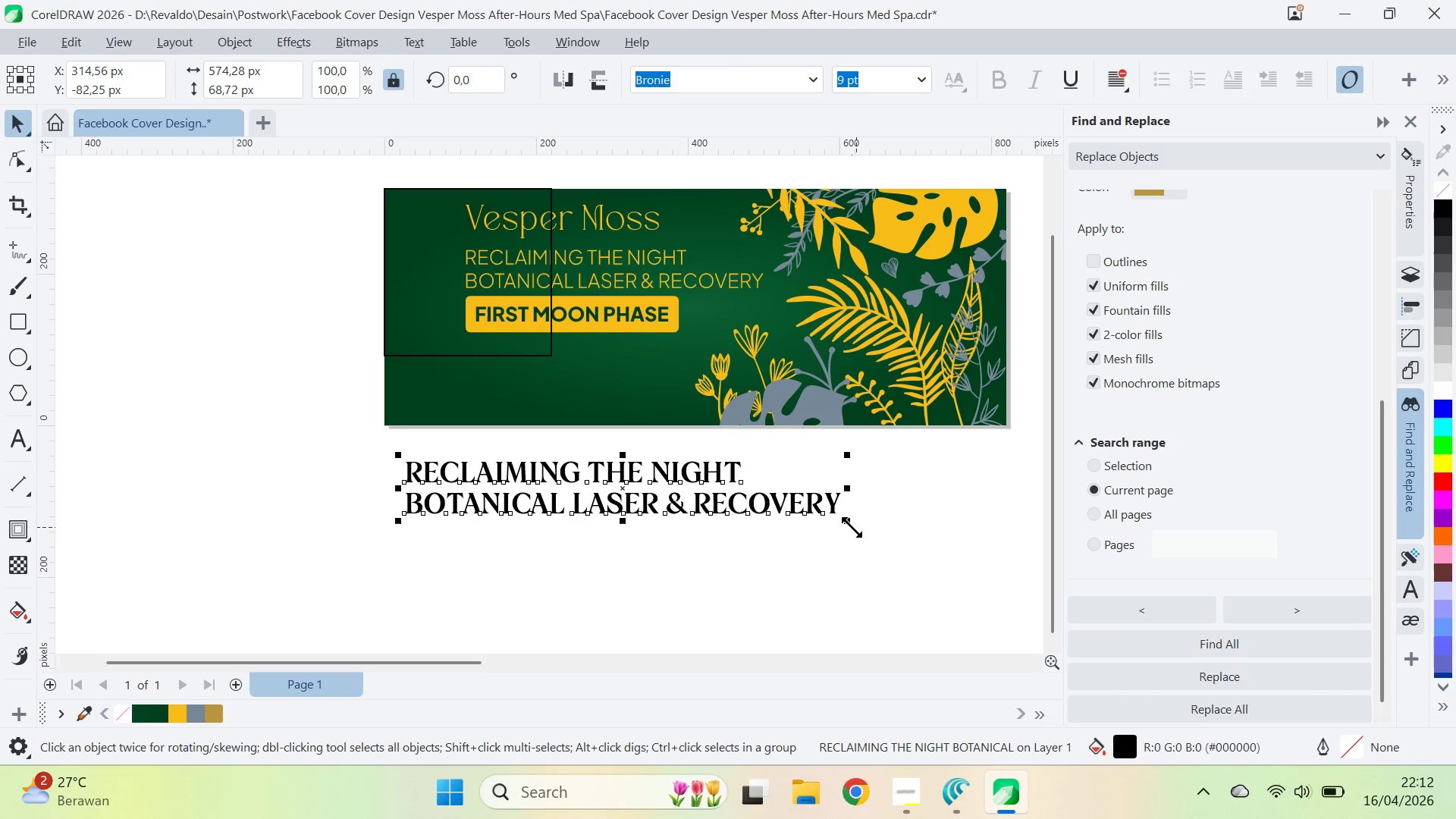 
left_click_drag(start_coordinate=[852, 527], to_coordinate=[766, 567])
 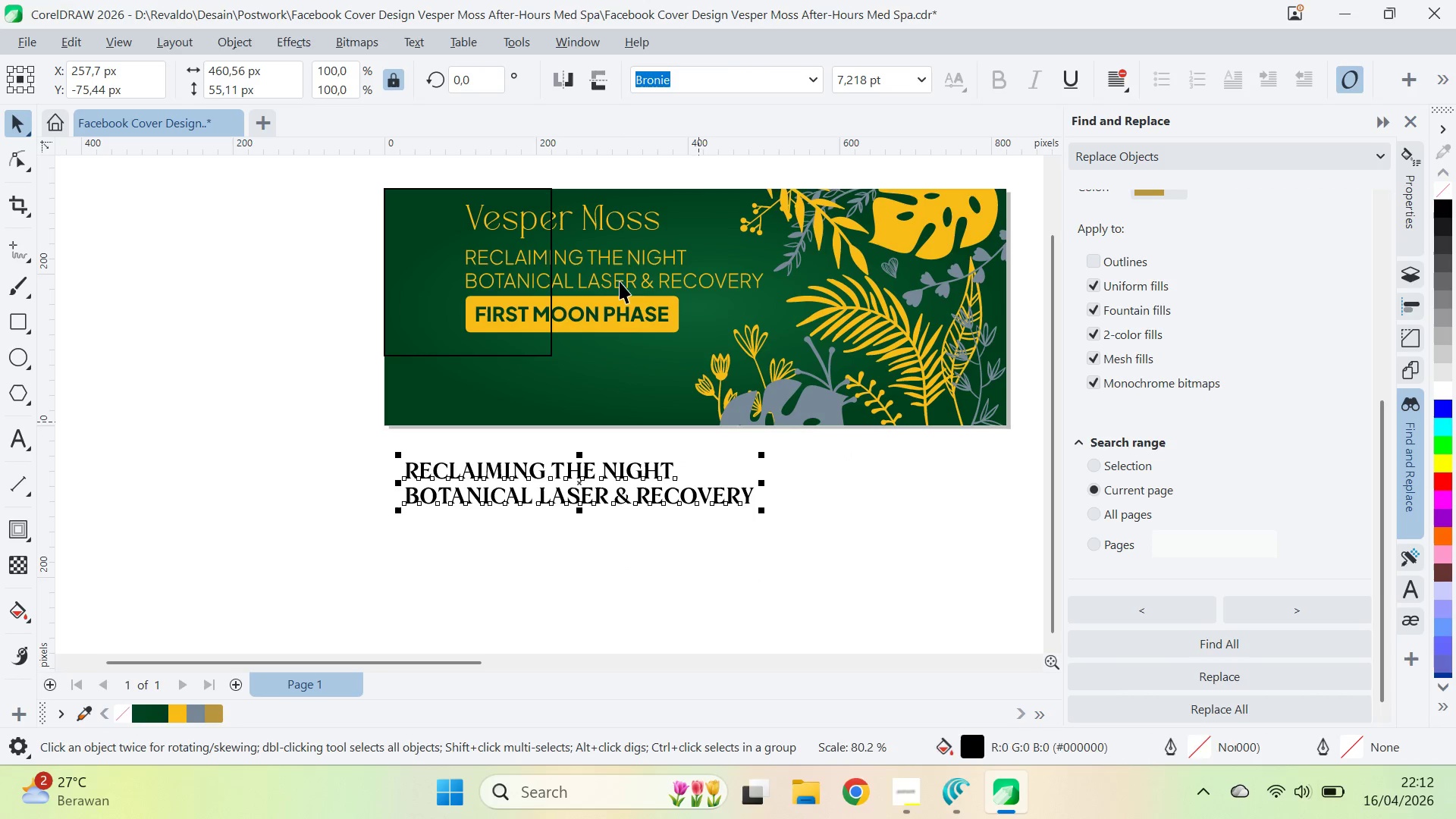 
hold_key(key=ShiftLeft, duration=0.67)
 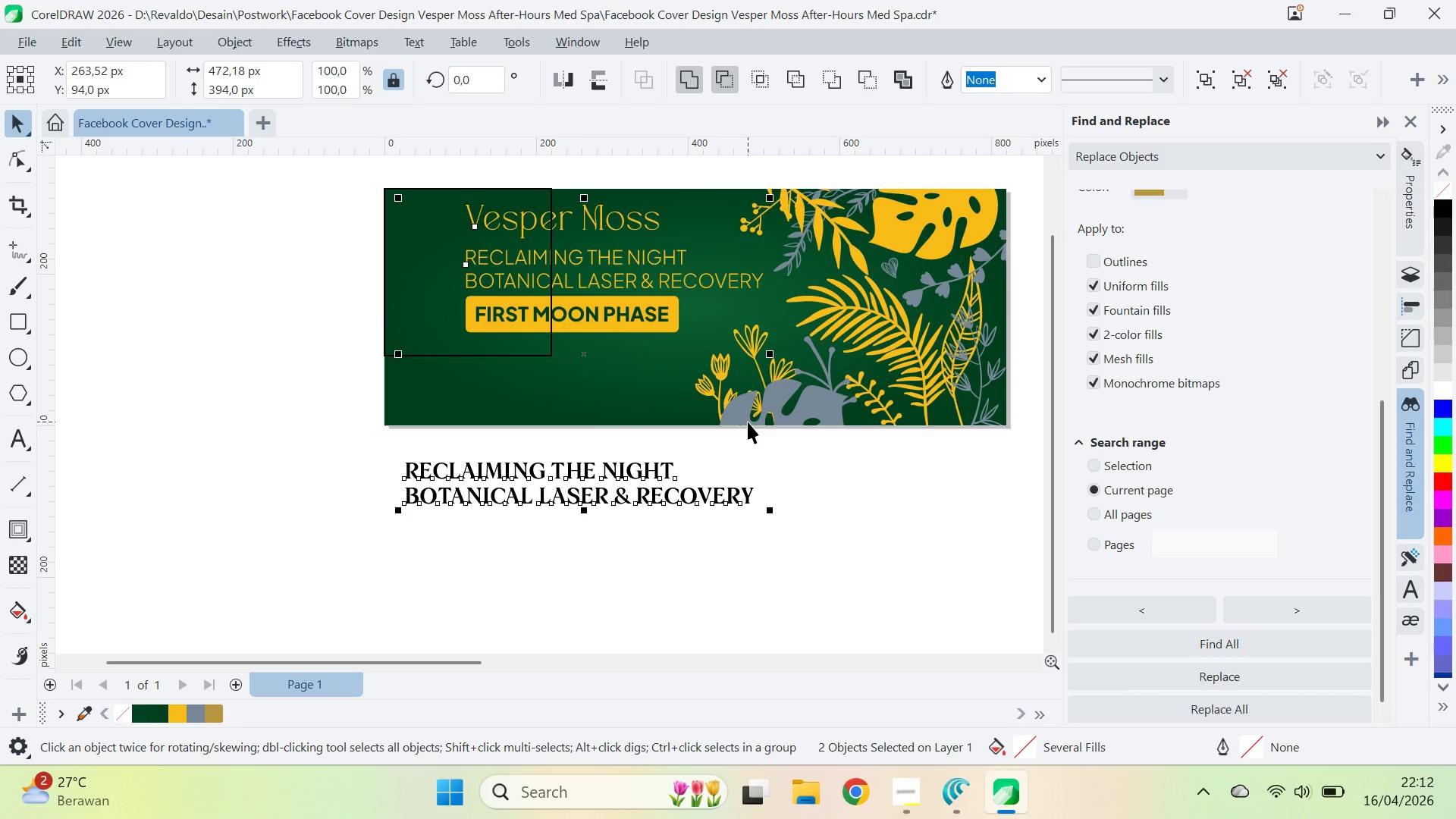 
key(R)
 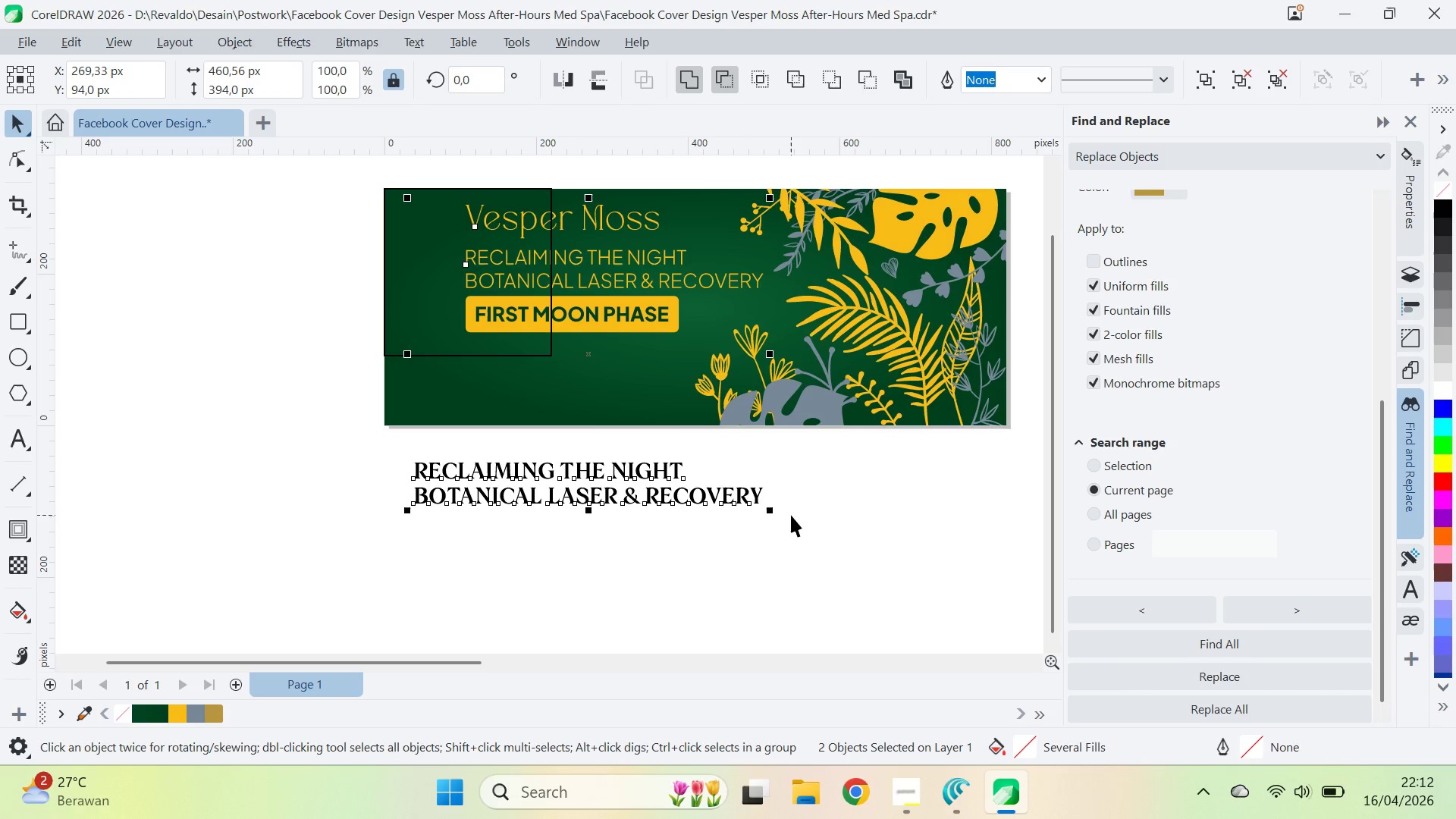 
left_click([791, 515])
 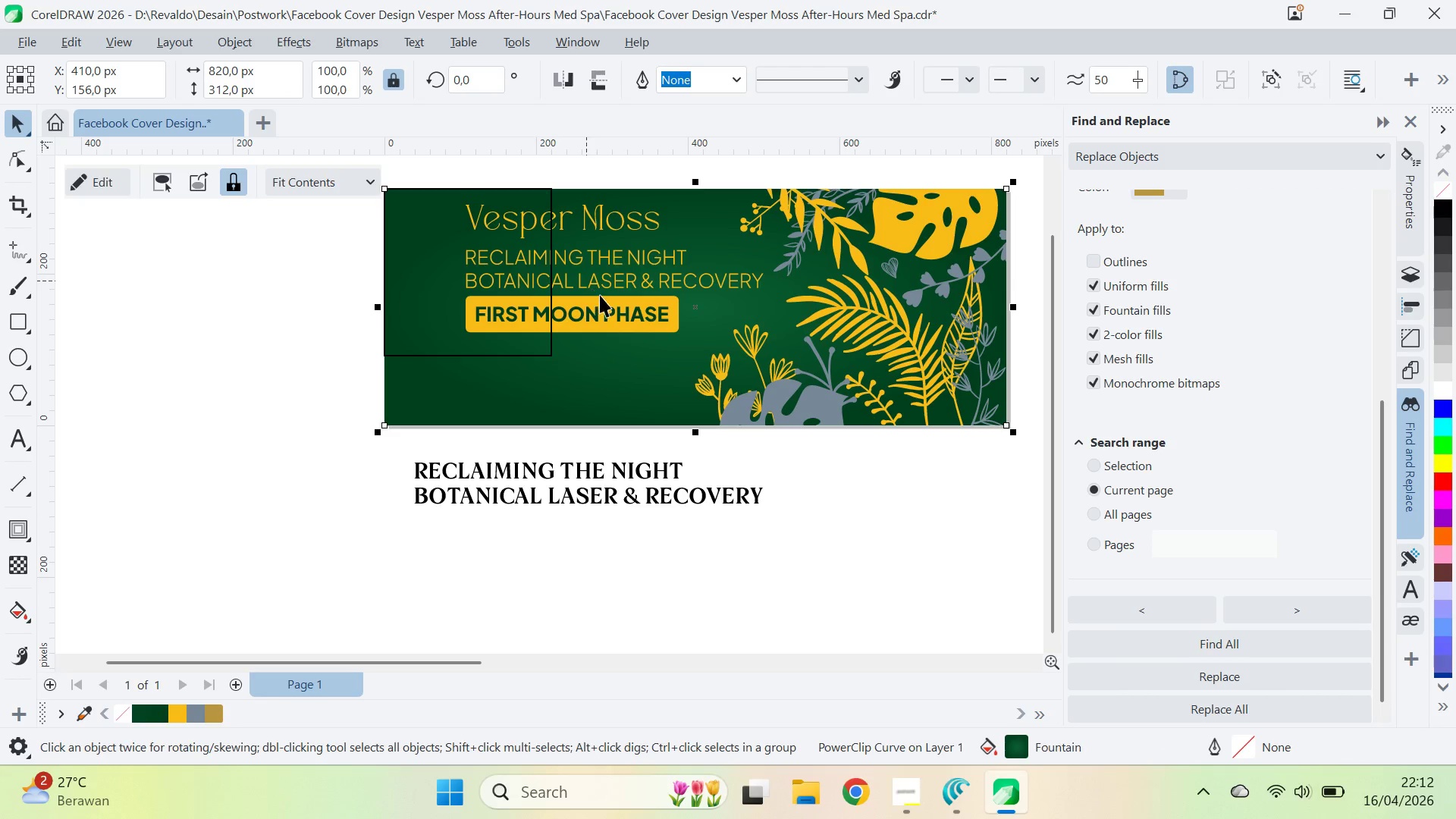 
triple_click([605, 285])
 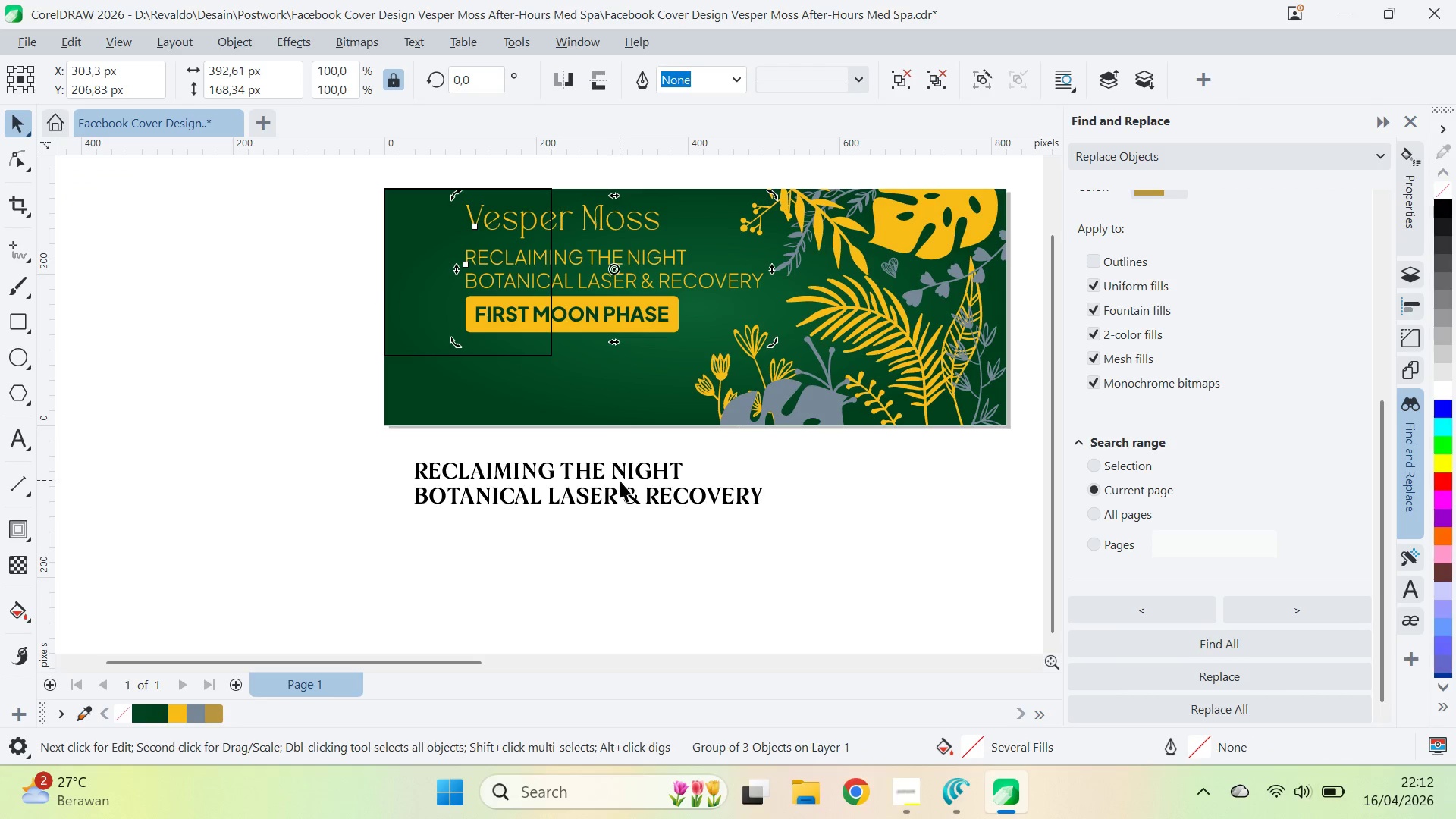 
left_click([620, 480])
 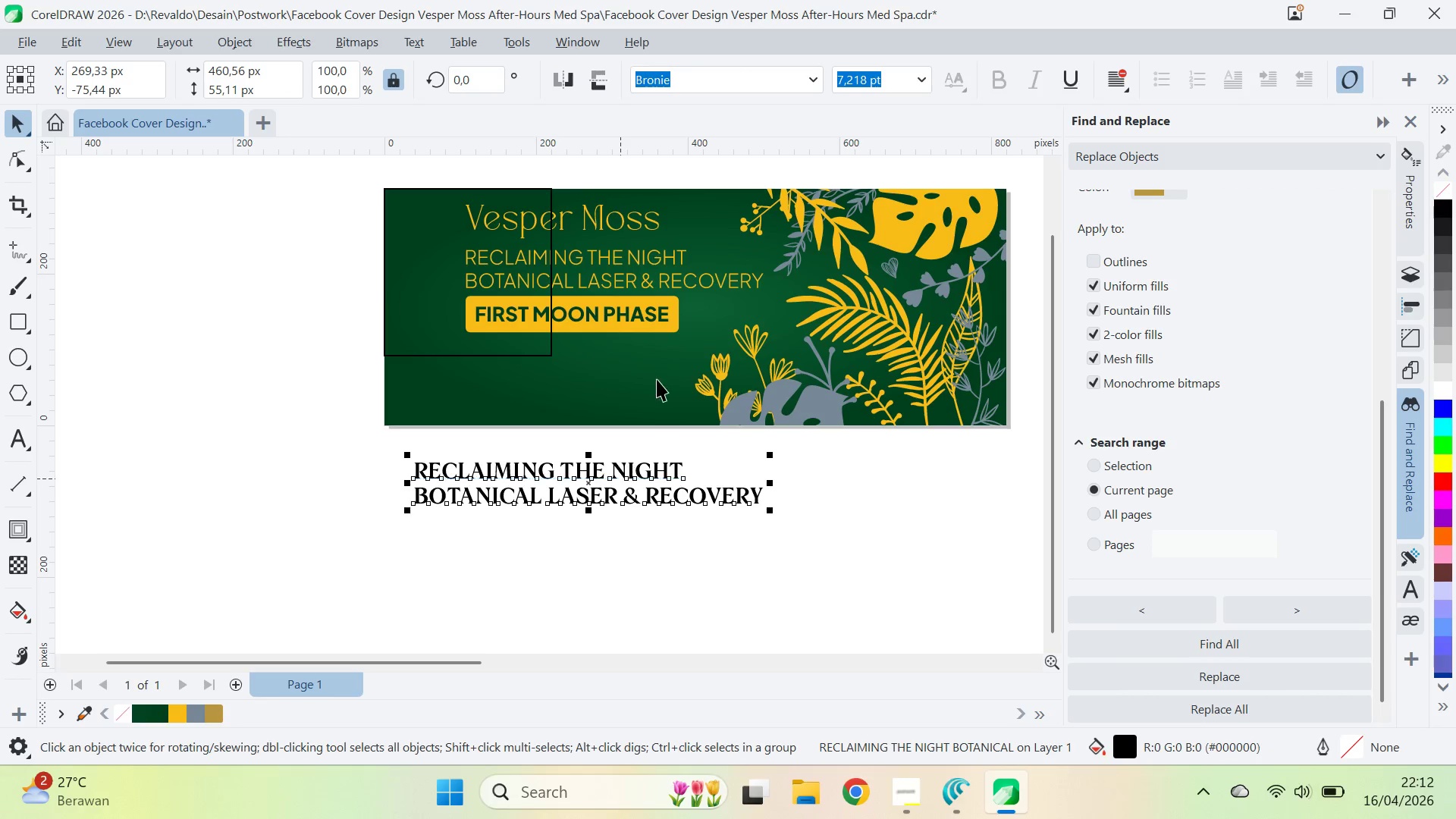 
hold_key(key=ShiftLeft, duration=0.95)
left_click([673, 289])
 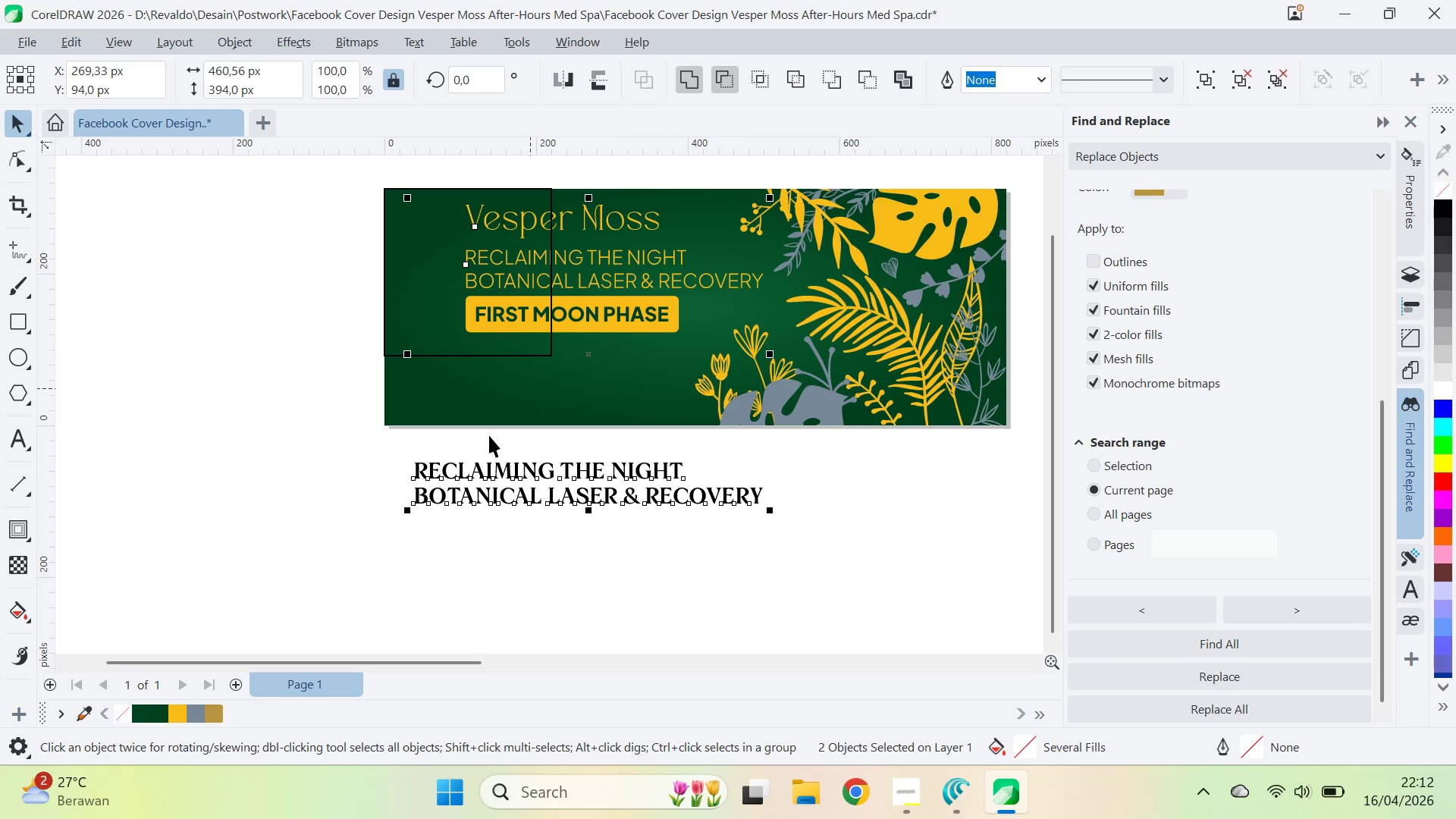 
left_click([345, 376])
 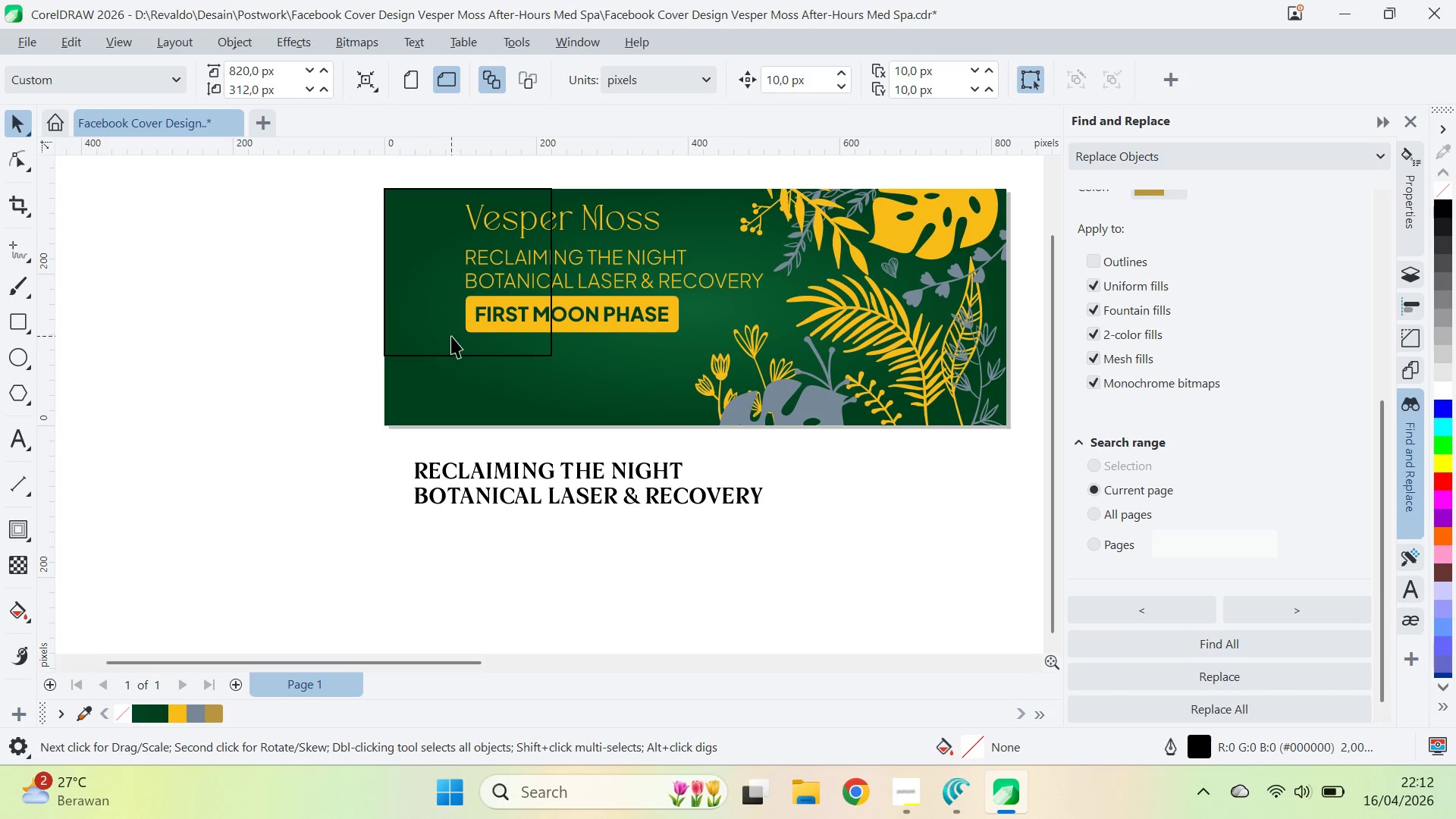 
left_click_drag(start_coordinate=[451, 336], to_coordinate=[220, 384])
 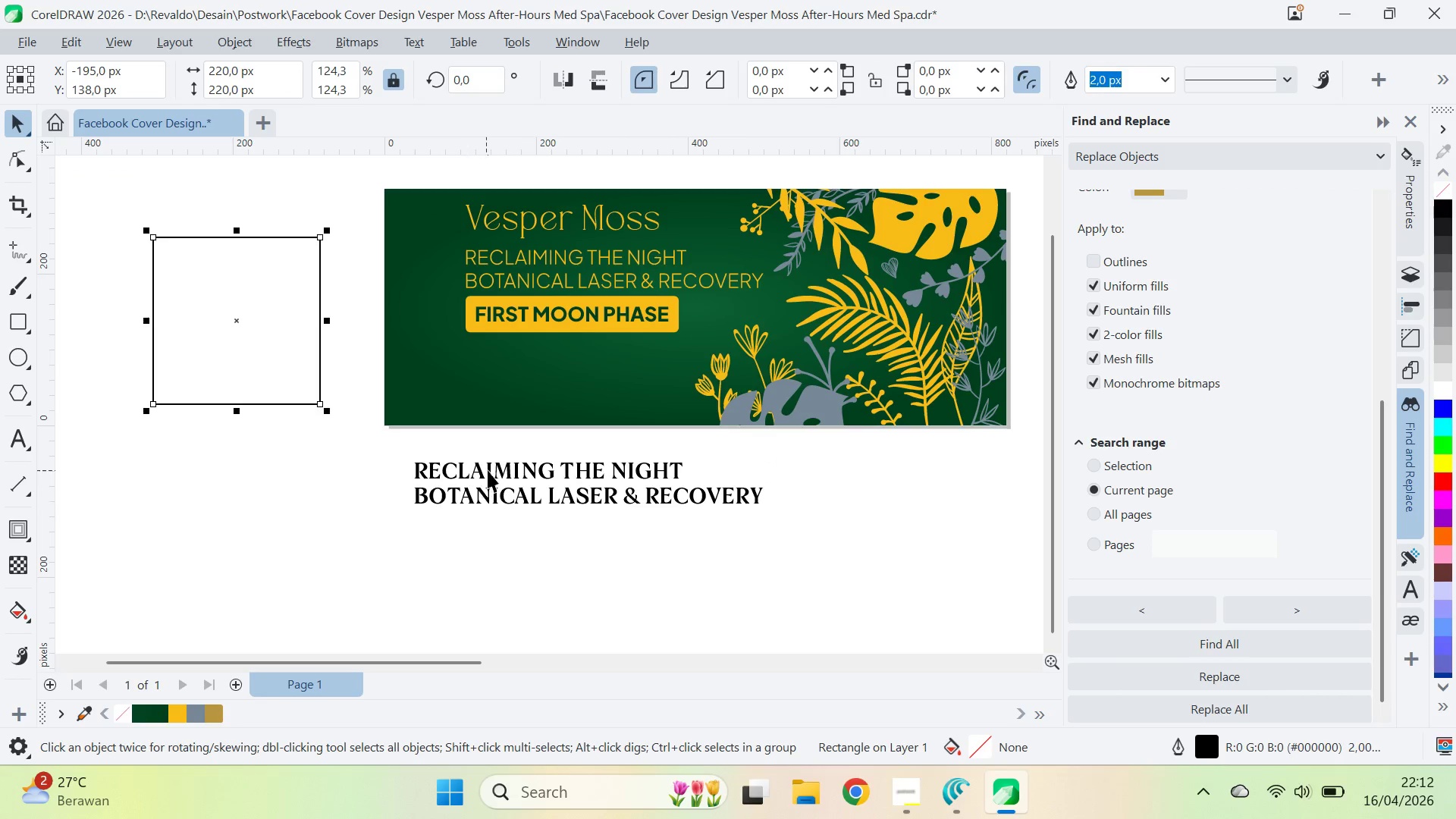 
left_click([488, 469])
 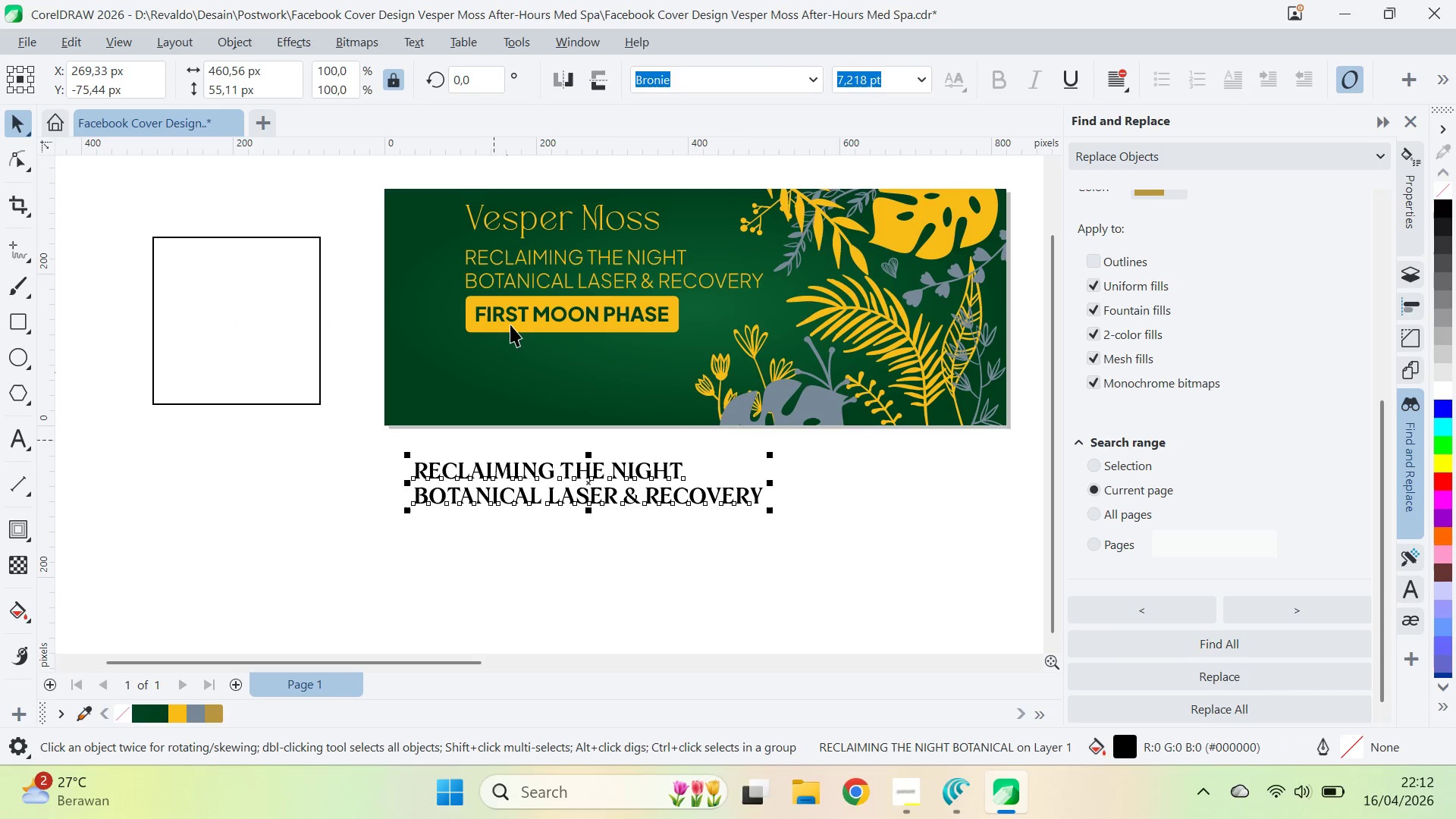 
hold_key(key=ShiftLeft, duration=0.59)
left_click([508, 286])
 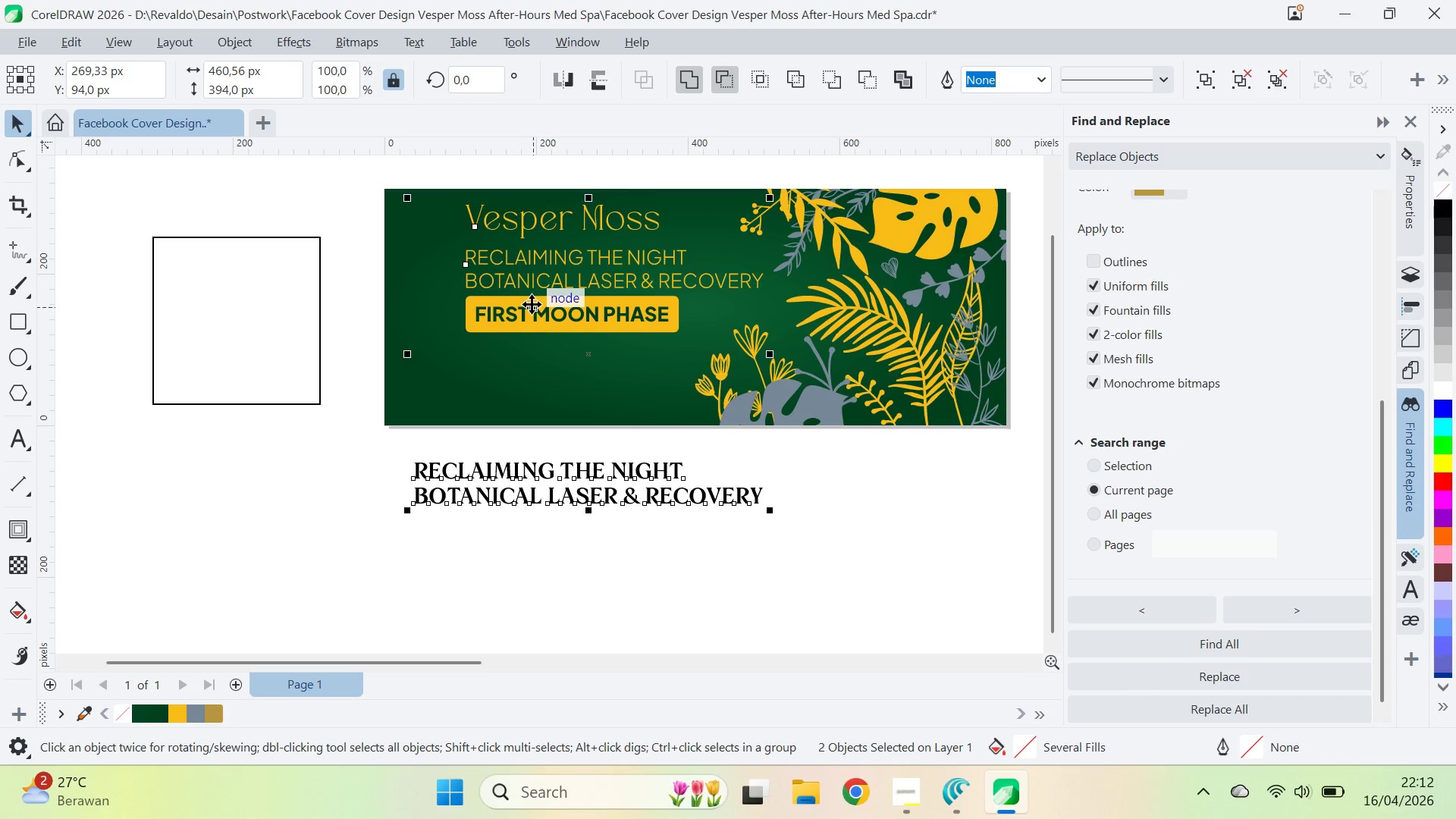 
type(rl)
 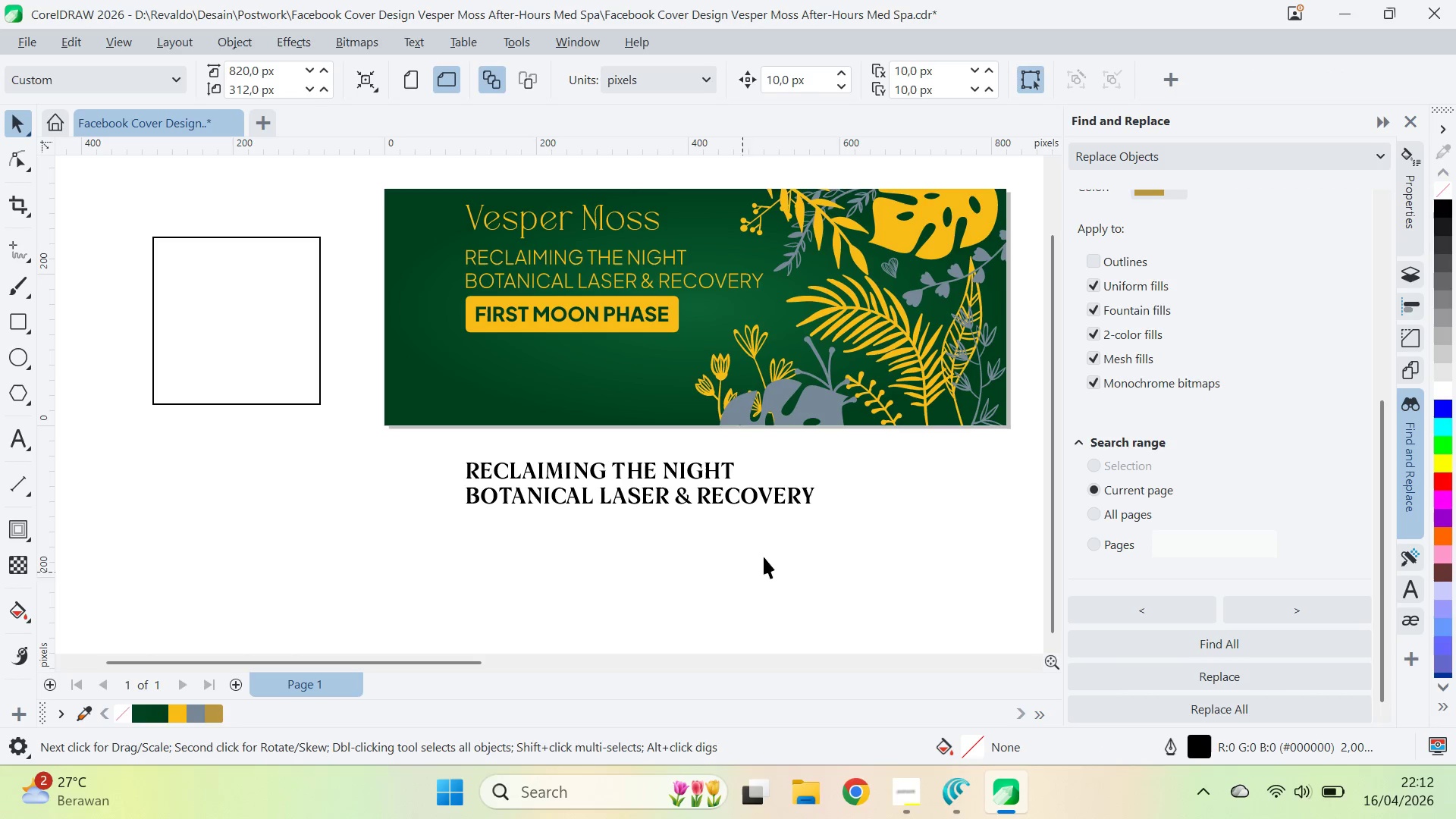 
left_click([792, 488])
 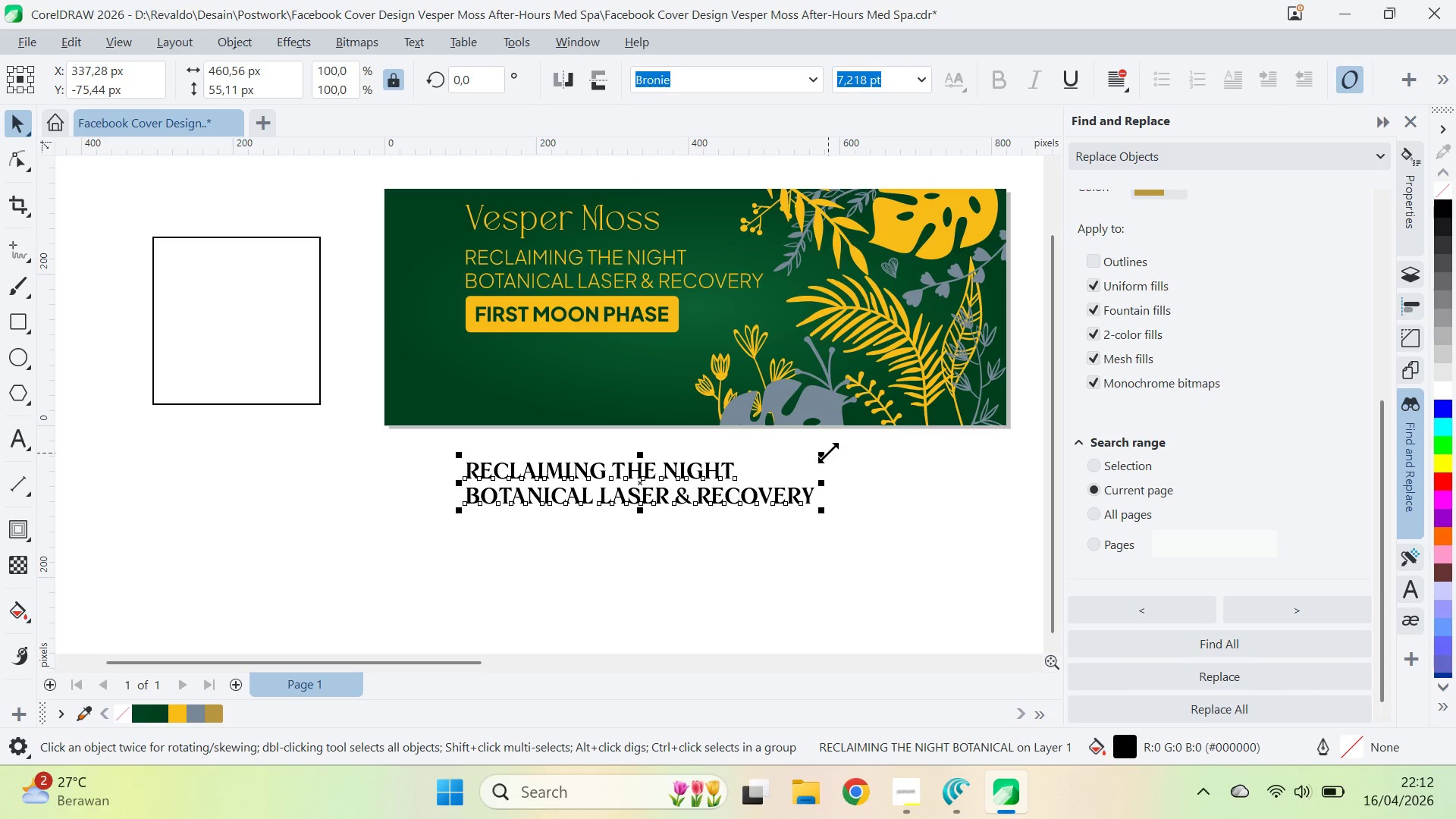 
left_click_drag(start_coordinate=[828, 453], to_coordinate=[772, 261])
 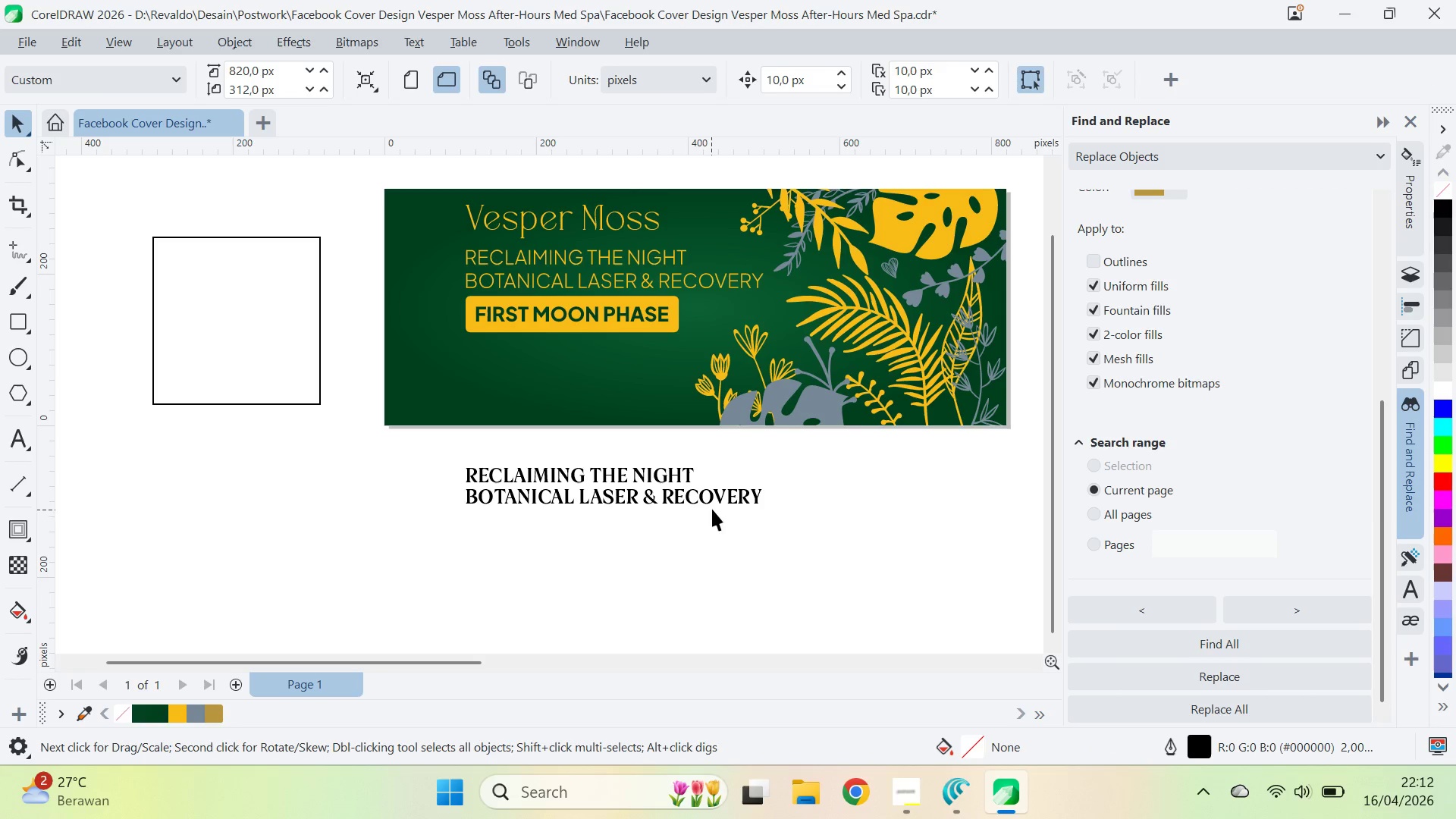 
left_click_drag(start_coordinate=[714, 497], to_coordinate=[690, 281])
 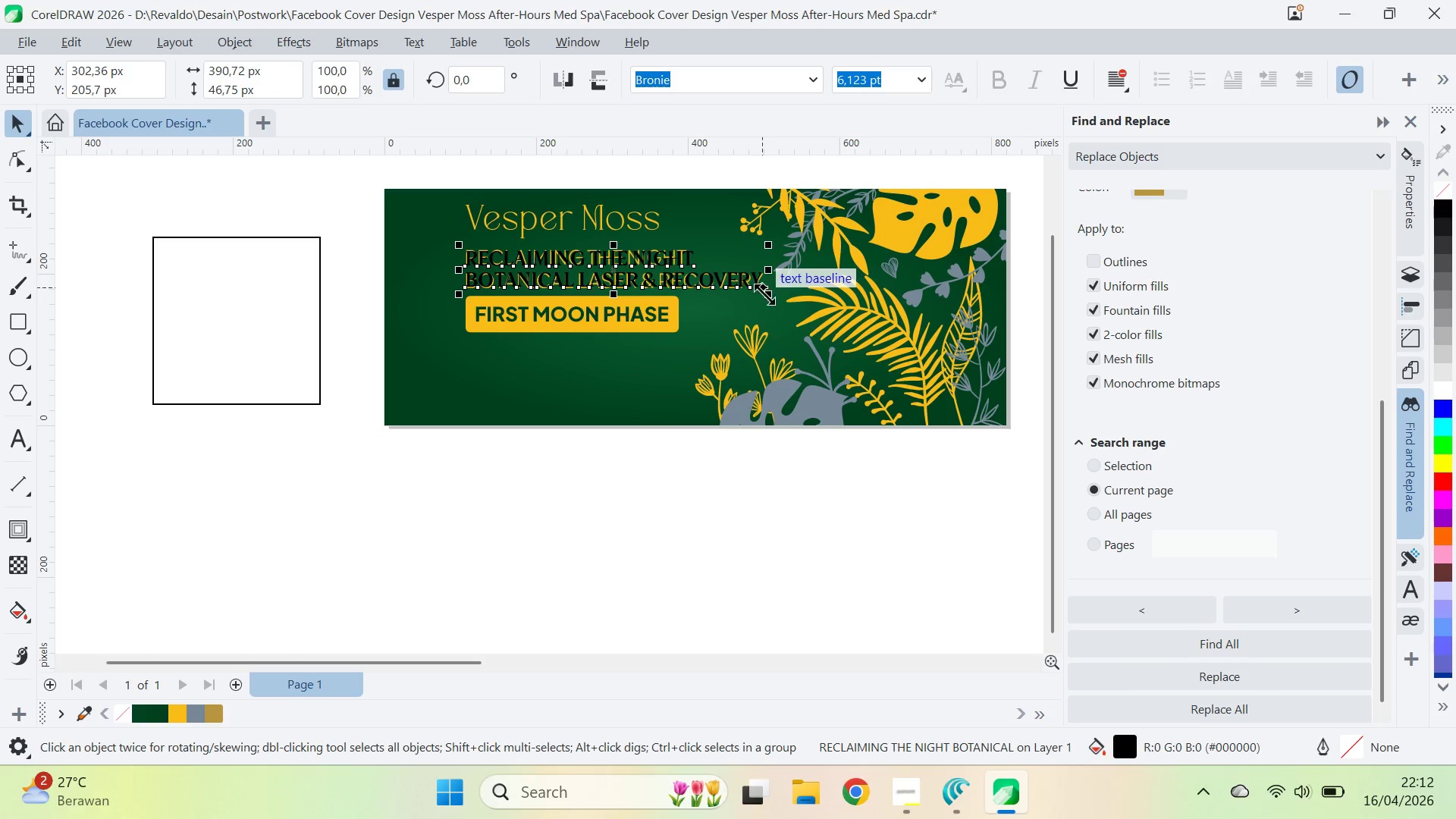 
hold_key(key=ShiftLeft, duration=2.41)
 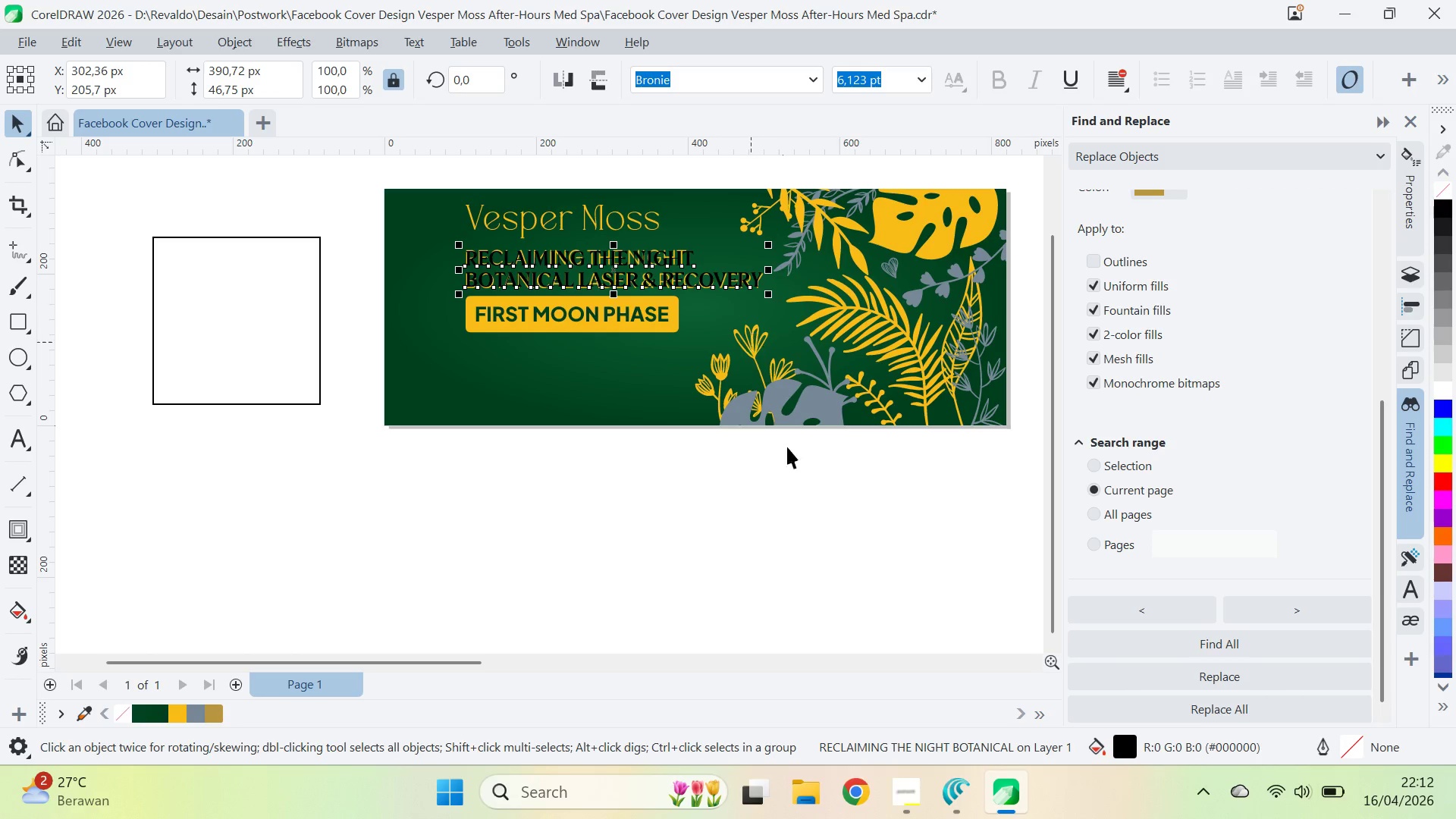 
left_click_drag(start_coordinate=[819, 602], to_coordinate=[823, 585])
 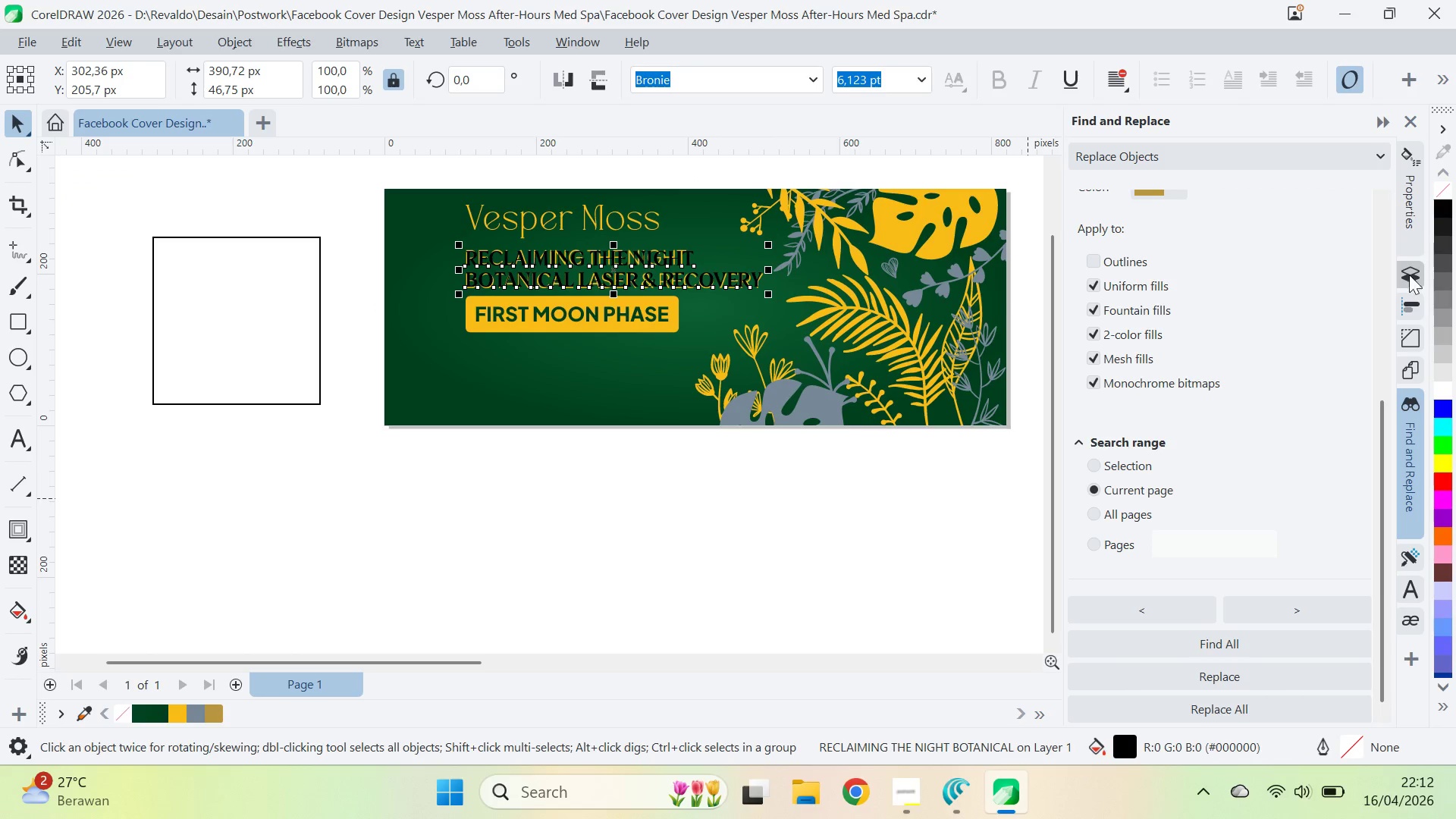 
wait(6.33)
 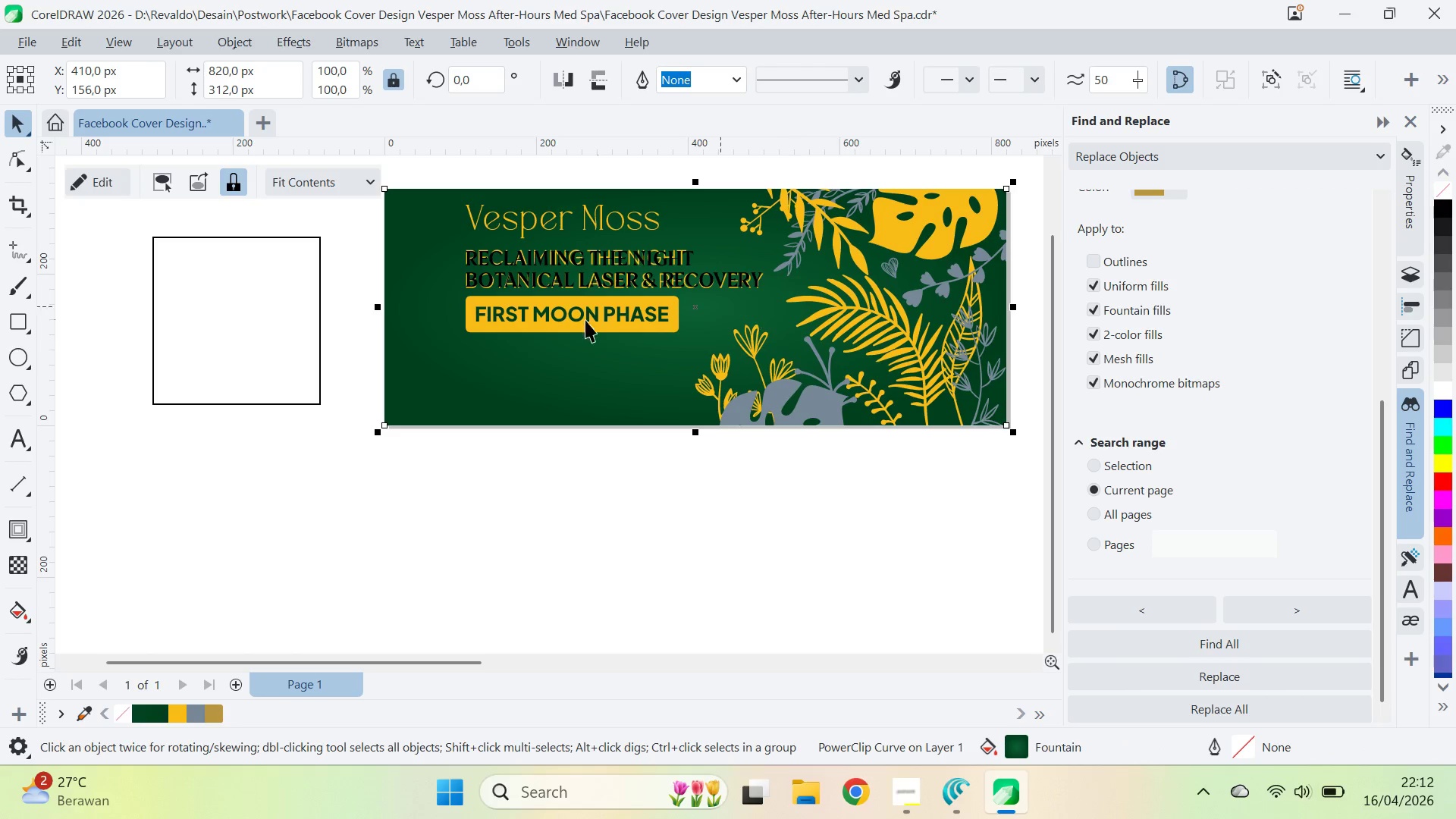 
key(Control+U)
 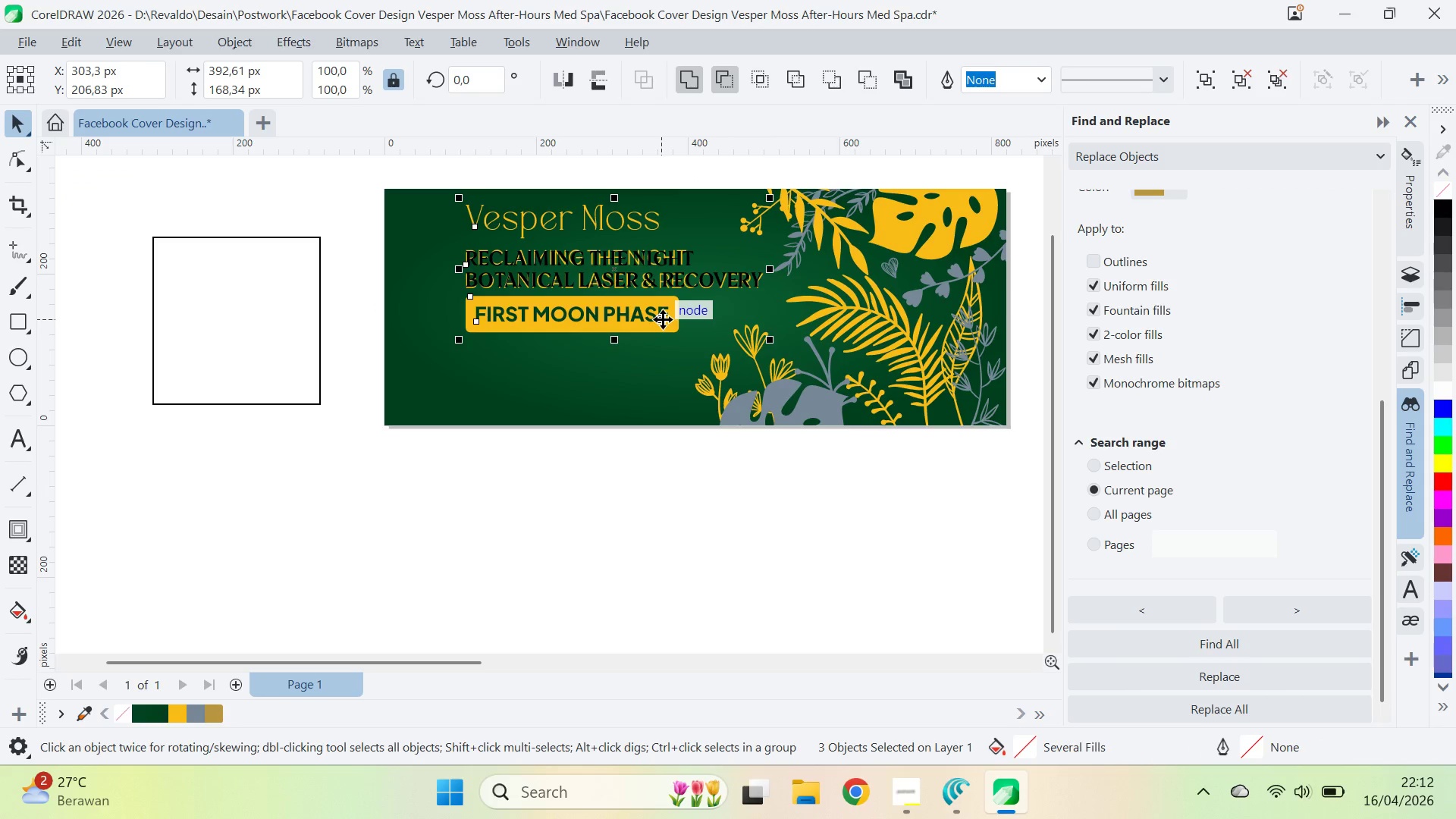 
key(Z)
 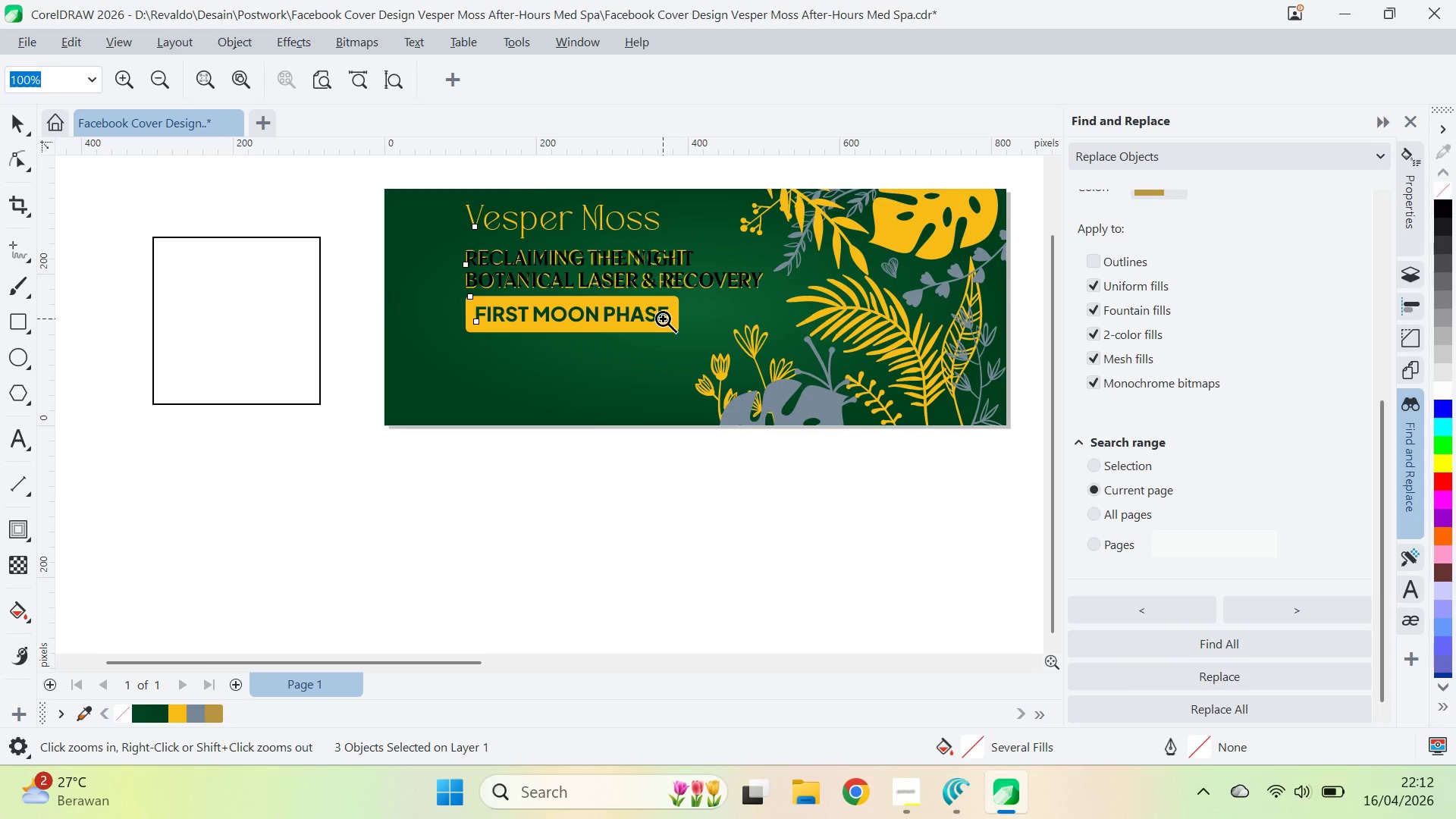 
left_click([663, 318])
 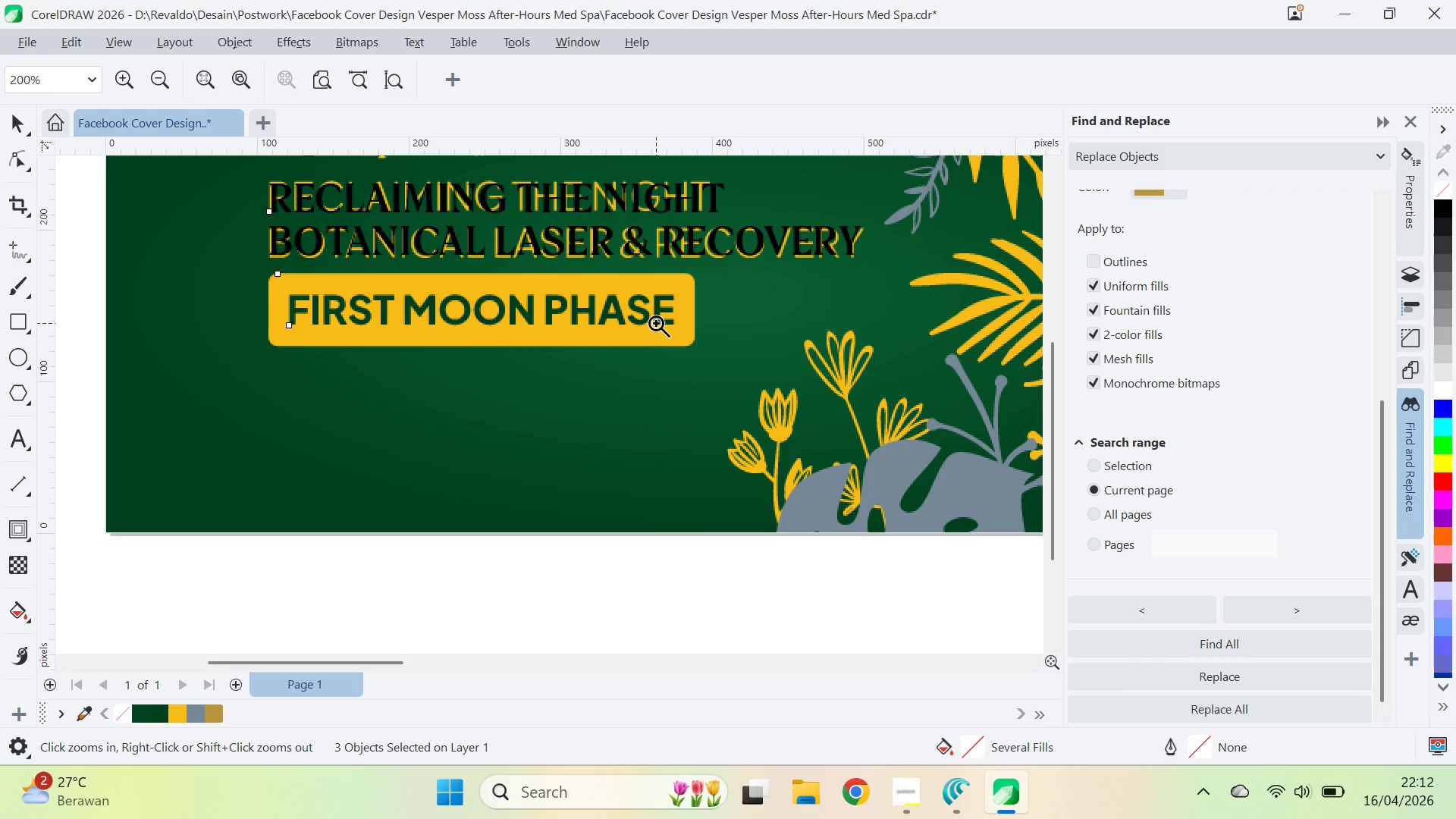 
key(Q)
 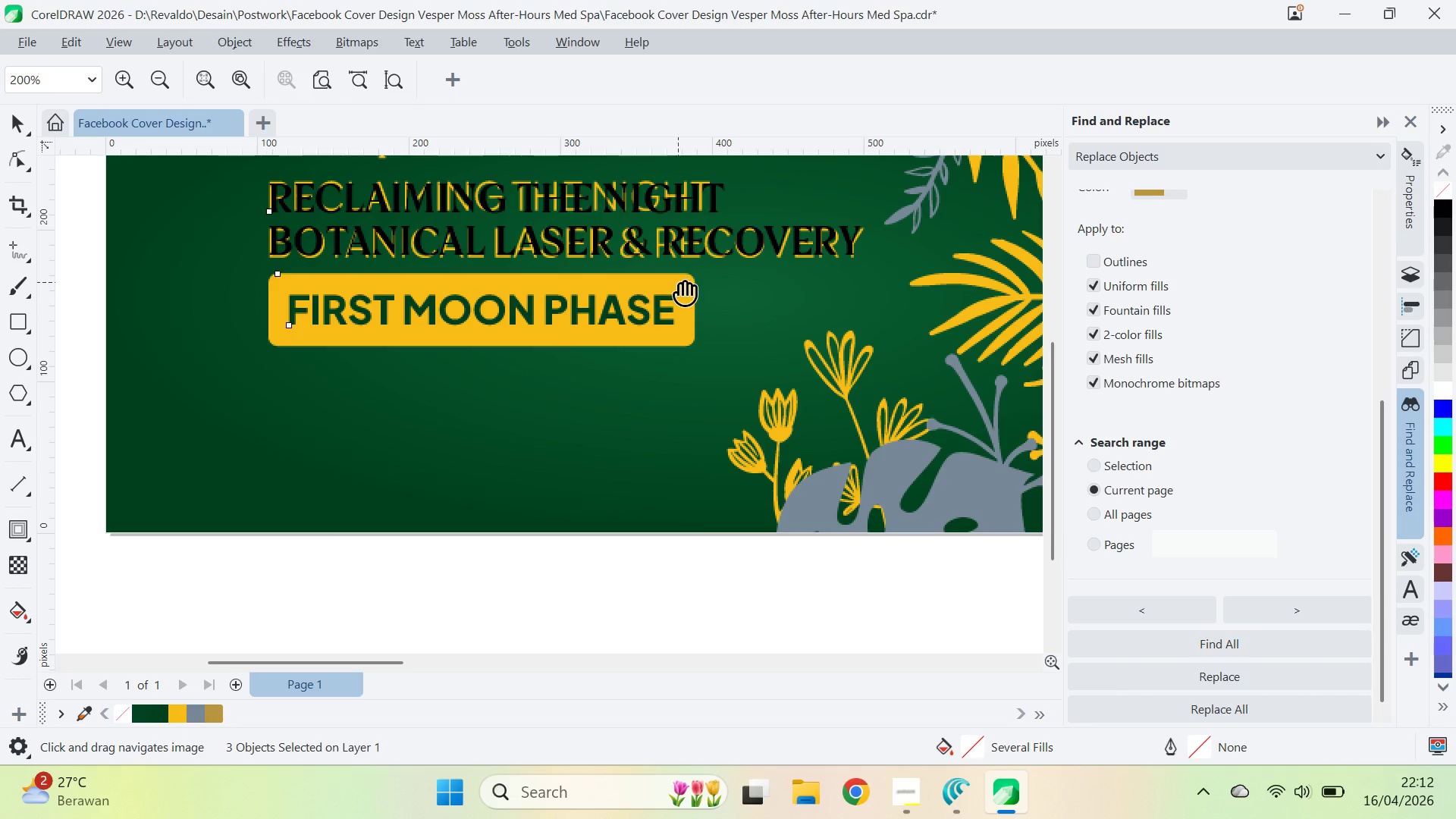 
left_click_drag(start_coordinate=[678, 282], to_coordinate=[721, 447])
 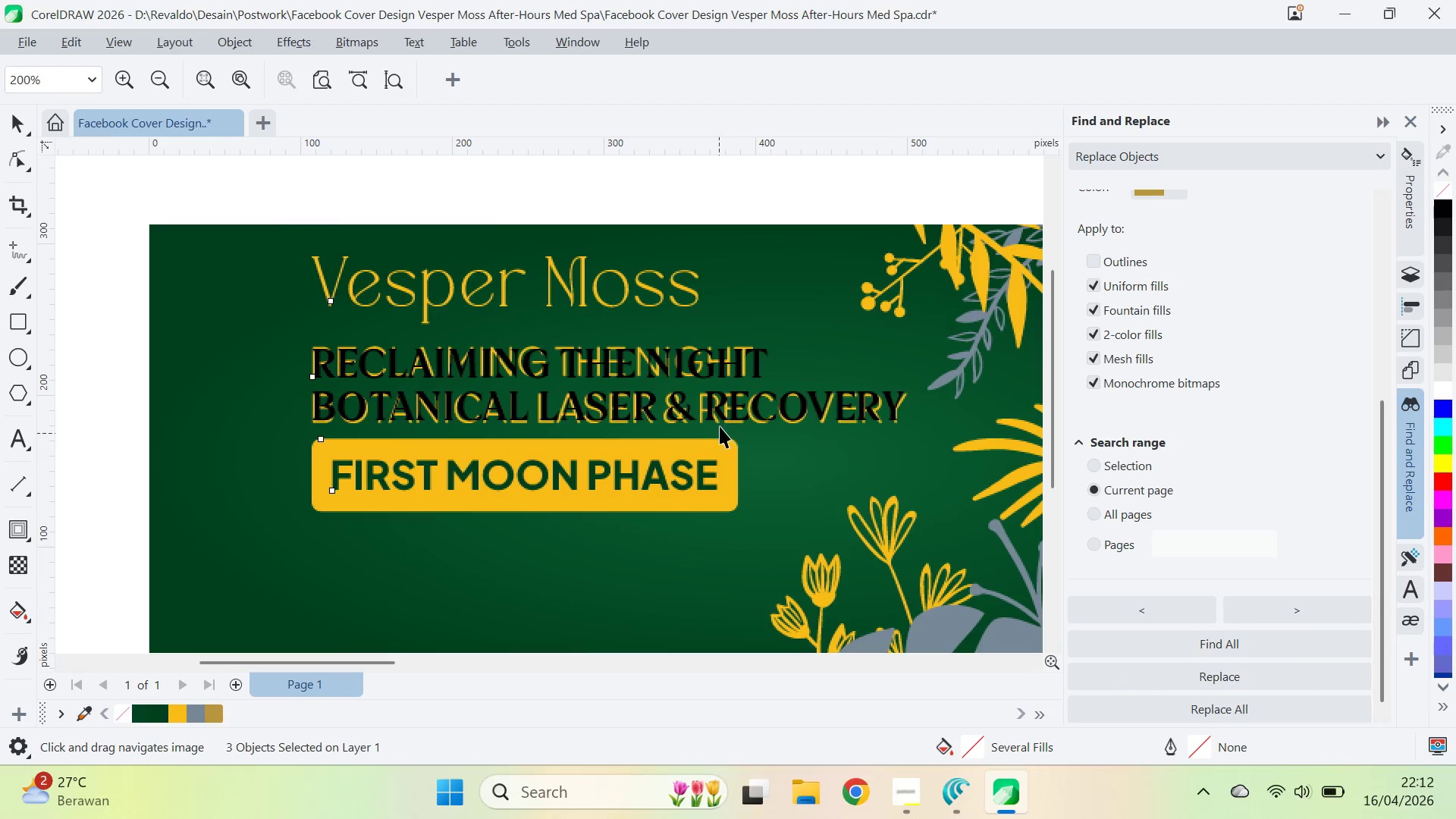 
key(V)
 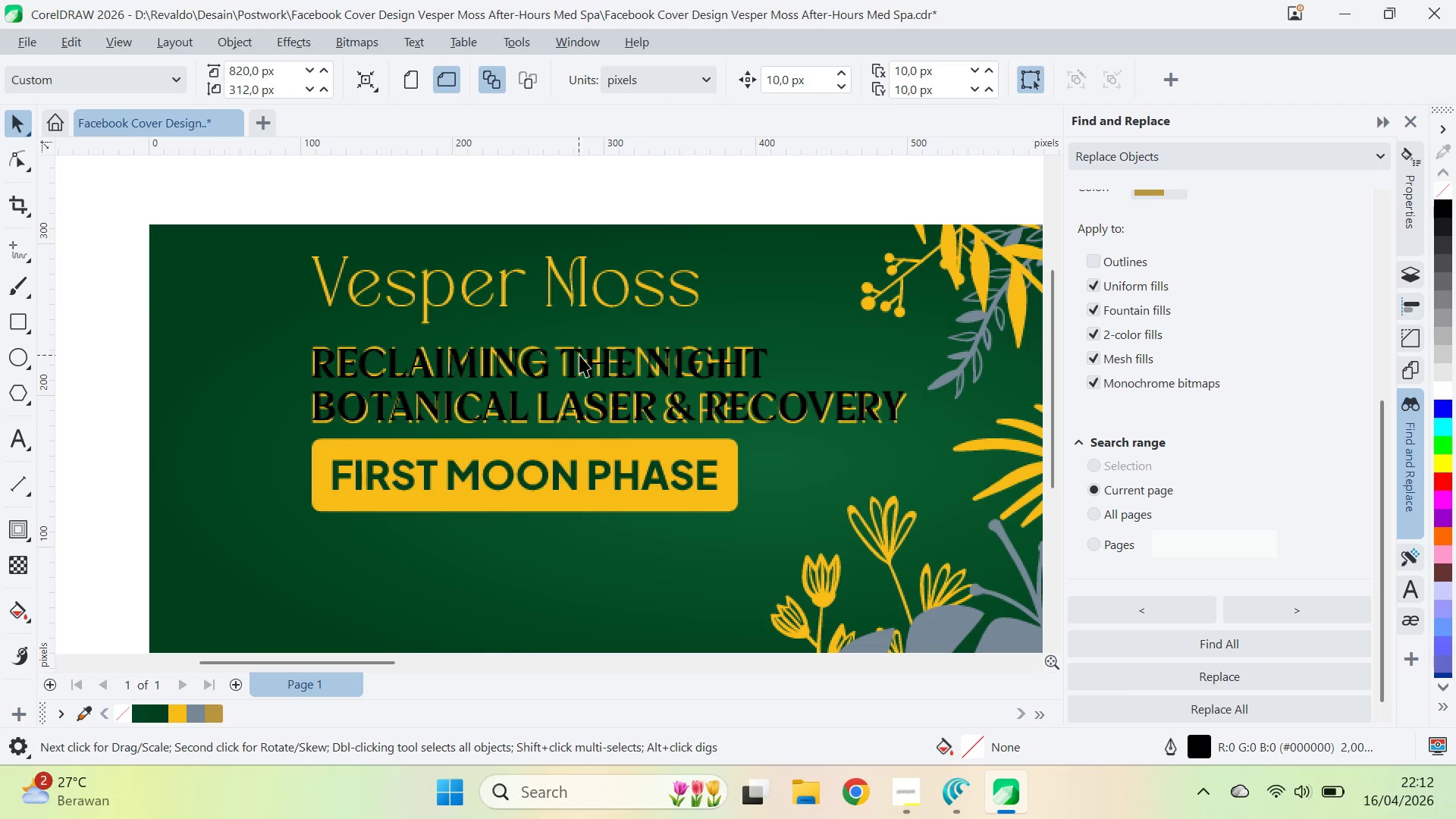 
left_click([563, 363])
 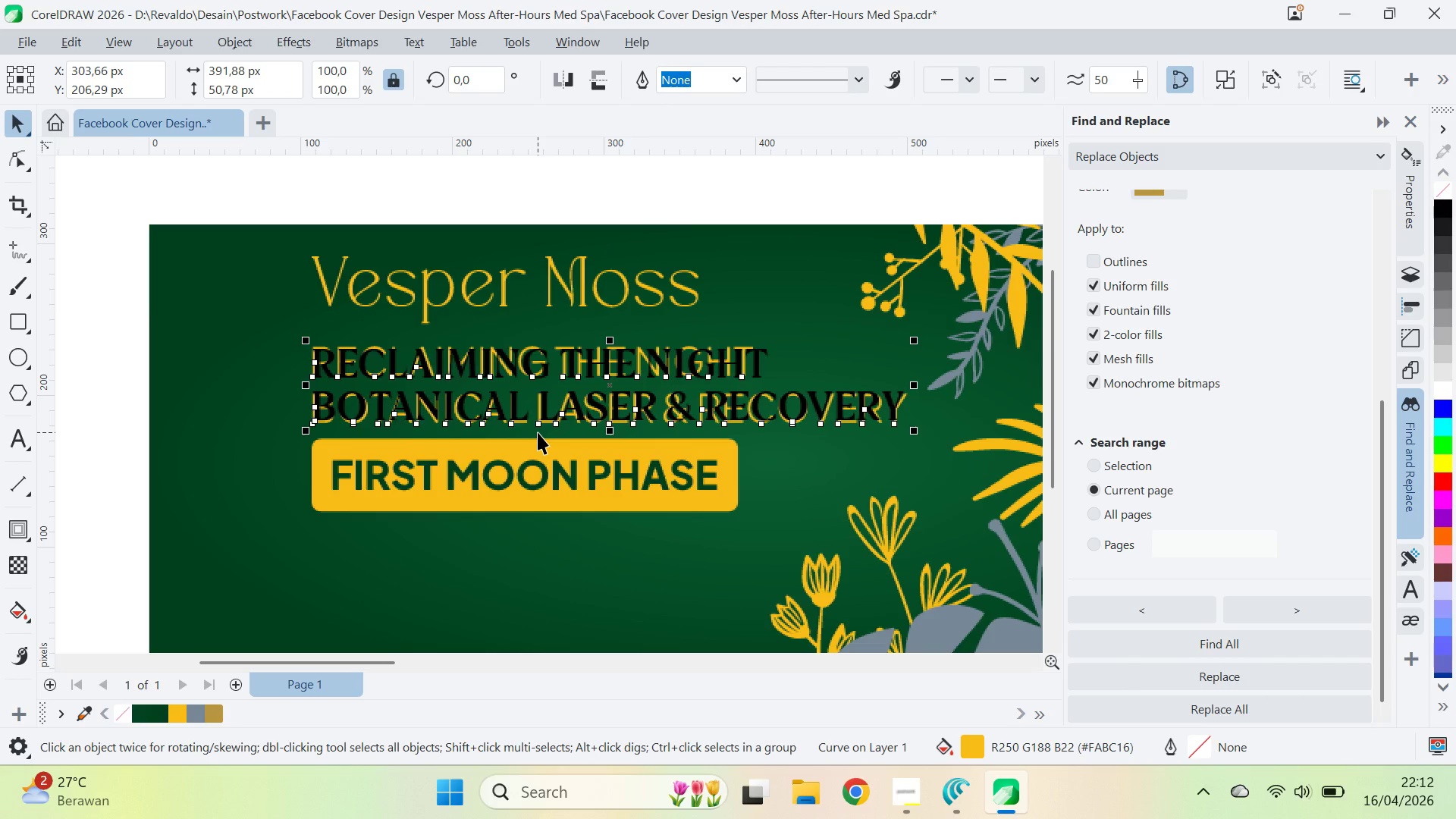 
key(Delete)
 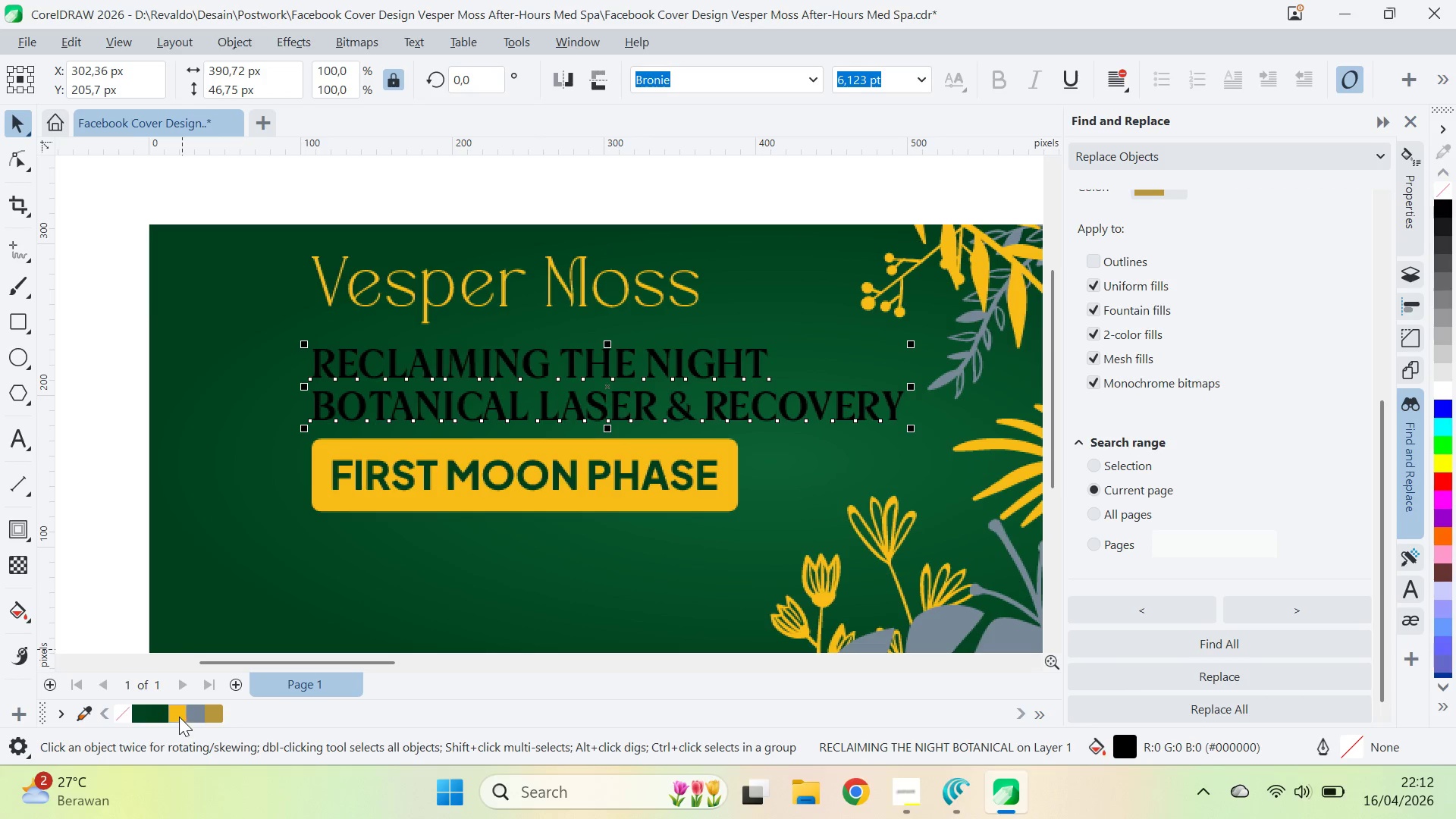 
type(qv)
 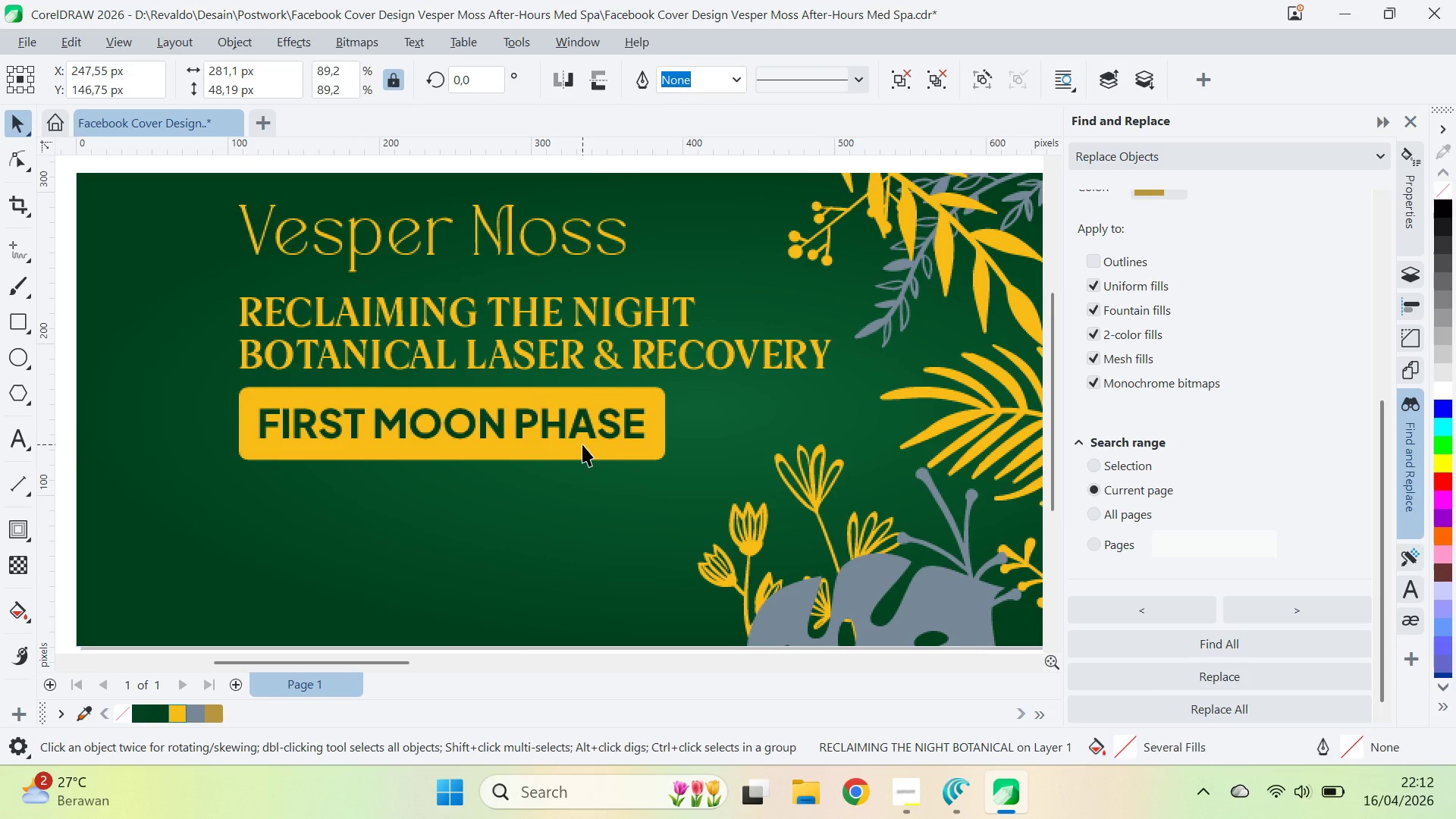 
left_click_drag(start_coordinate=[666, 472], to_coordinate=[593, 421])
 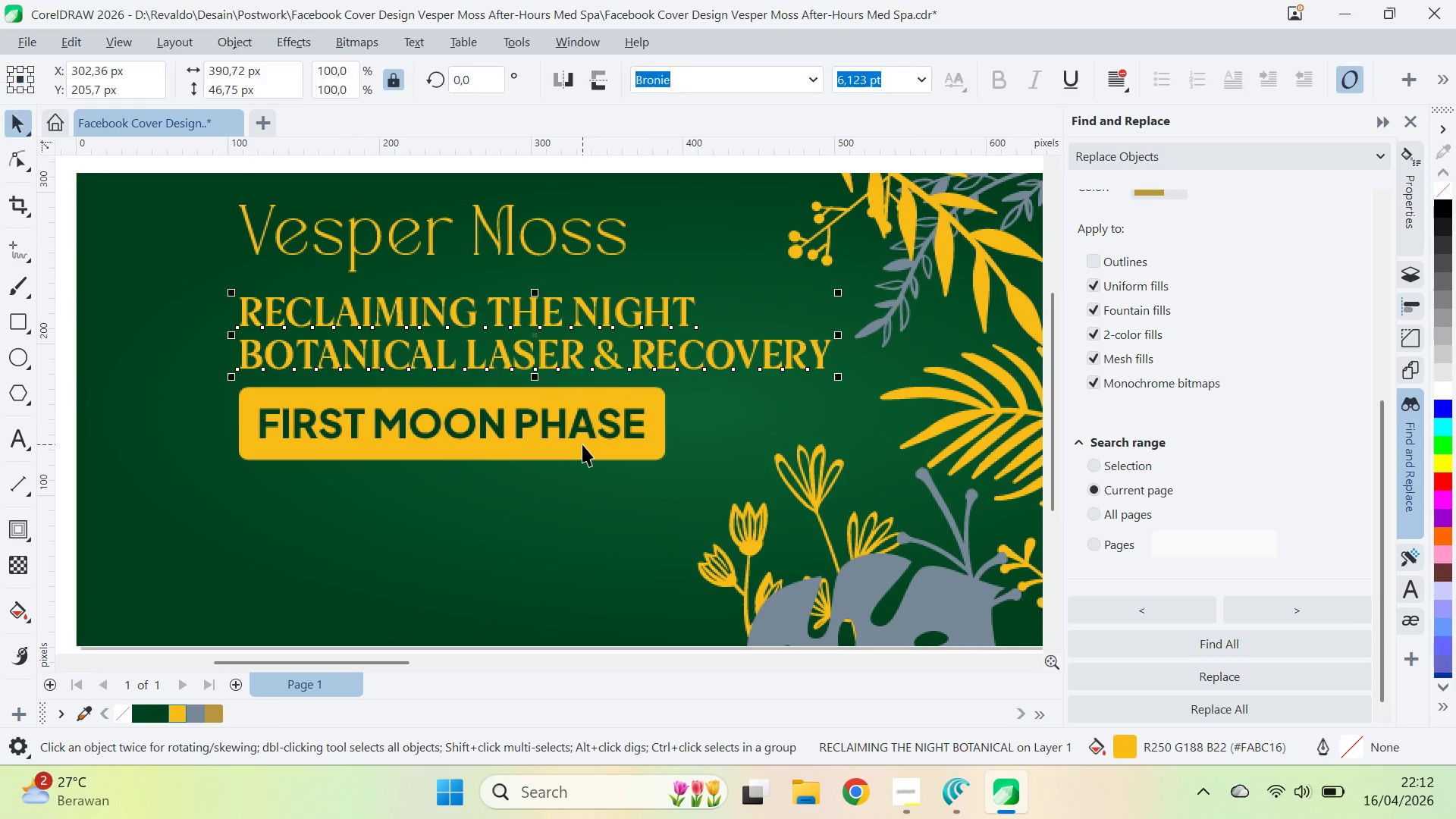 
left_click([582, 444])
 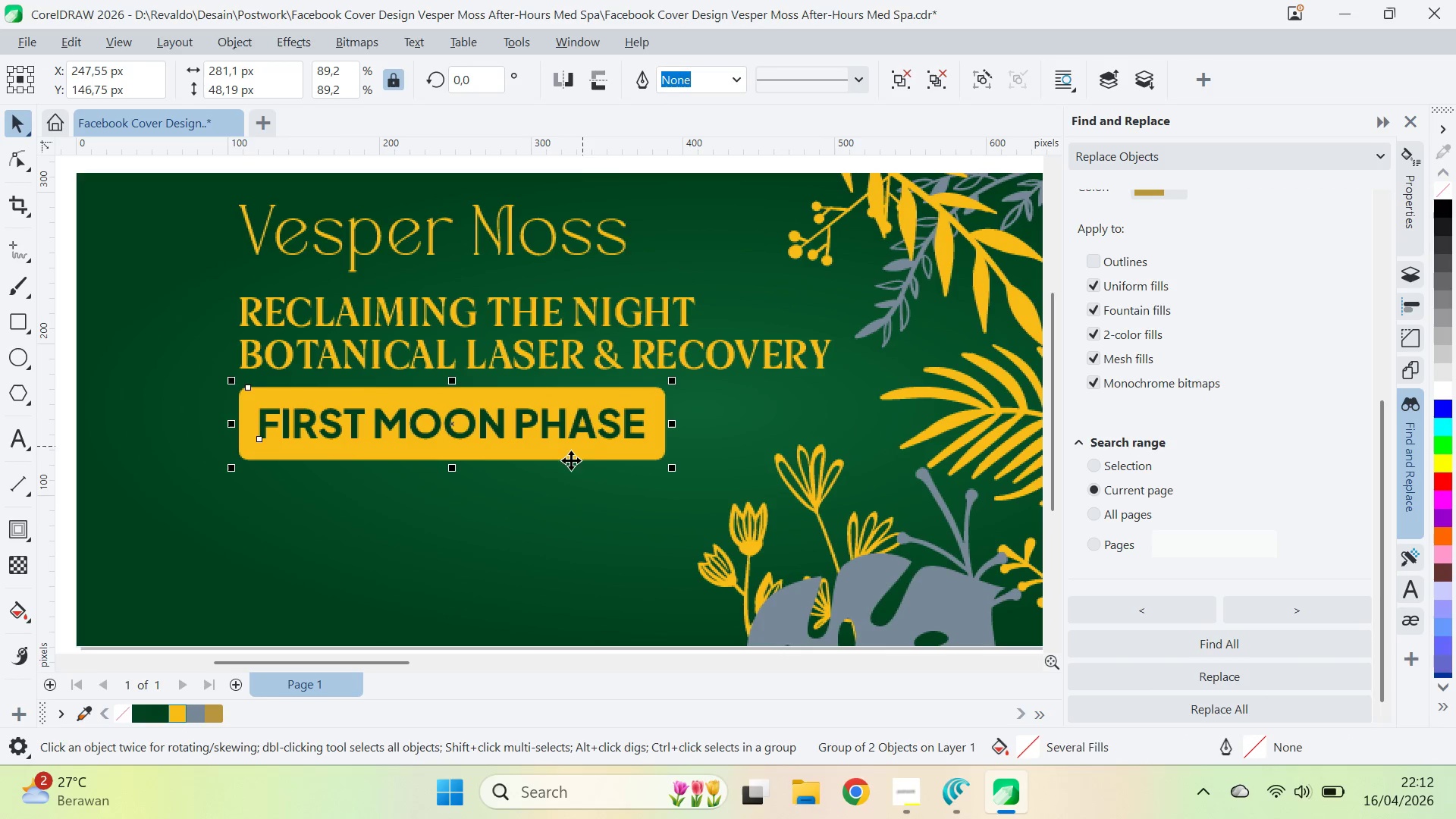 
type(qv)
 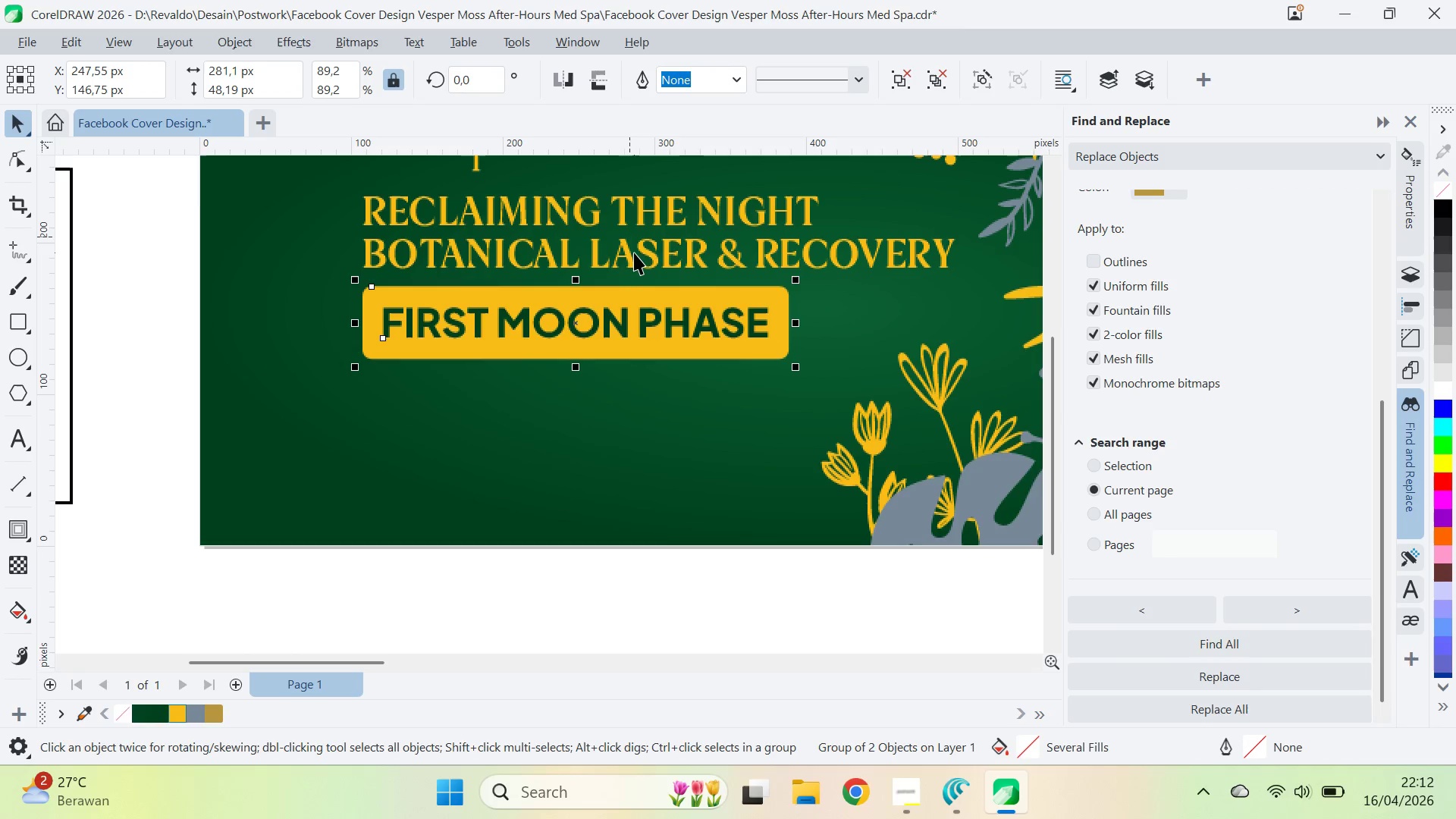 
left_click_drag(start_coordinate=[479, 521], to_coordinate=[602, 420])
 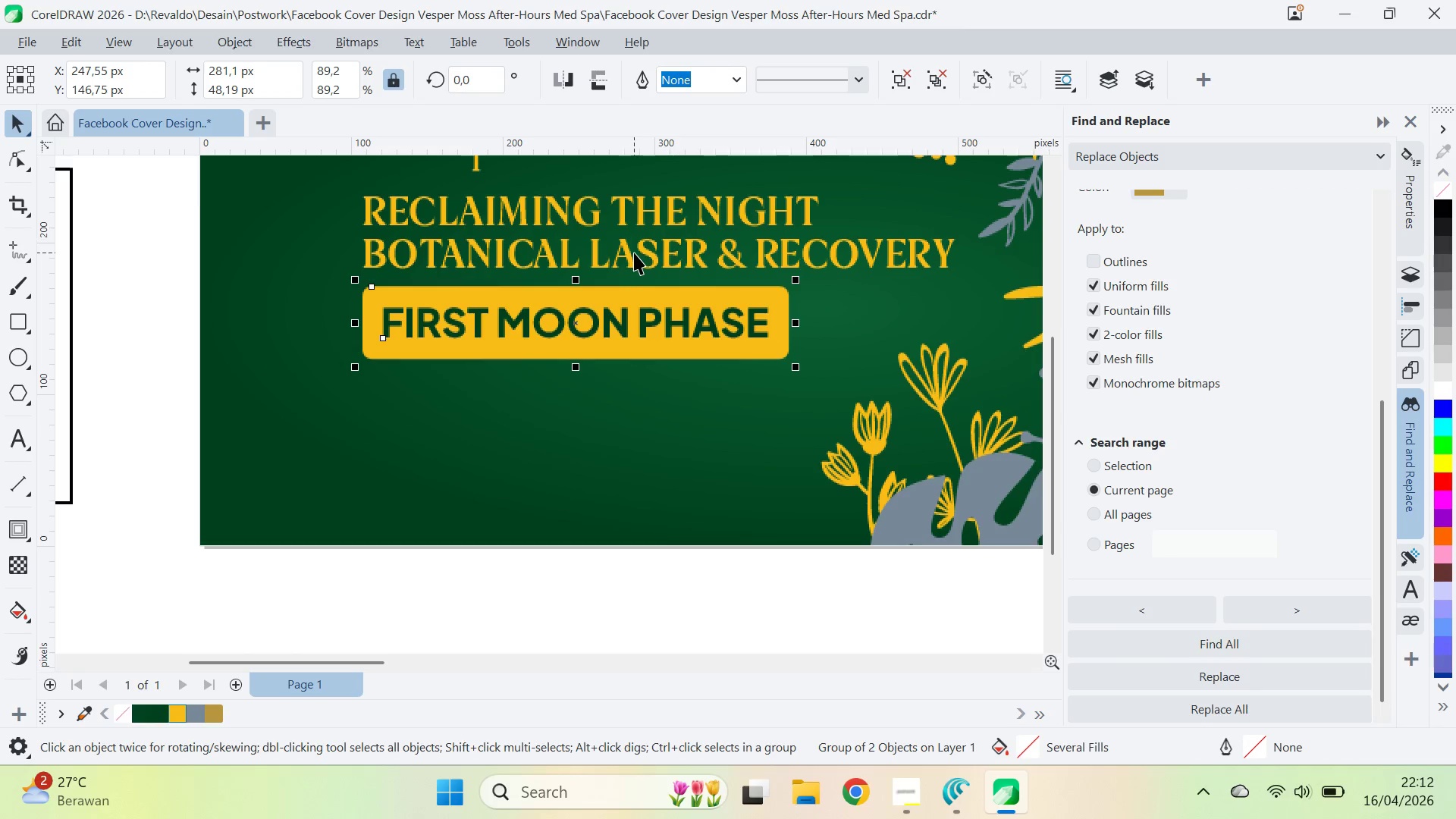 
left_click_drag(start_coordinate=[627, 258], to_coordinate=[644, 447])
 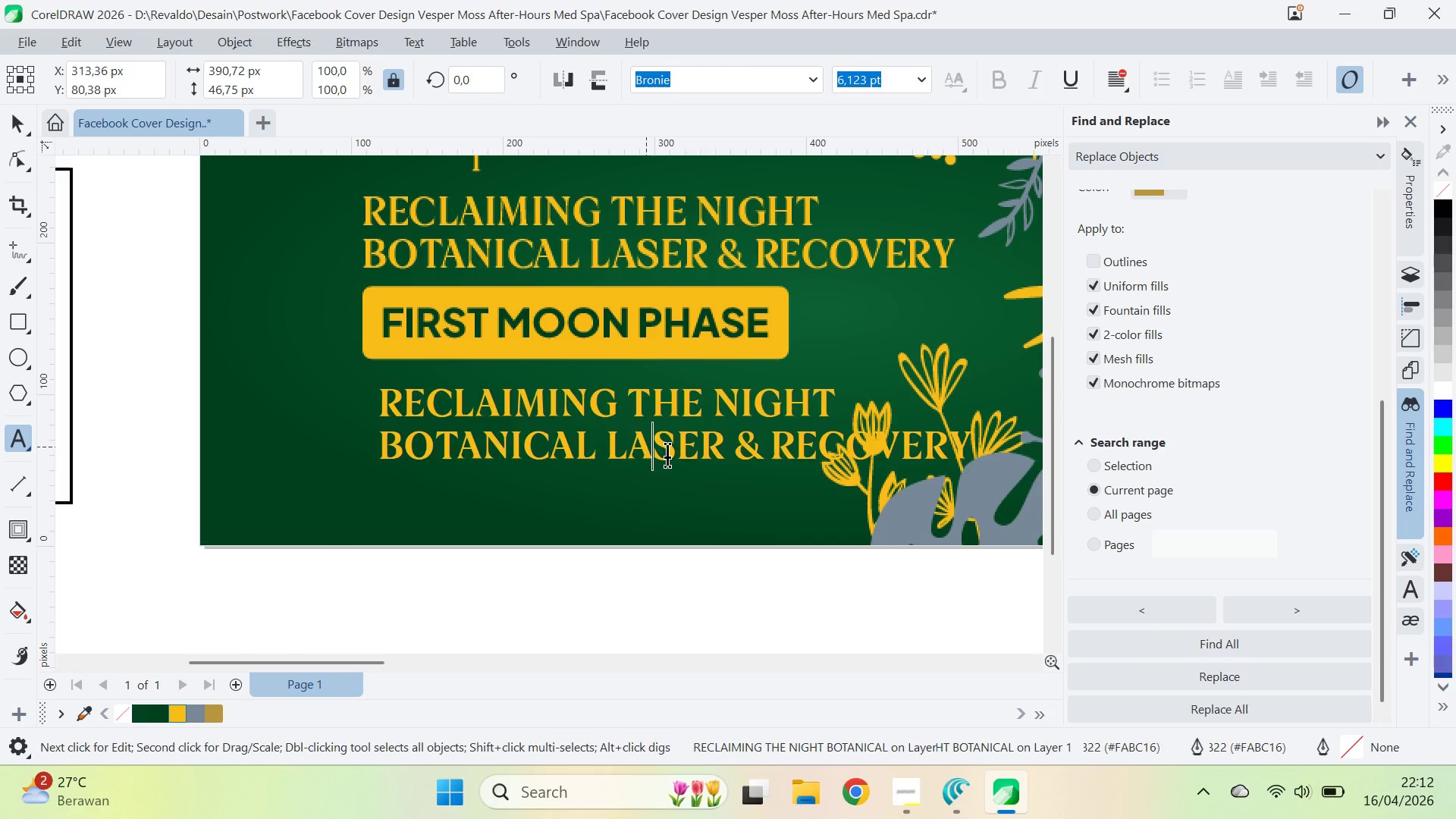 
hold_key(key=ShiftLeft, duration=0.78)
 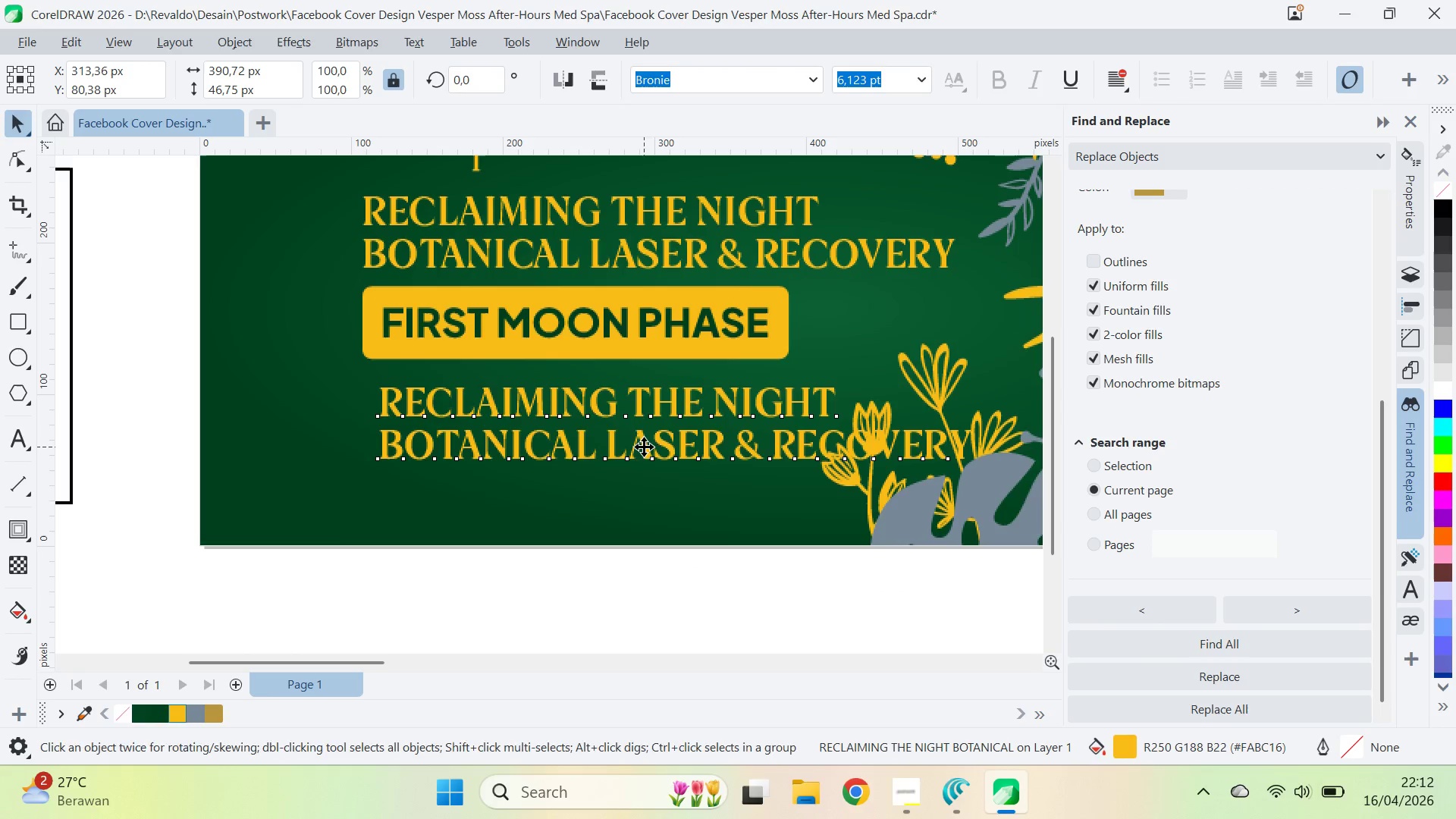 
double_click([644, 447])
 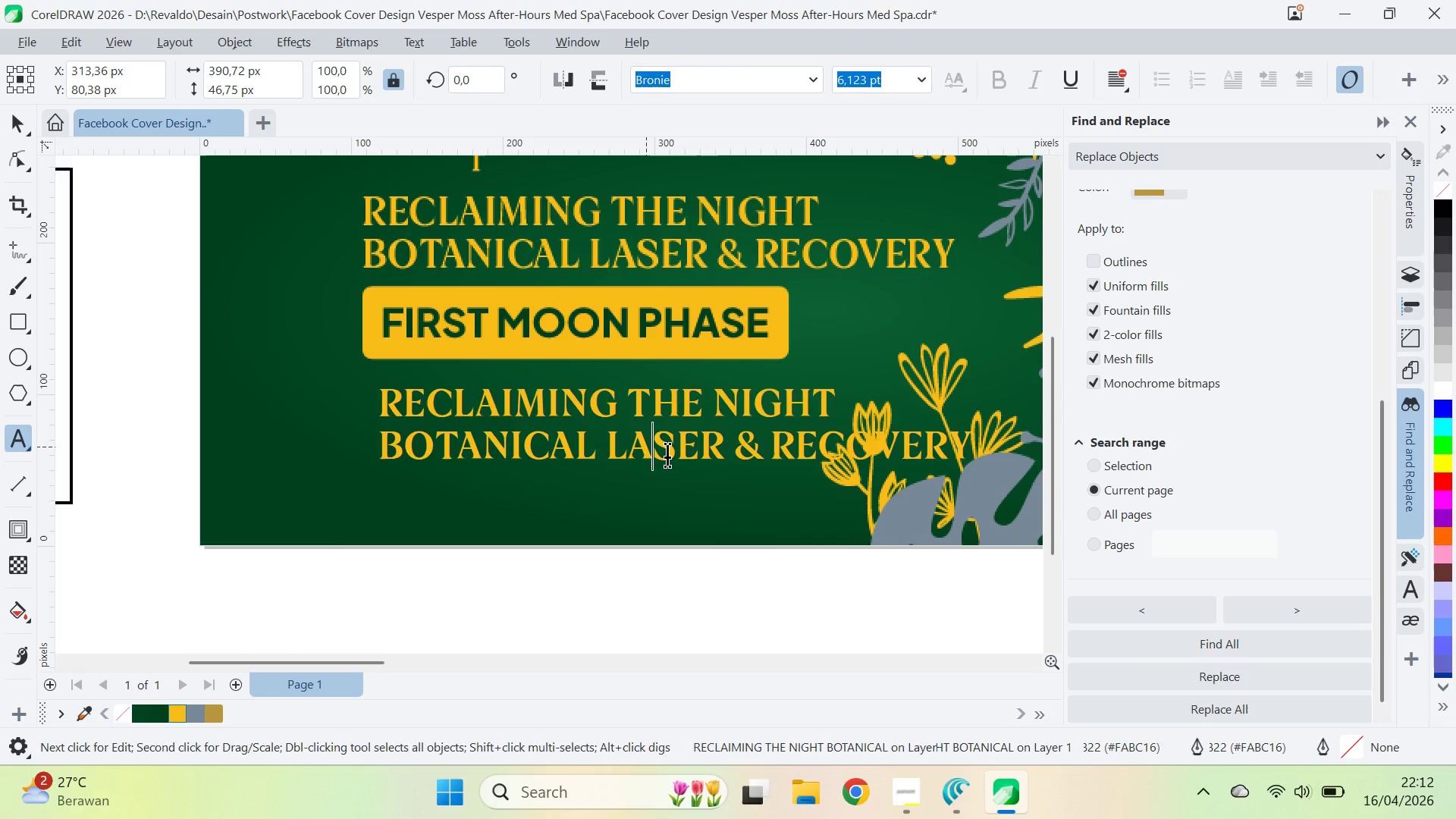 
key(Control+ControlLeft)
 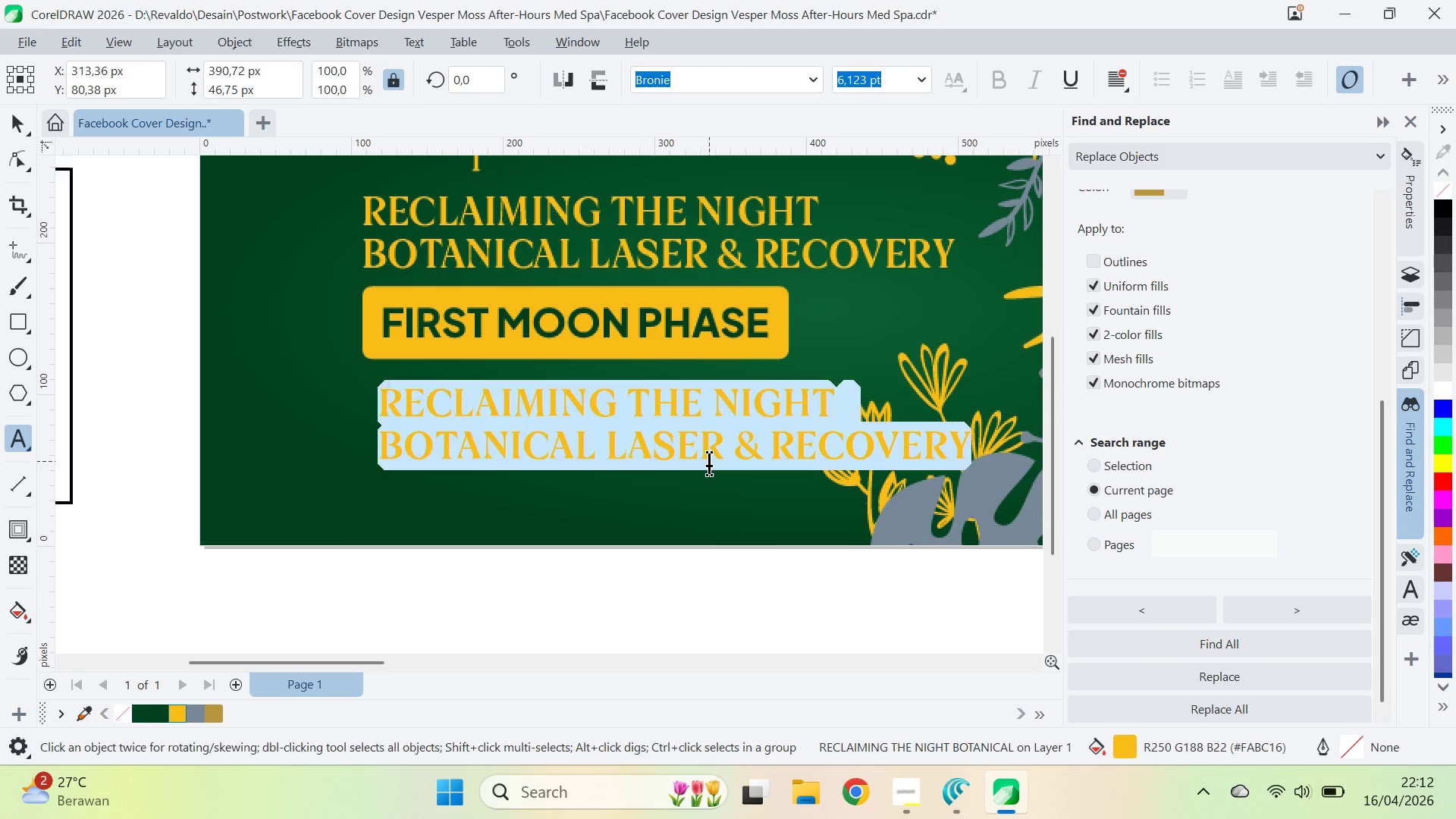 
key(Control+A)
 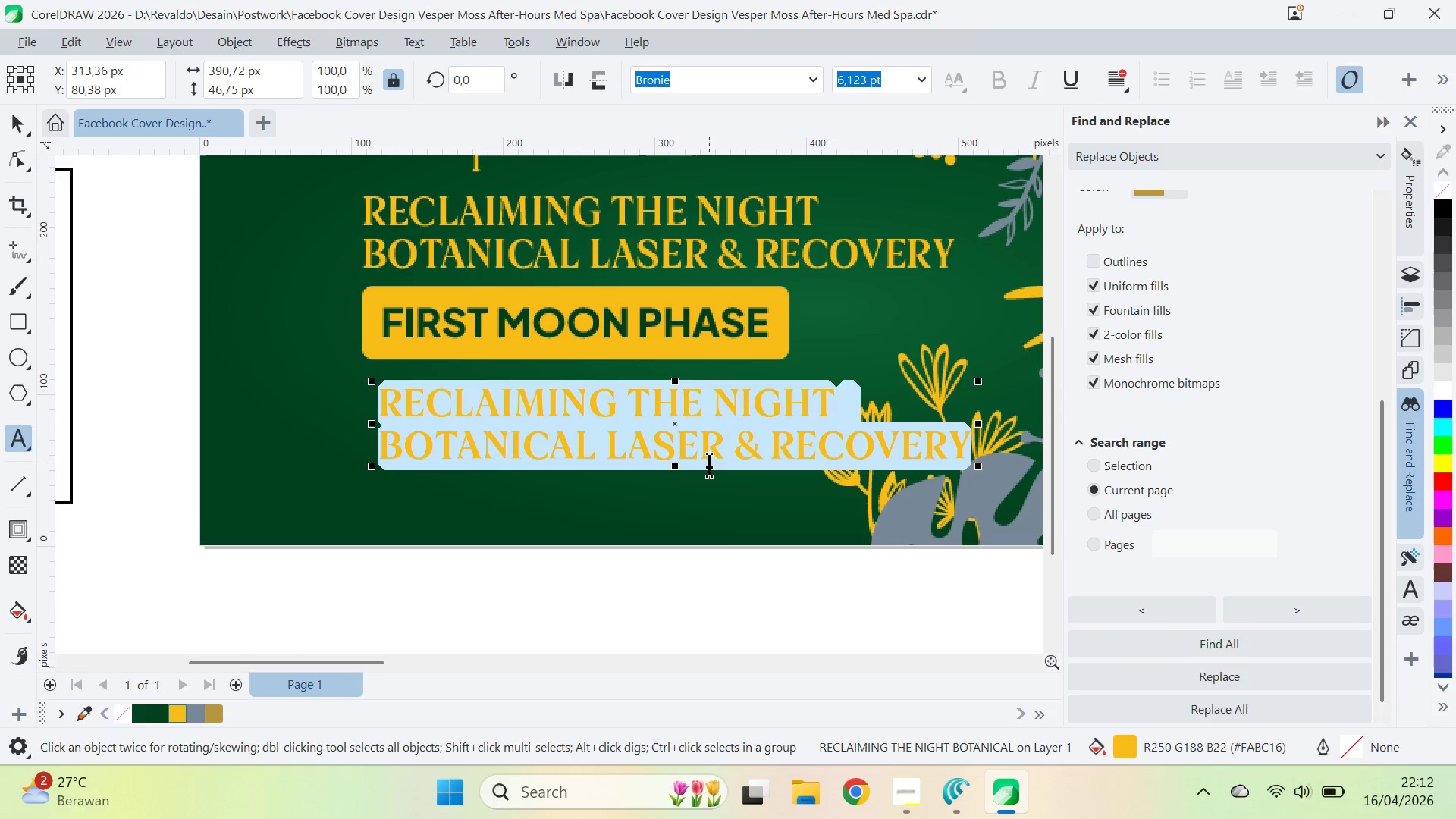 
type(FIRST MOON PHASE )
key(Backspace)
 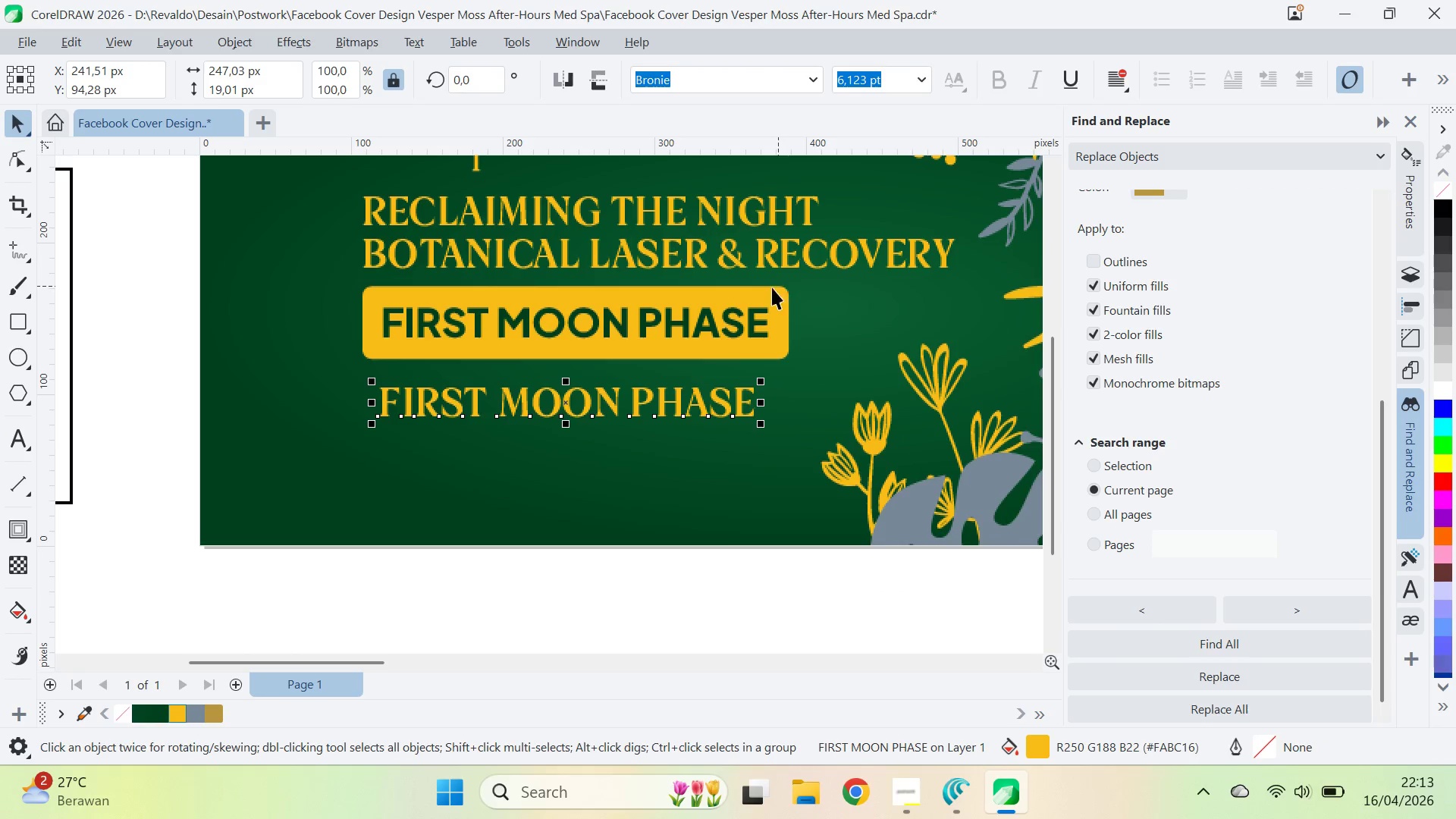 
key(Control+U)
 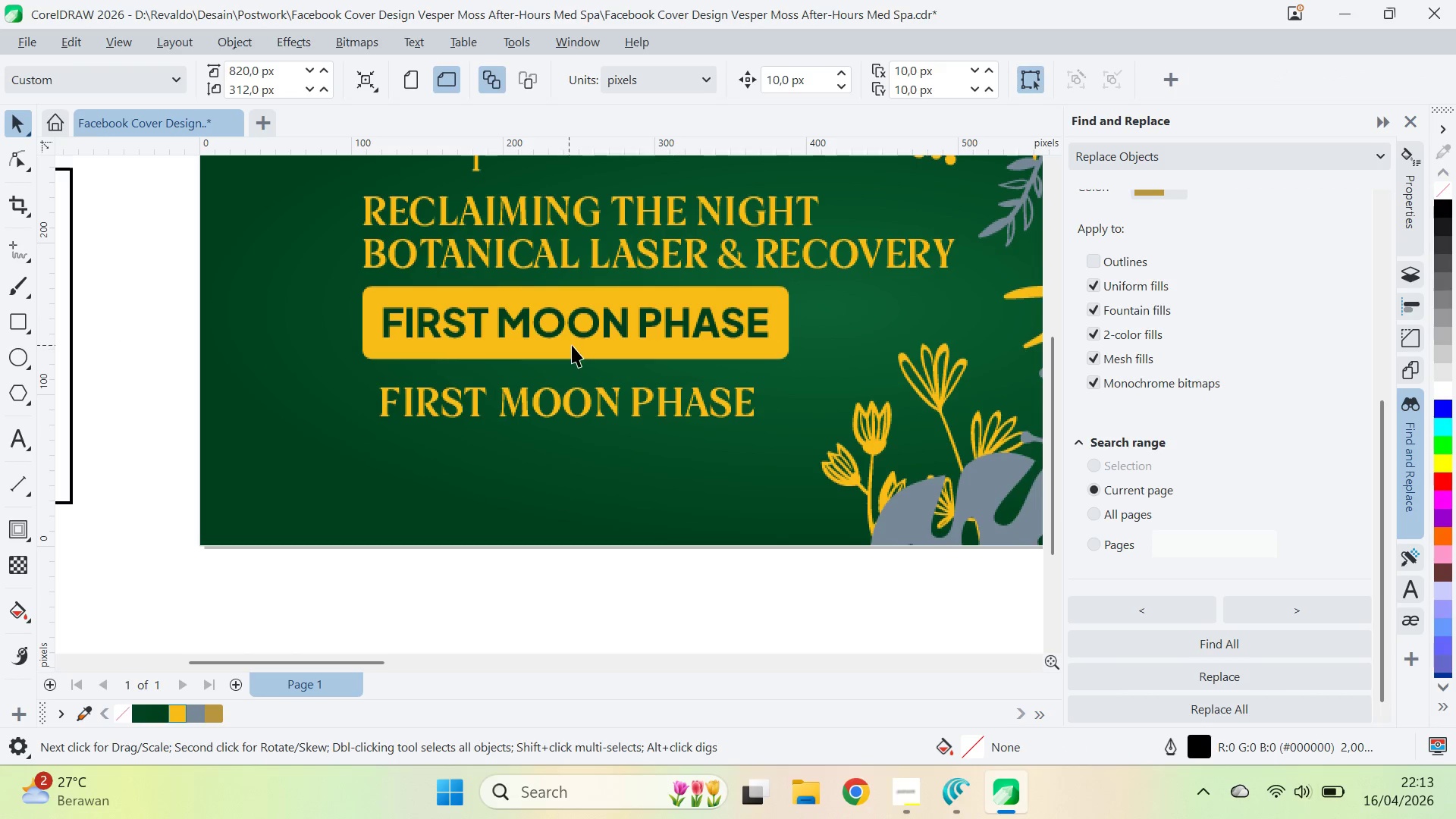 
left_click([637, 394])
 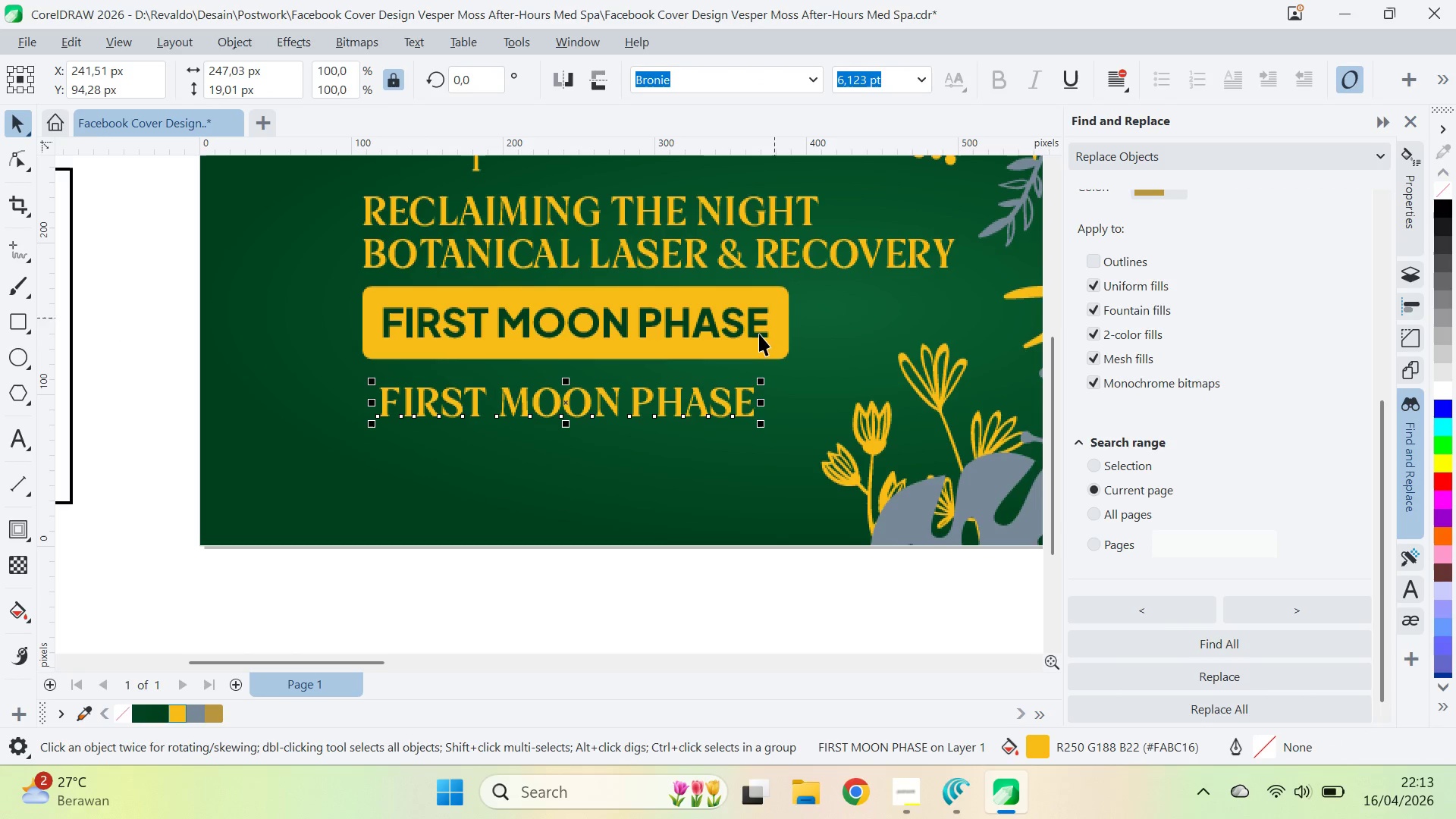 
left_click([753, 338])
 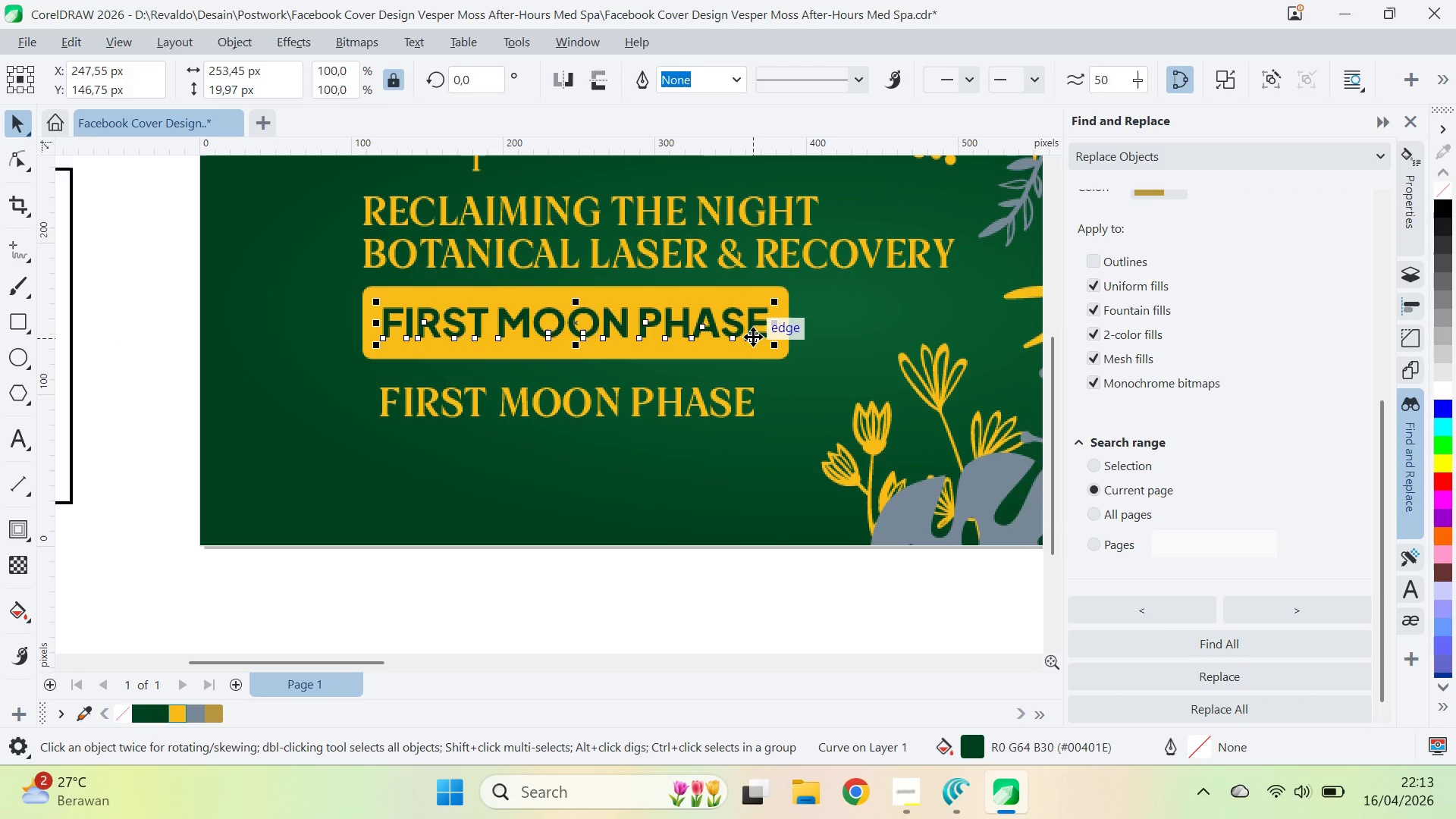 
key(Delete)
 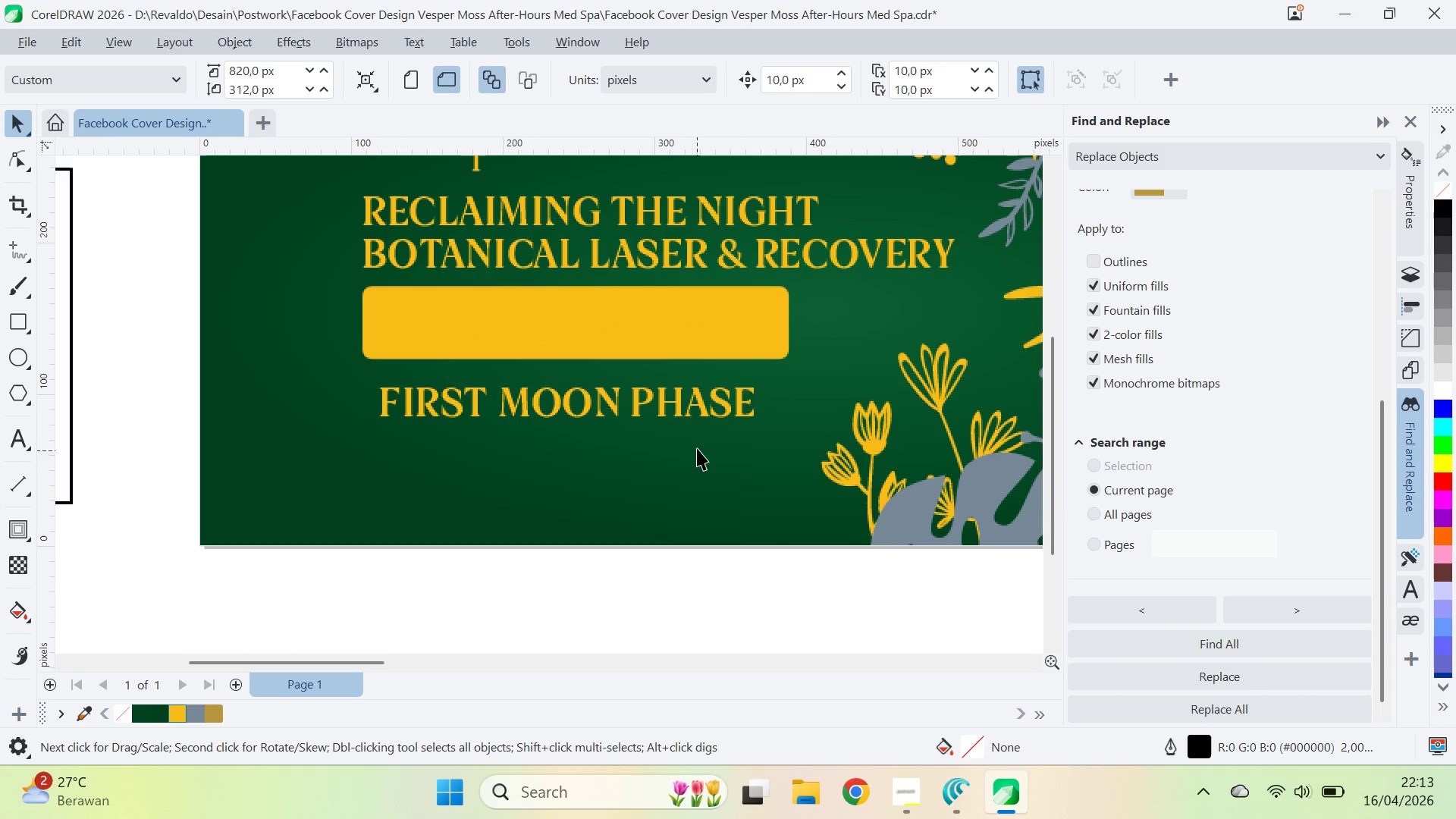 
left_click([704, 410])
 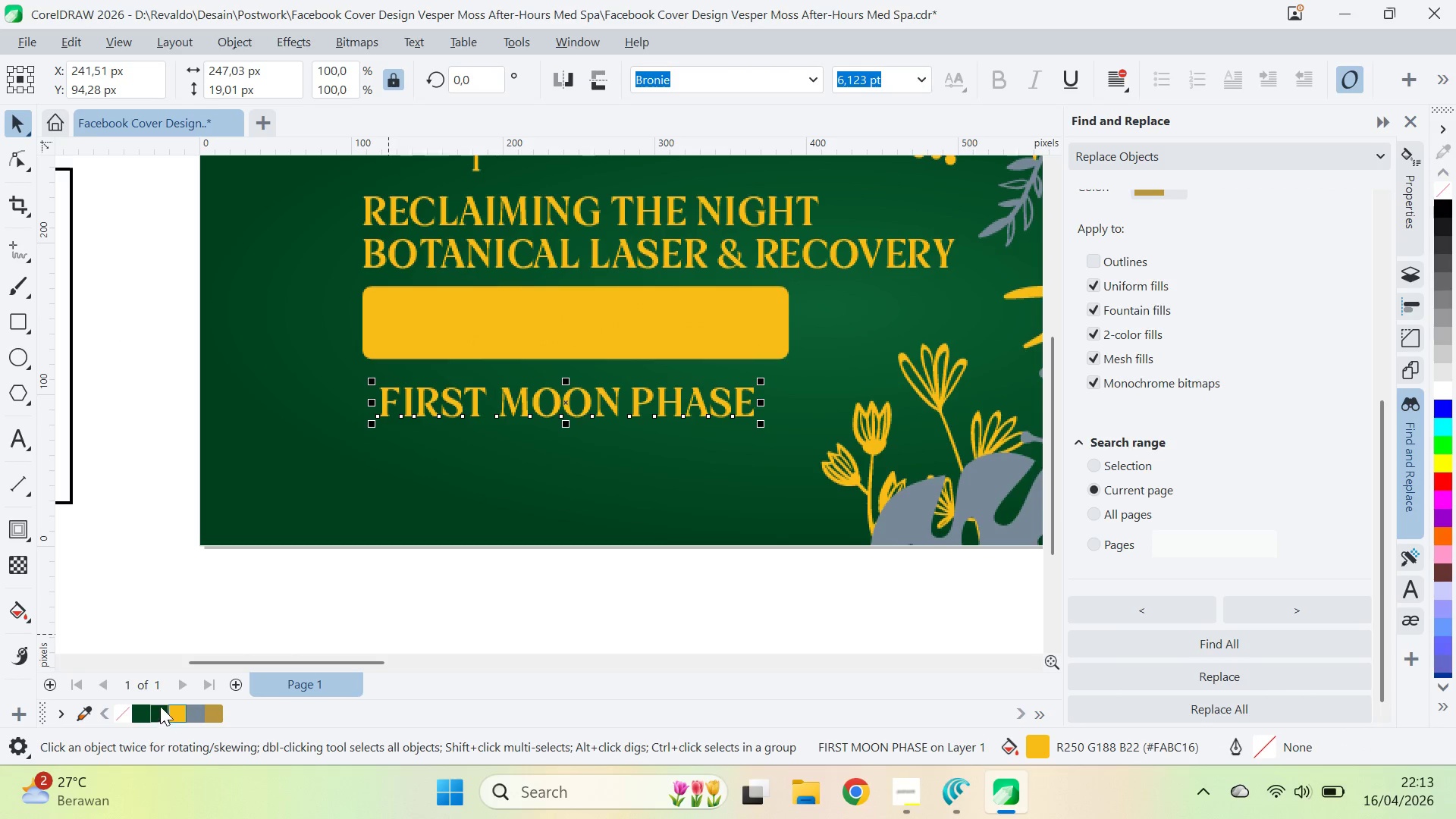 
hold_key(key=ShiftLeft, duration=0.5)
 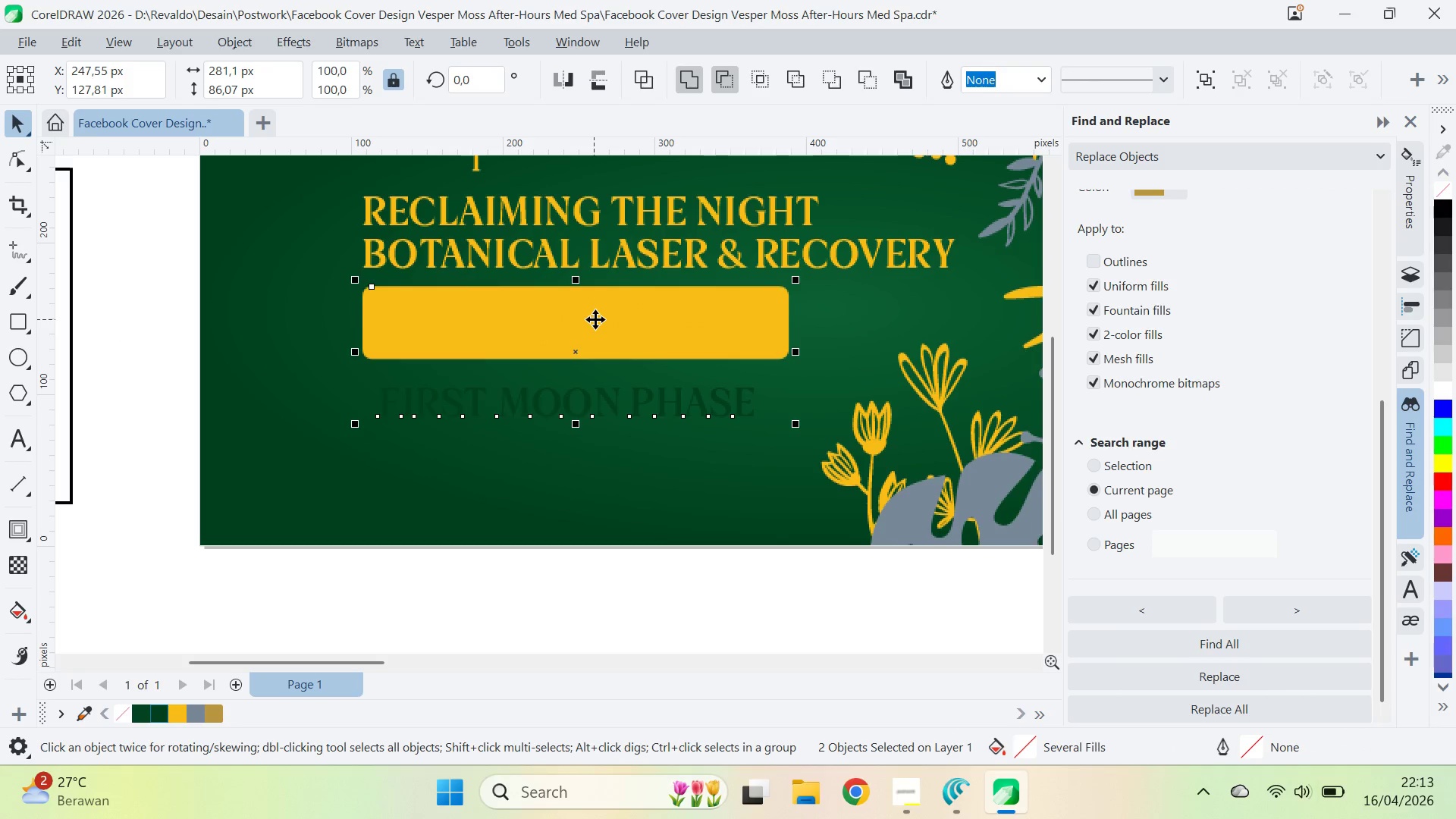 
type(CE)
 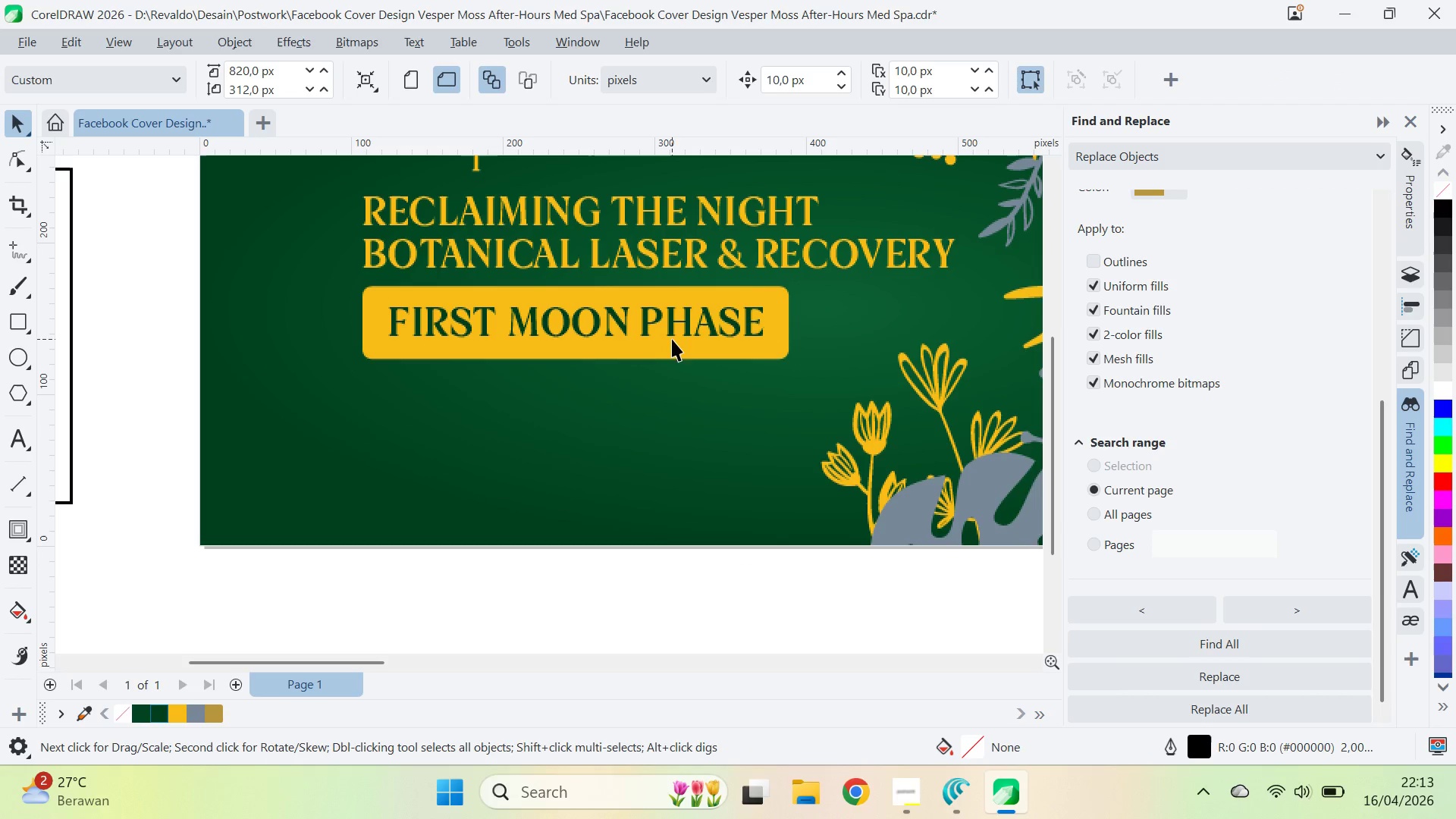 
left_click([671, 331])
 